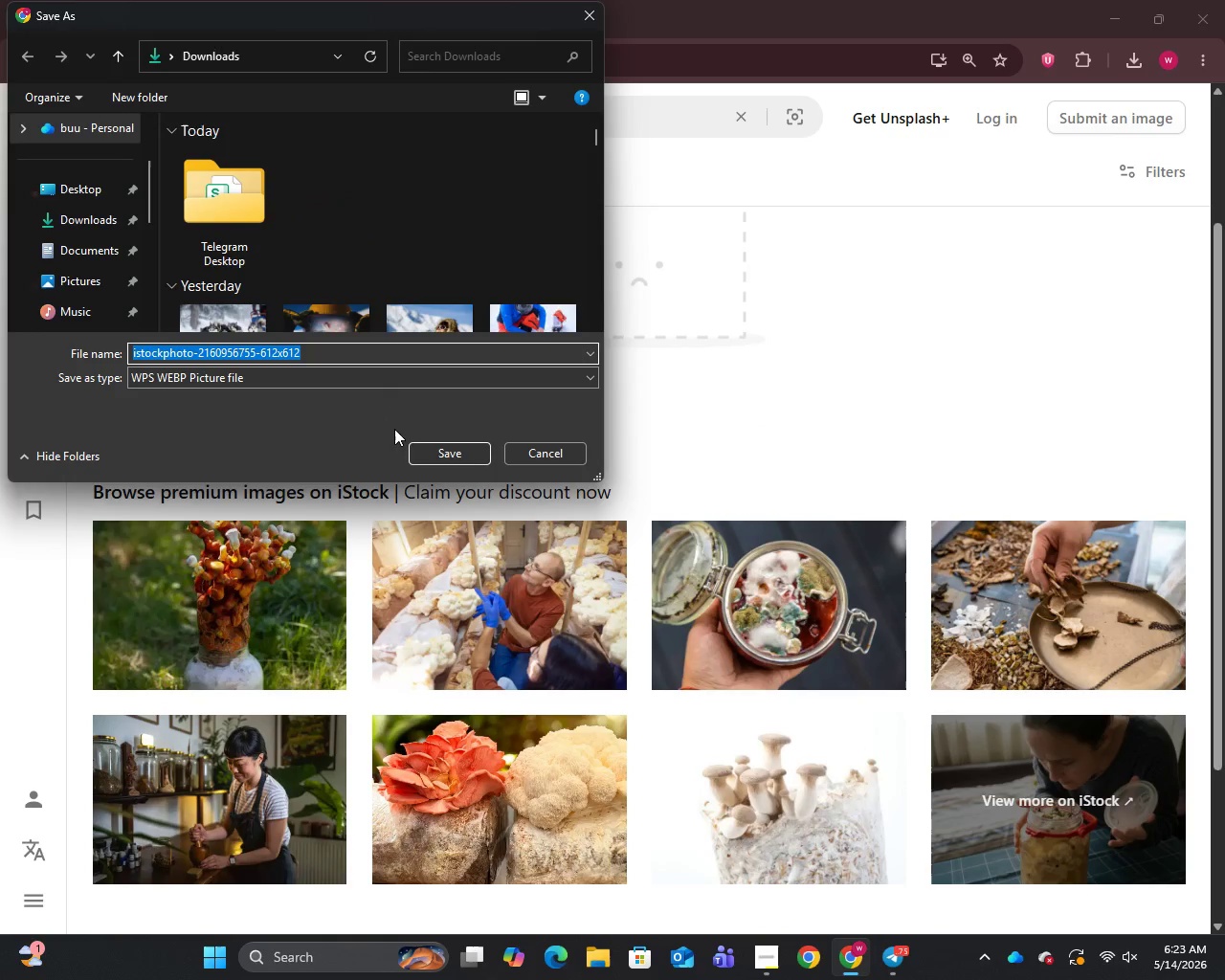 
left_click([460, 457])
 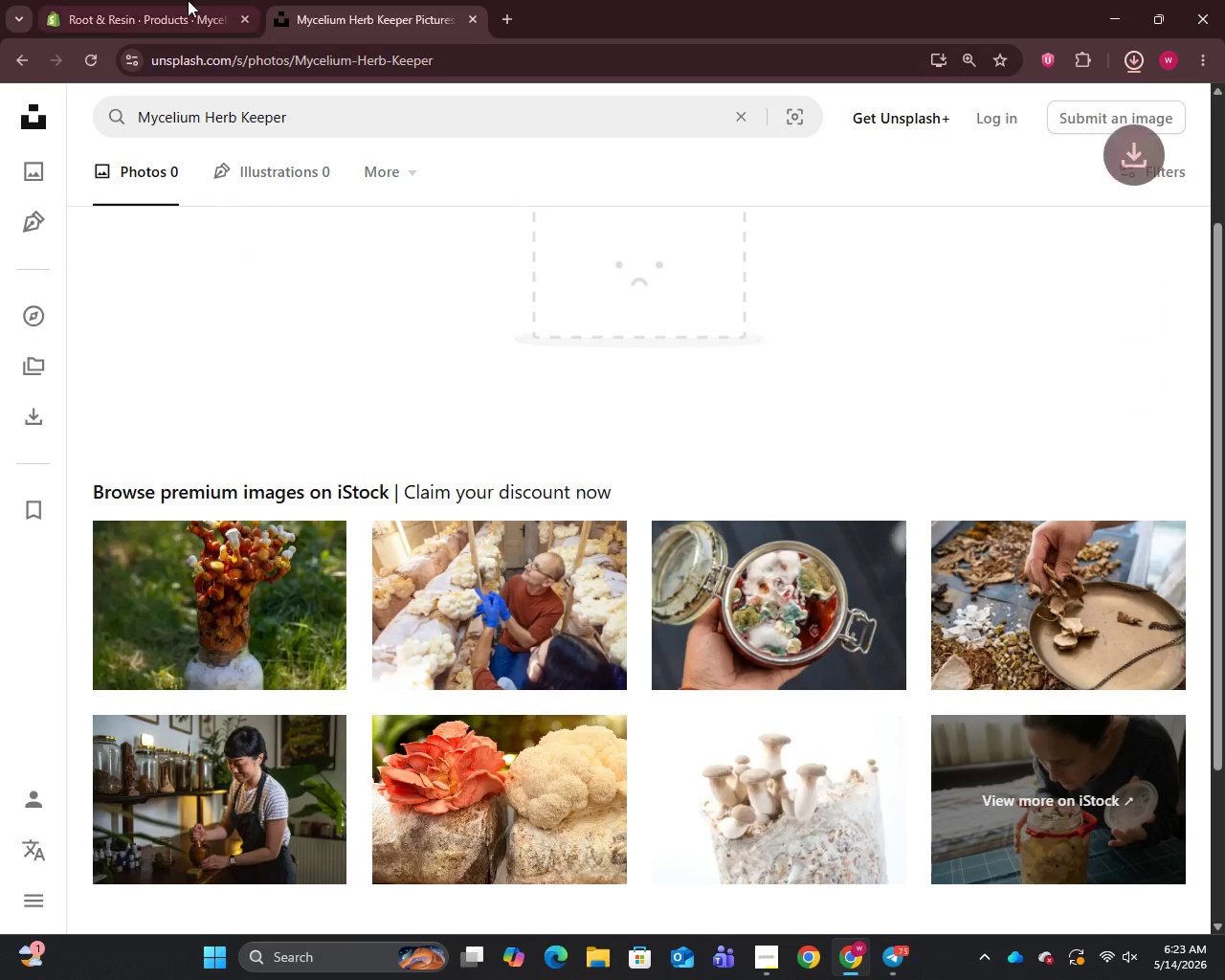 
left_click([174, 0])
 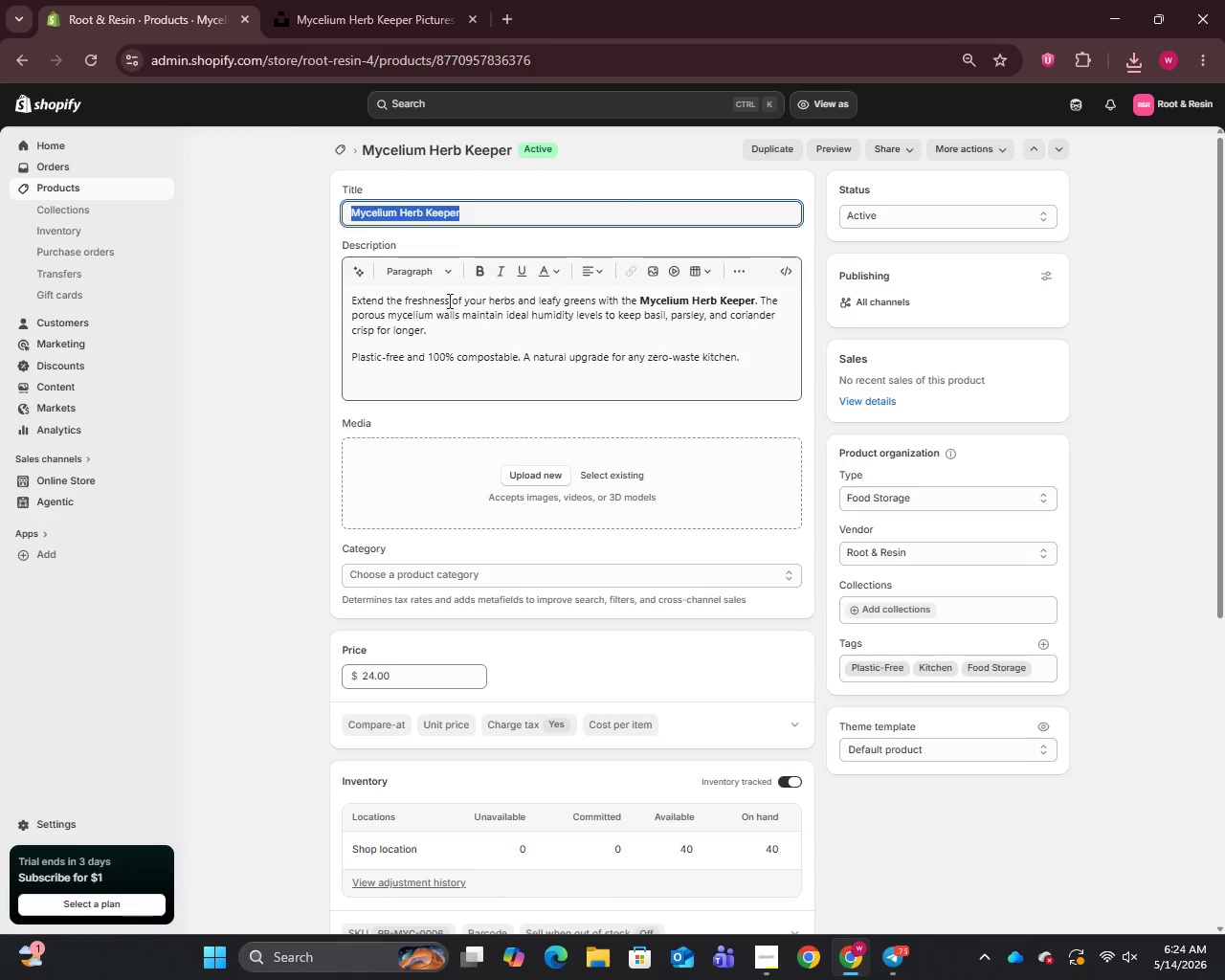 
left_click([430, 336])
 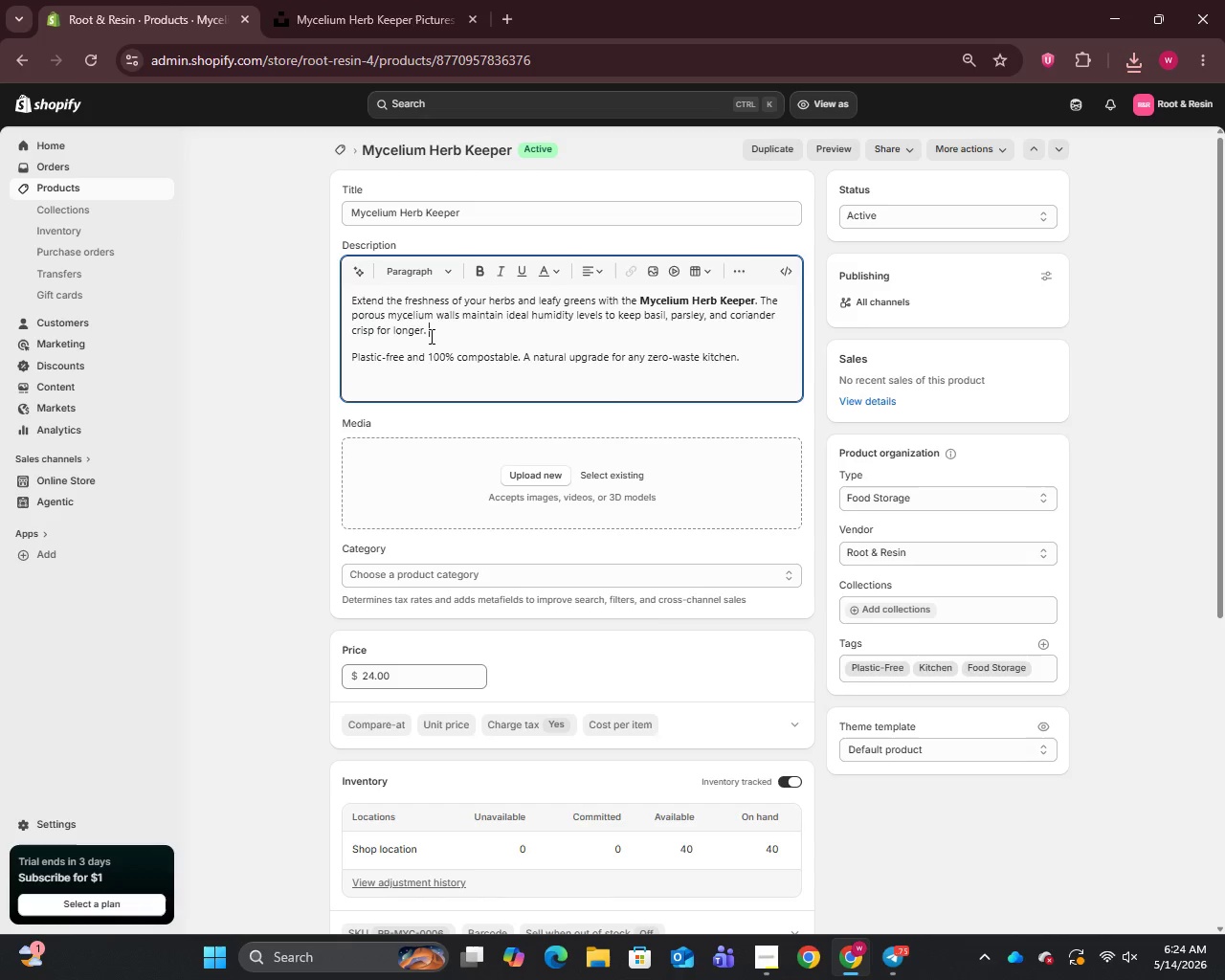 
key(Space)
 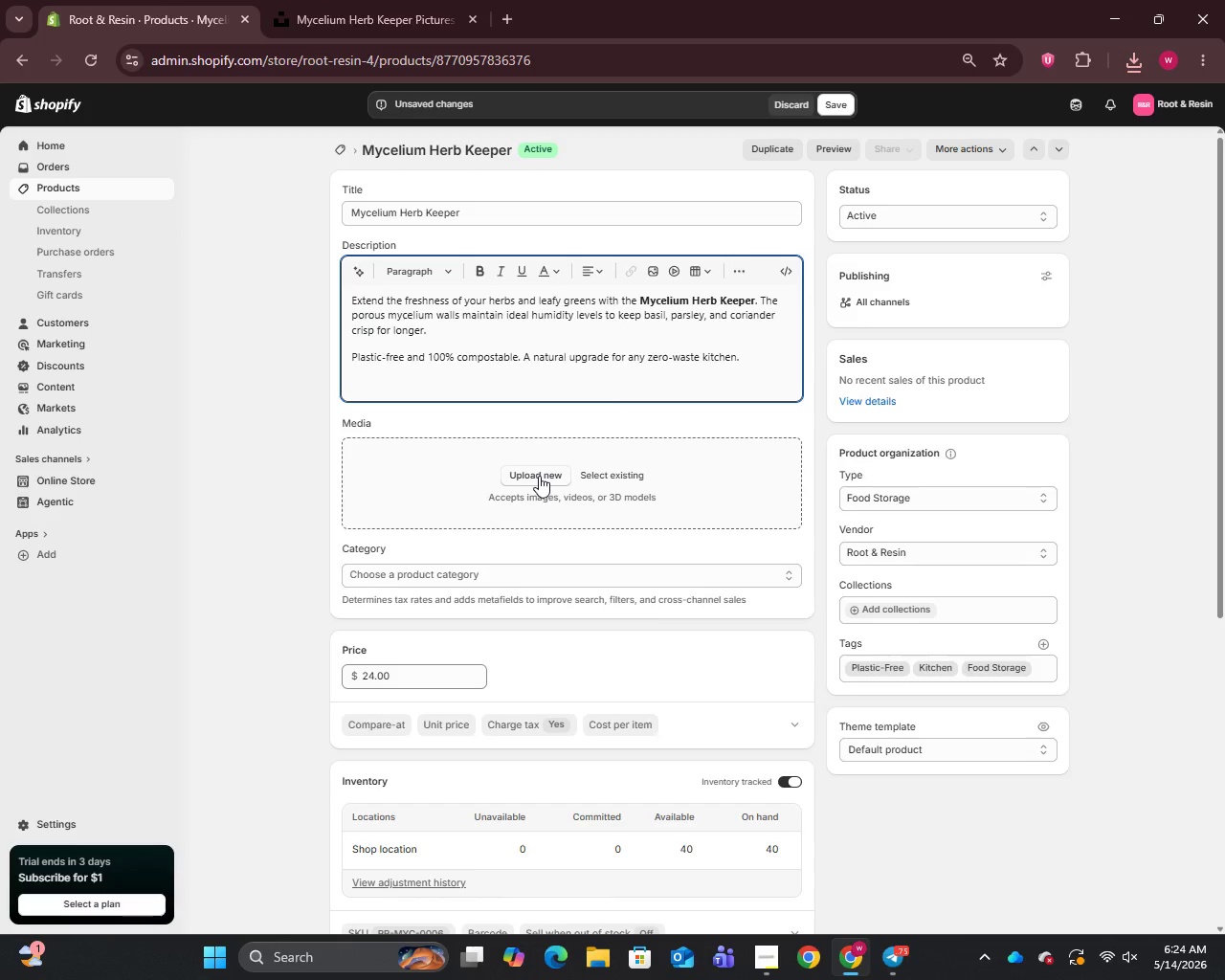 
left_click([539, 476])
 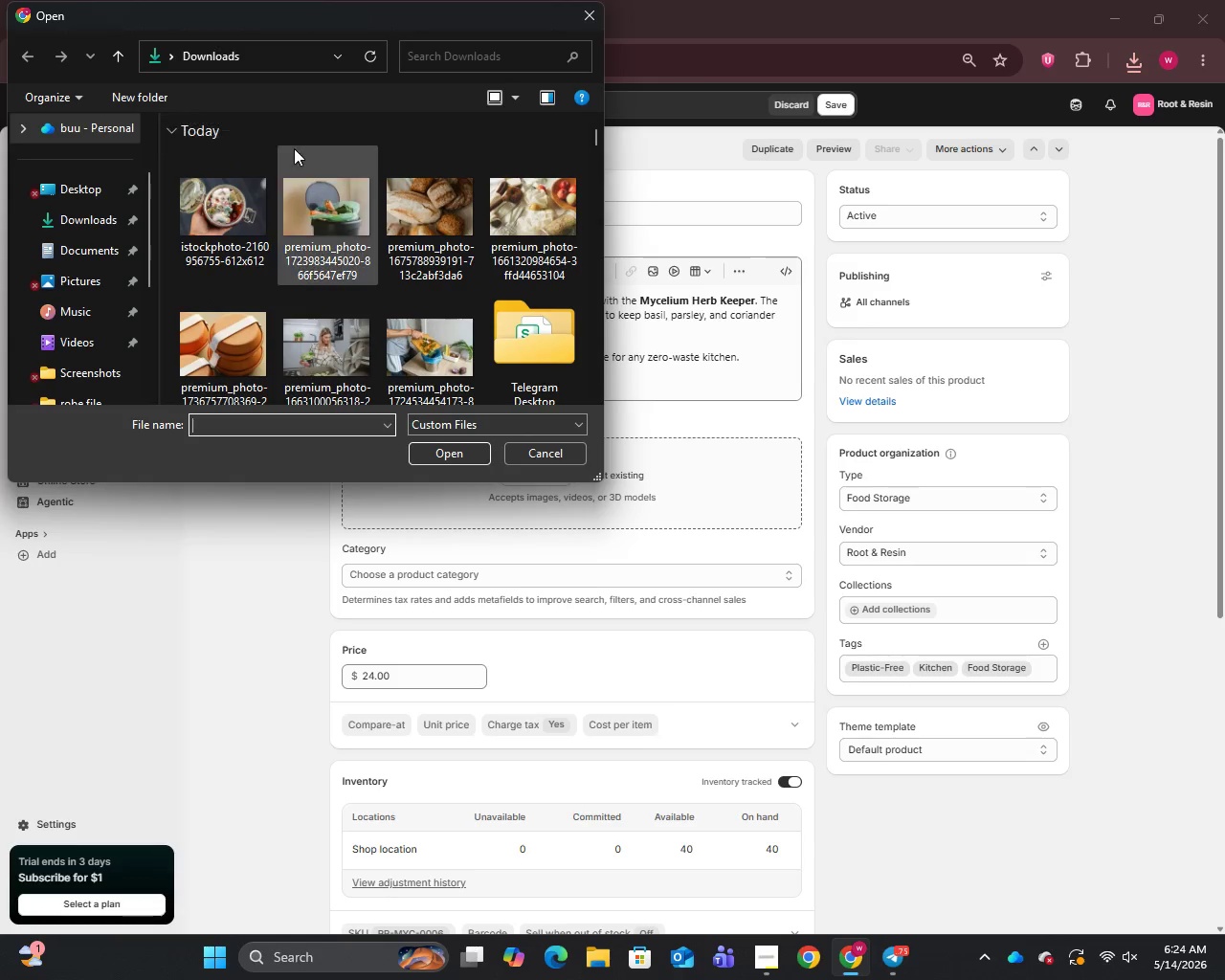 
left_click([218, 207])
 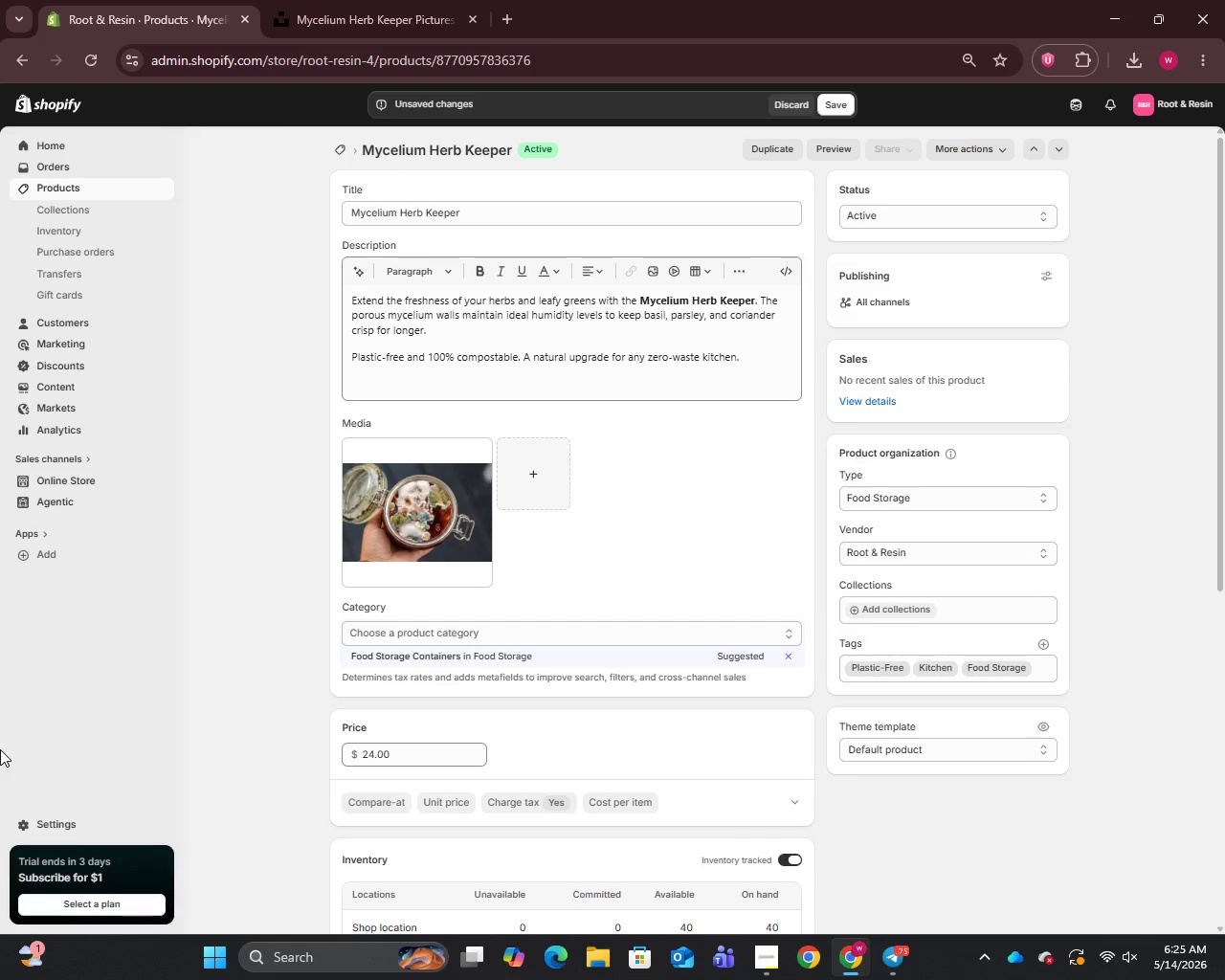 
wait(100.22)
 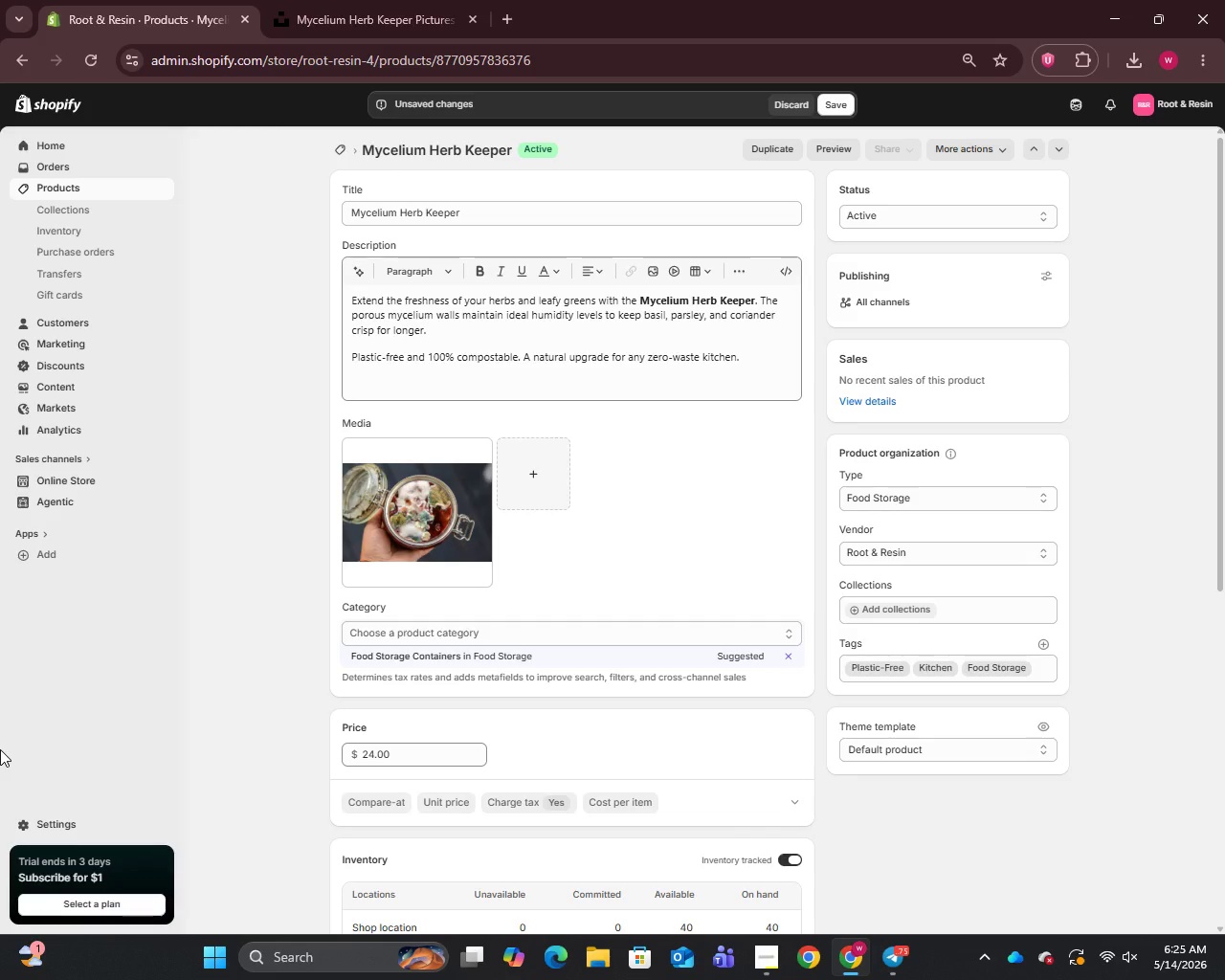 
left_click([426, 528])
 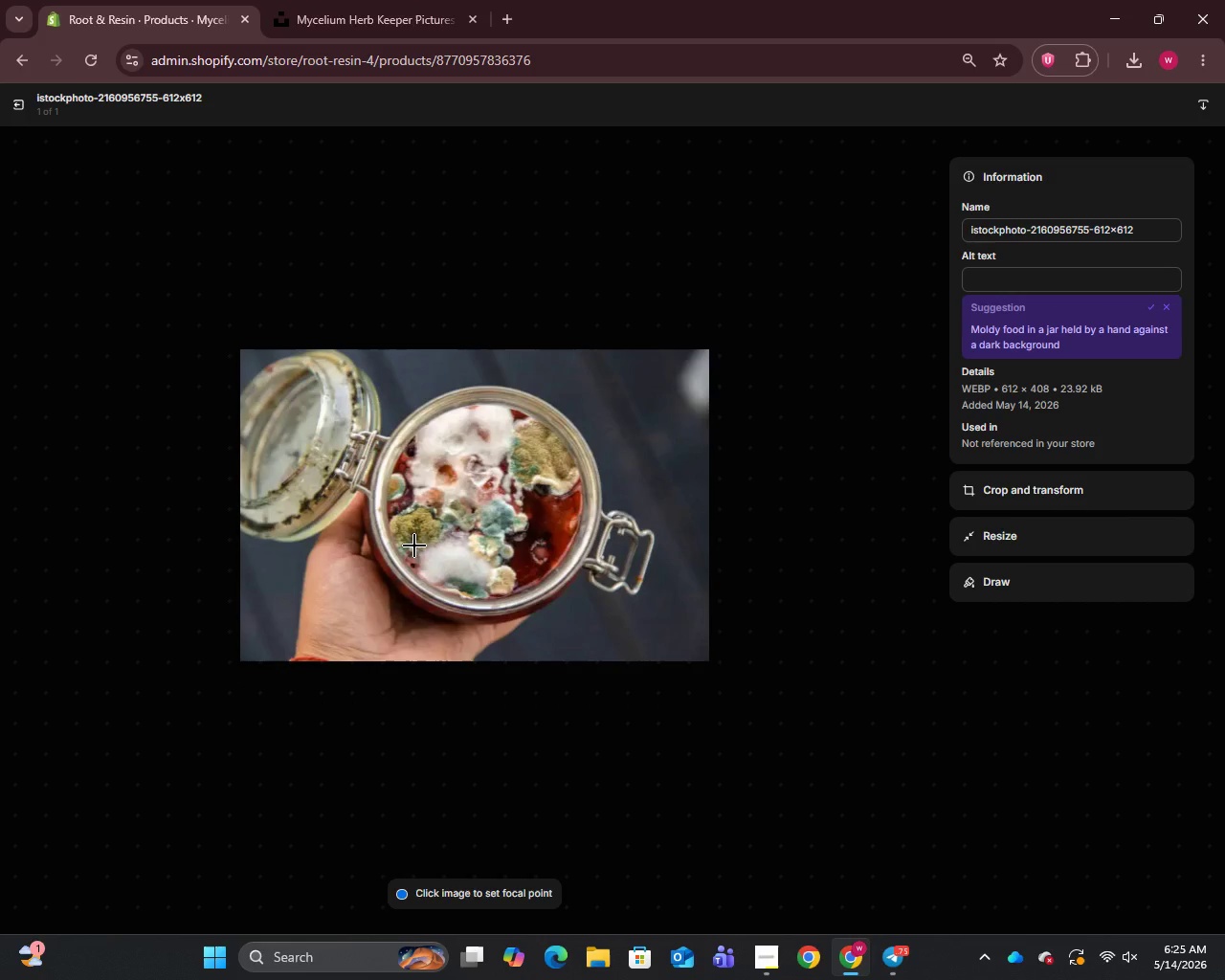 
wait(10.03)
 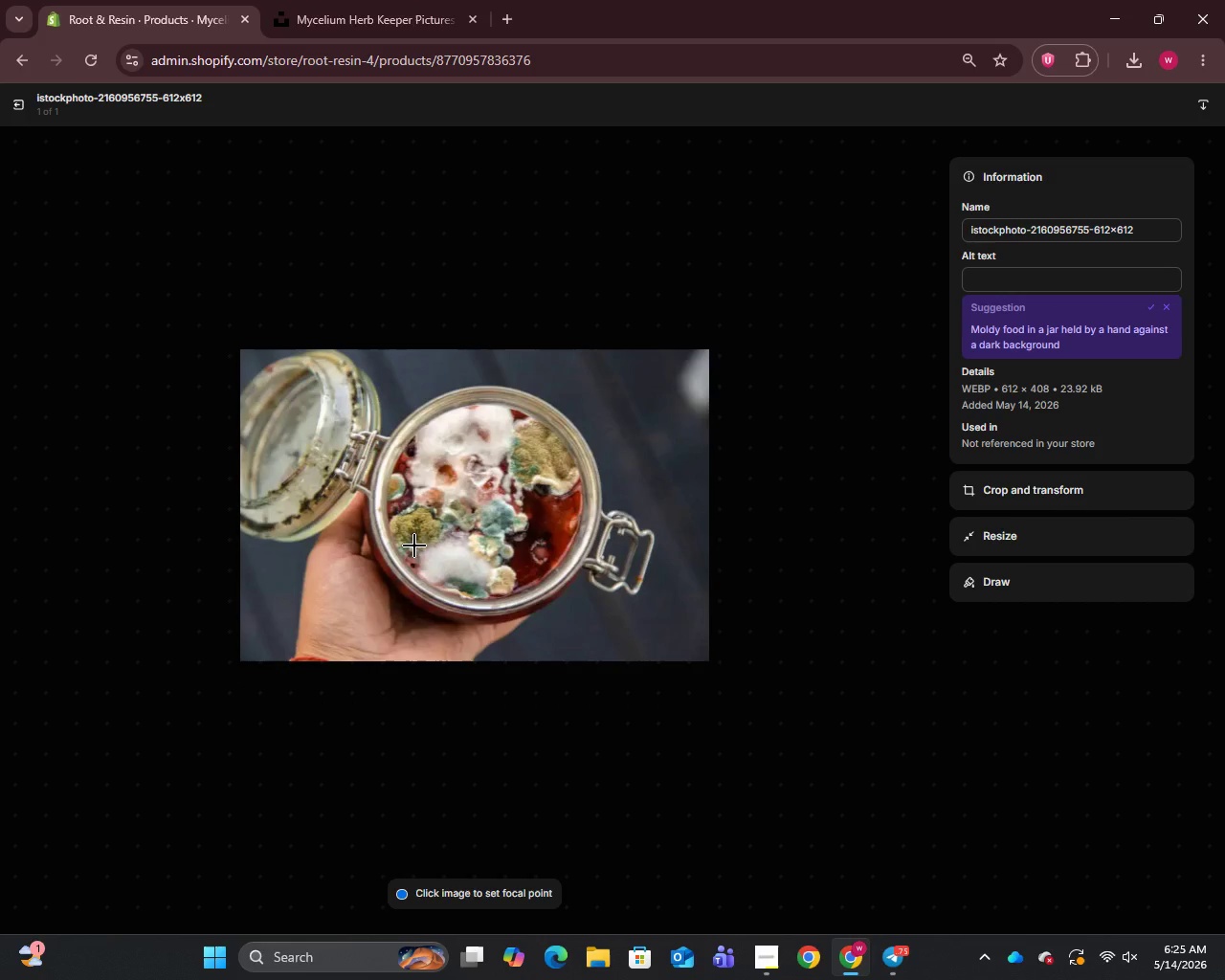 
left_click([1031, 237])
 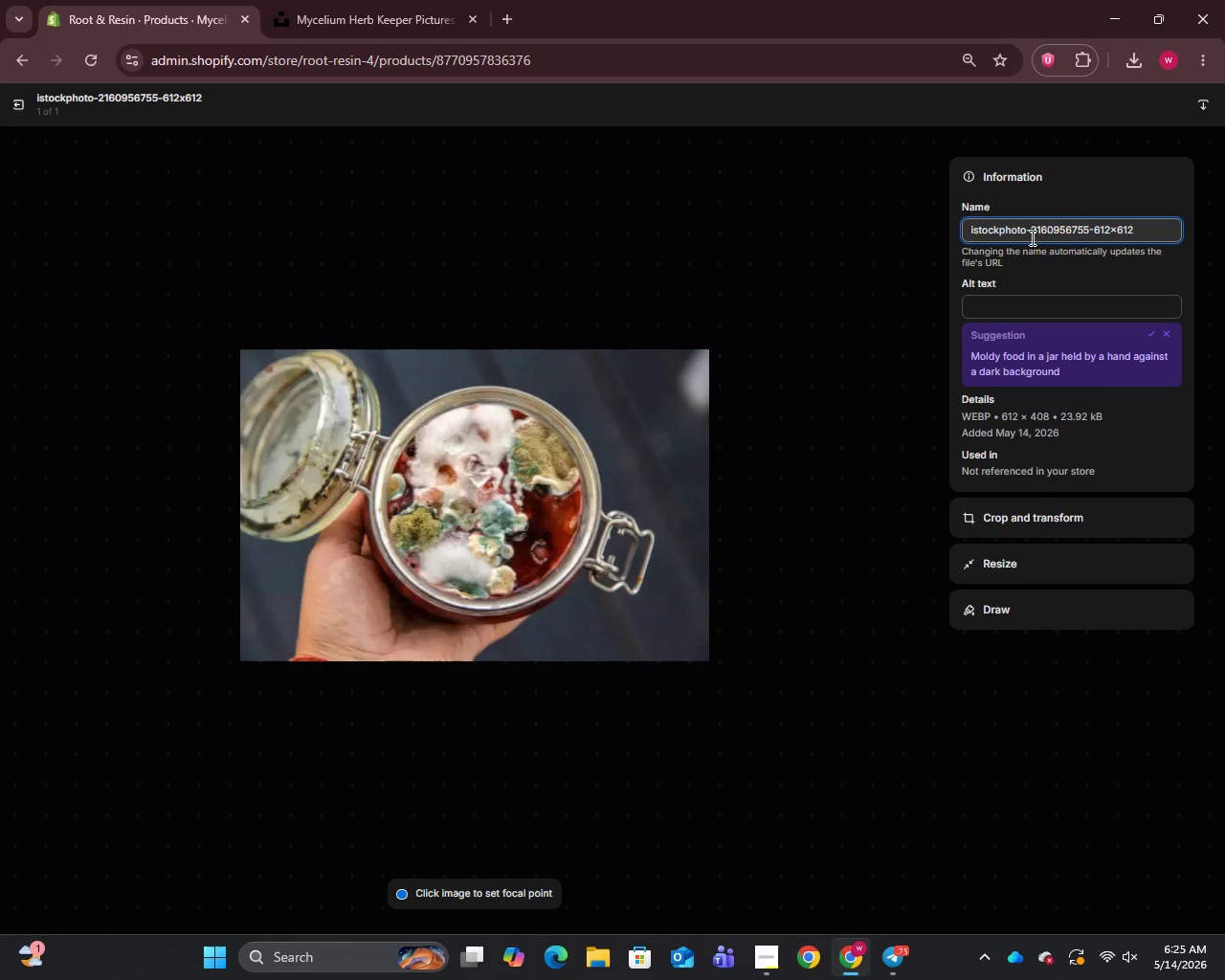 
key(Control+A)
 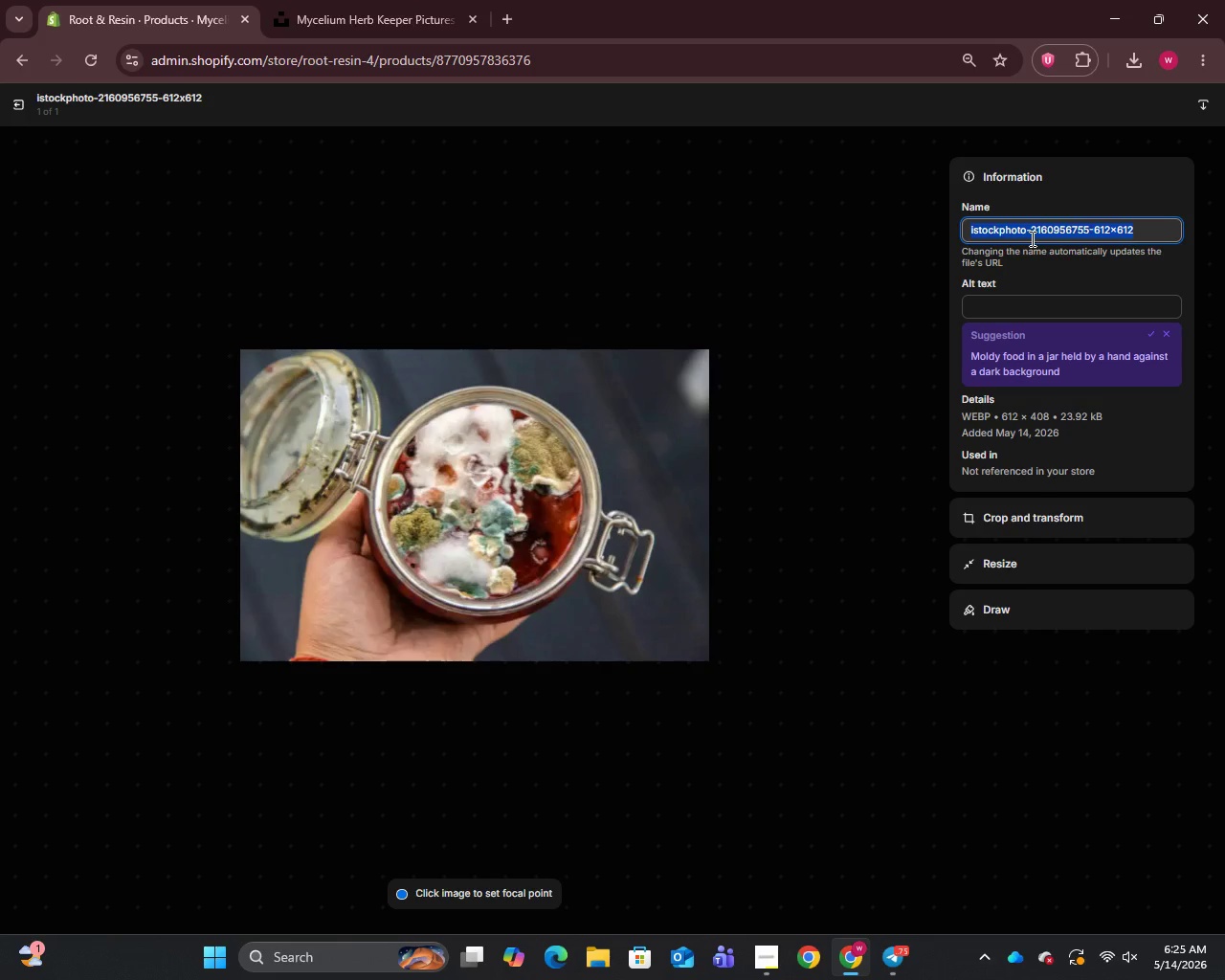 
key(Control+V)
 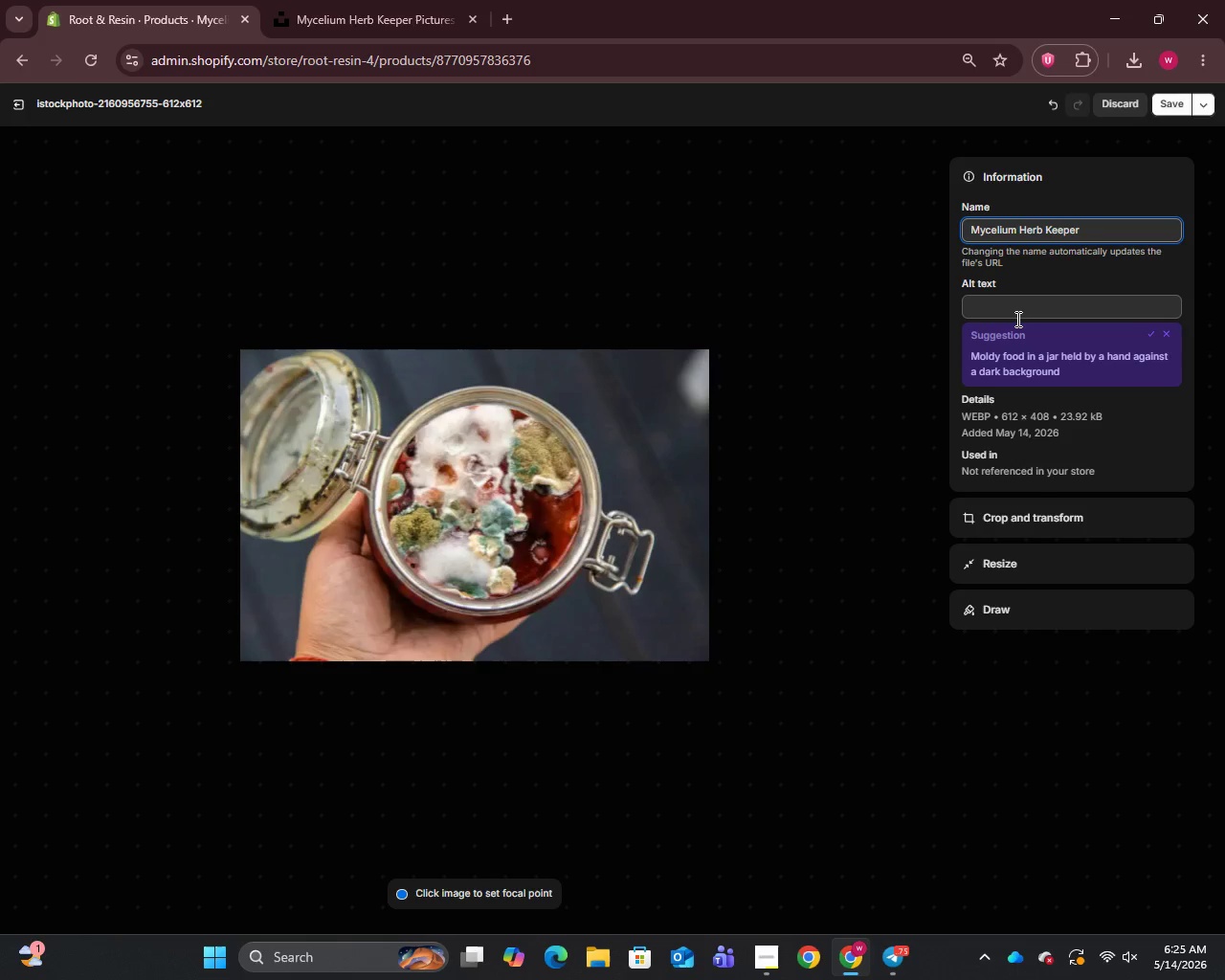 
left_click([1016, 319])
 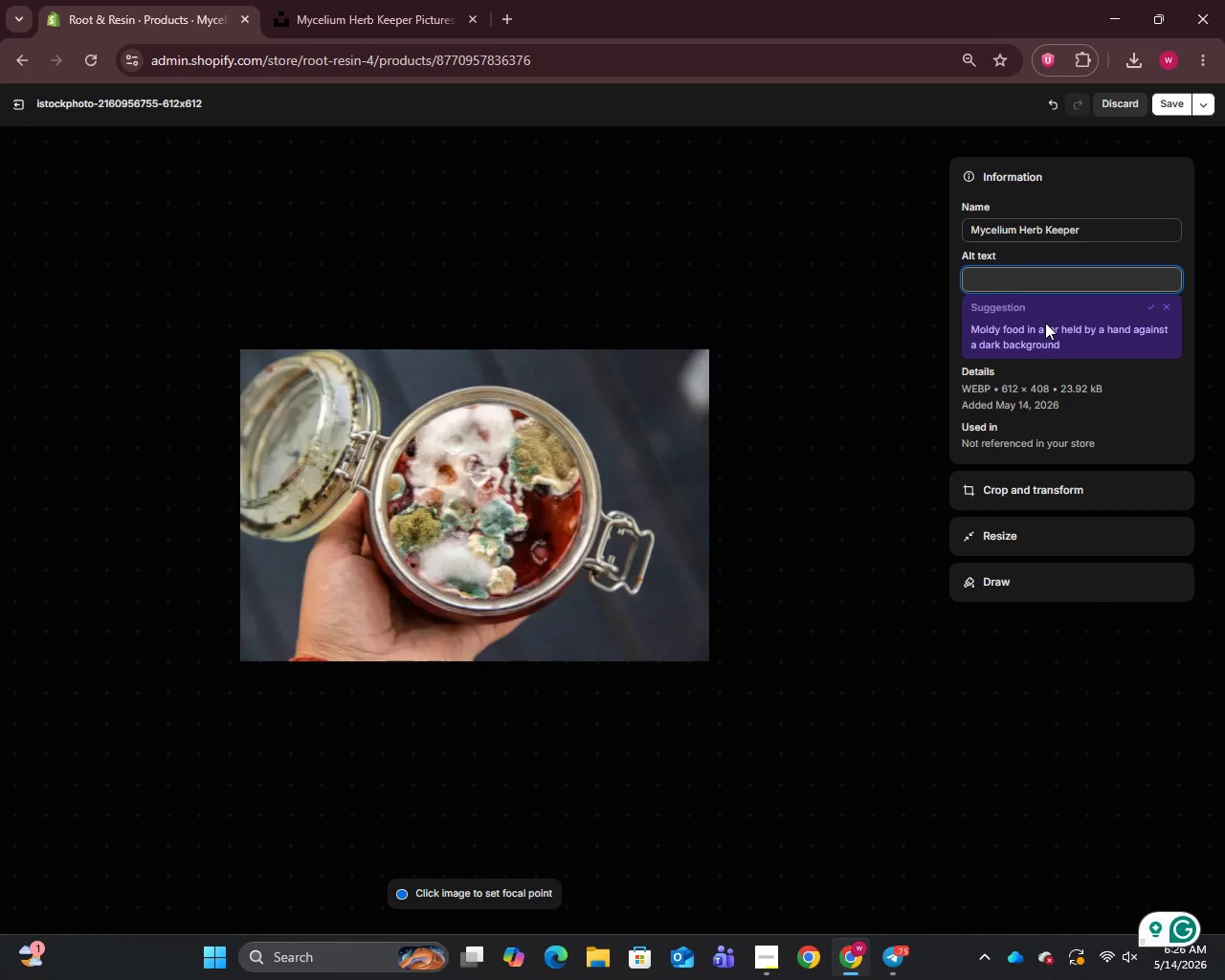 
wait(9.05)
 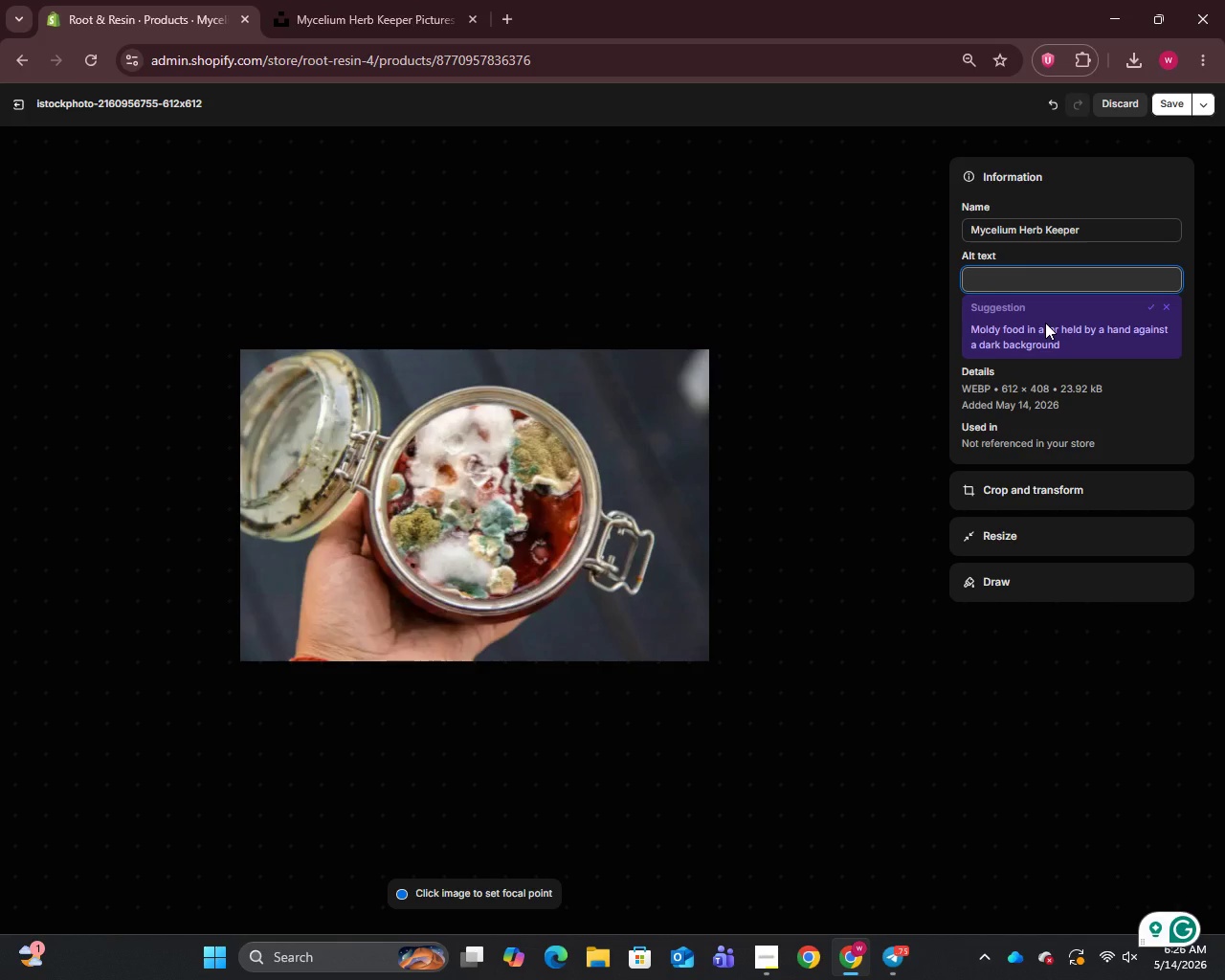 
type(Mycelium Herb Keeper holding fresh herbs - porous plastic-free herb storage by Root & Resin)
 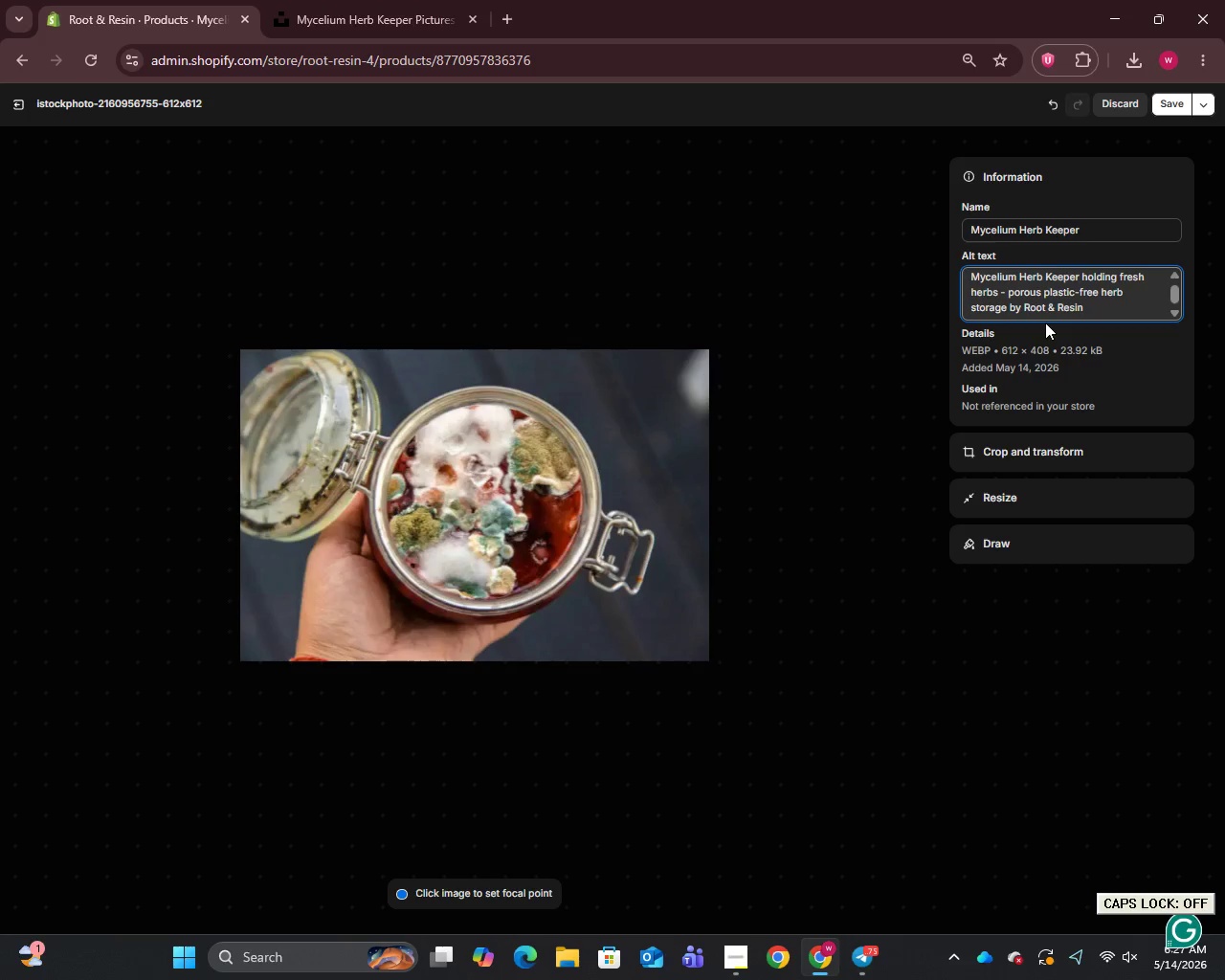 
wait(17.09)
 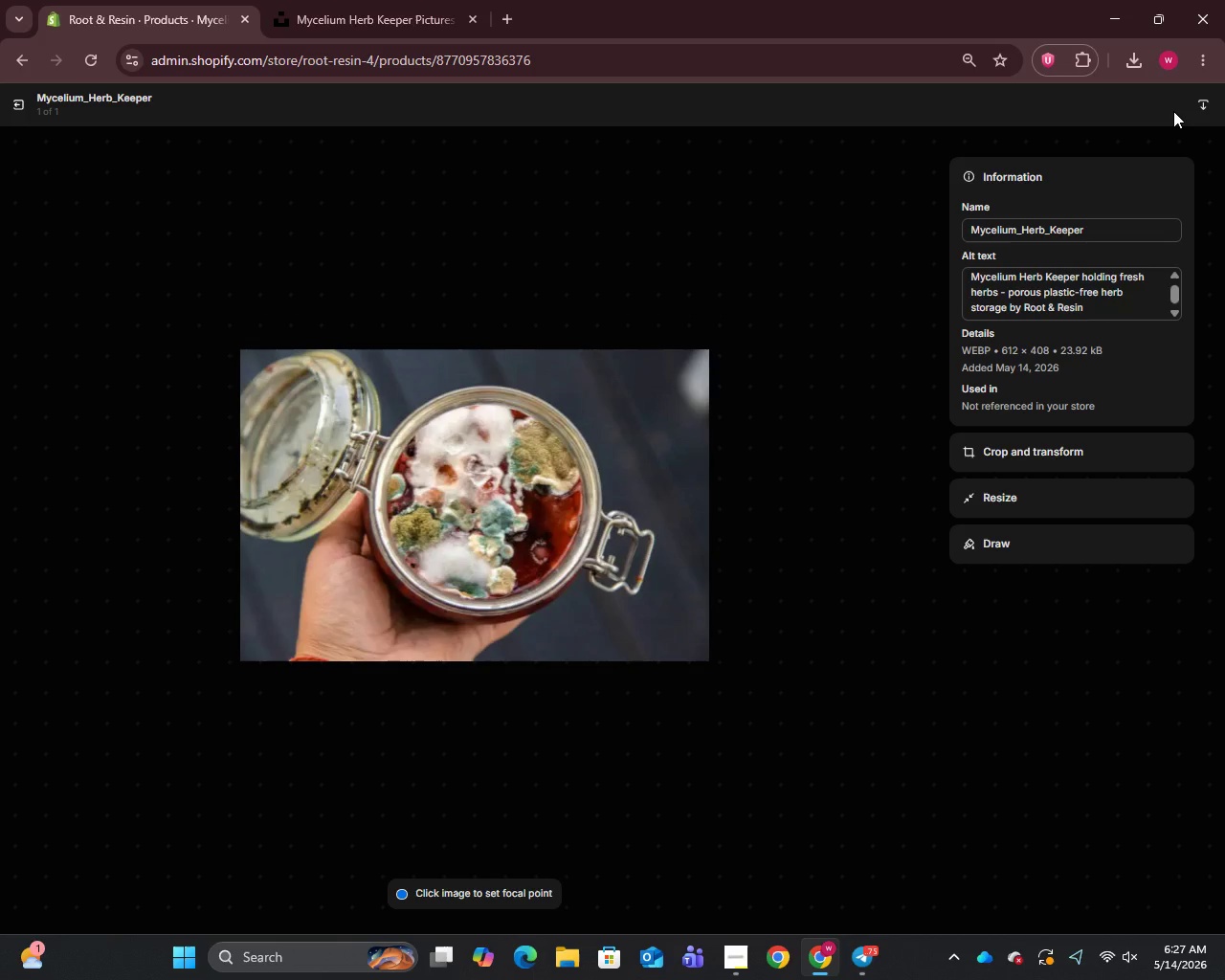 
left_click([14, 107])
 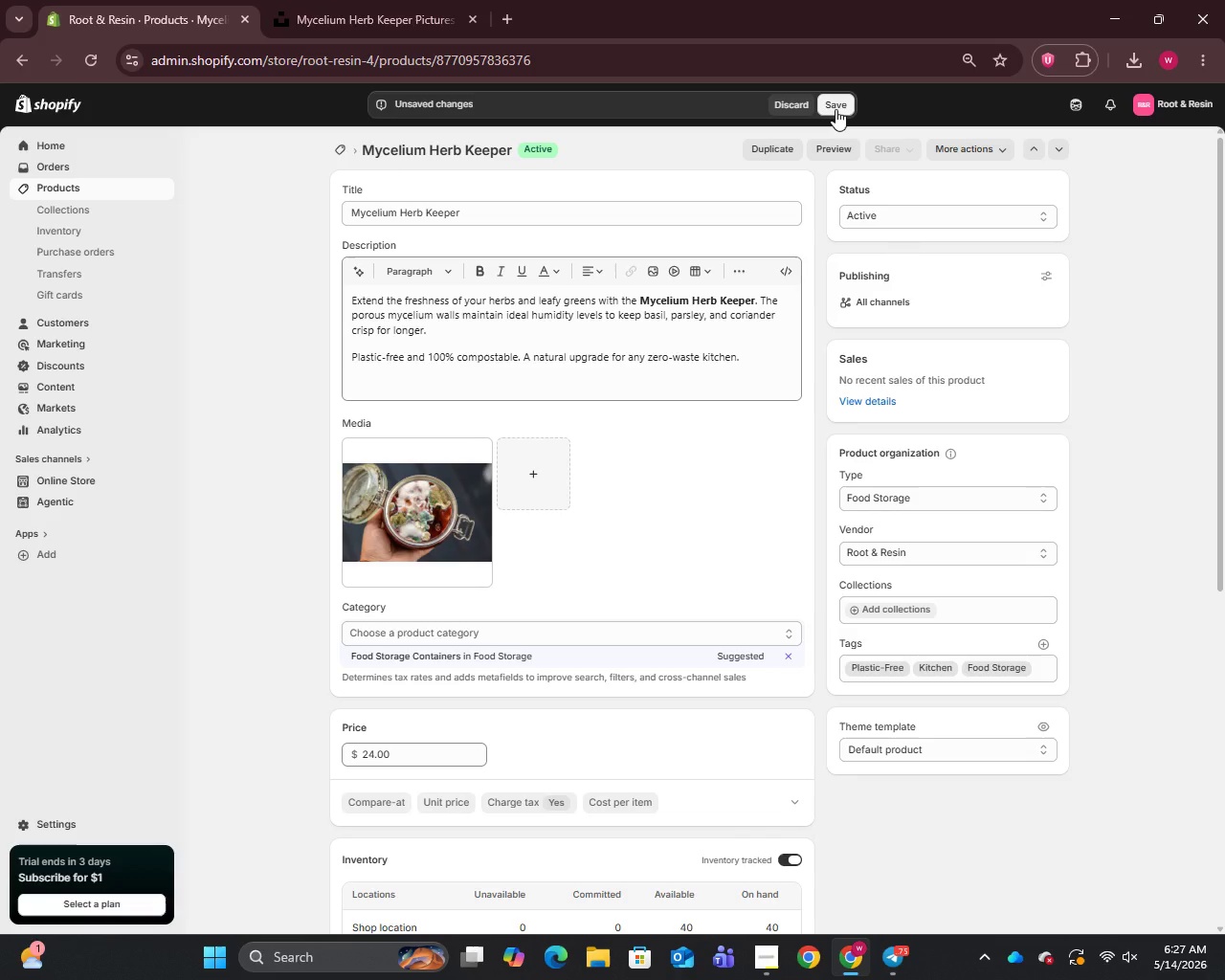 
left_click([835, 109])
 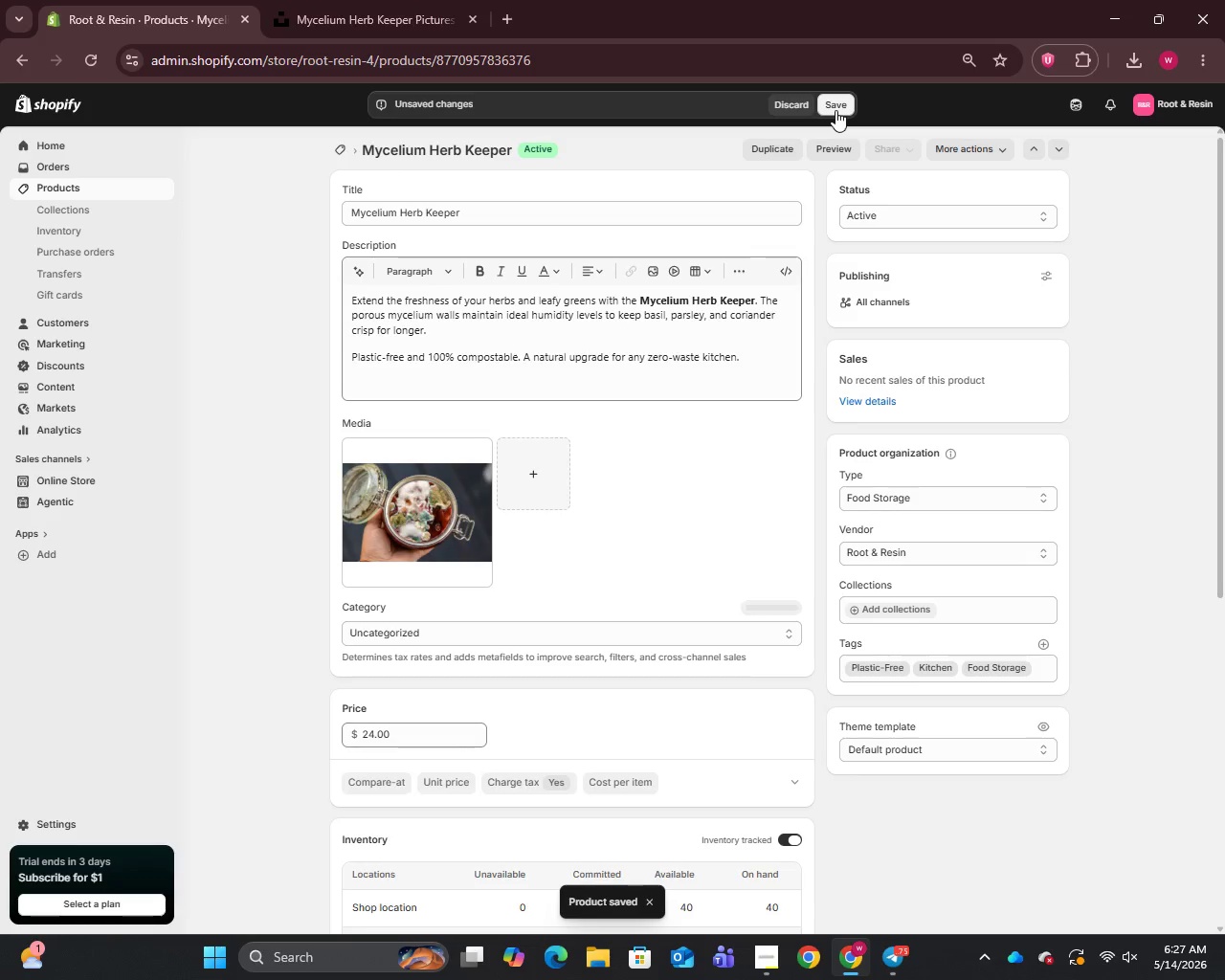 
wait(5.28)
 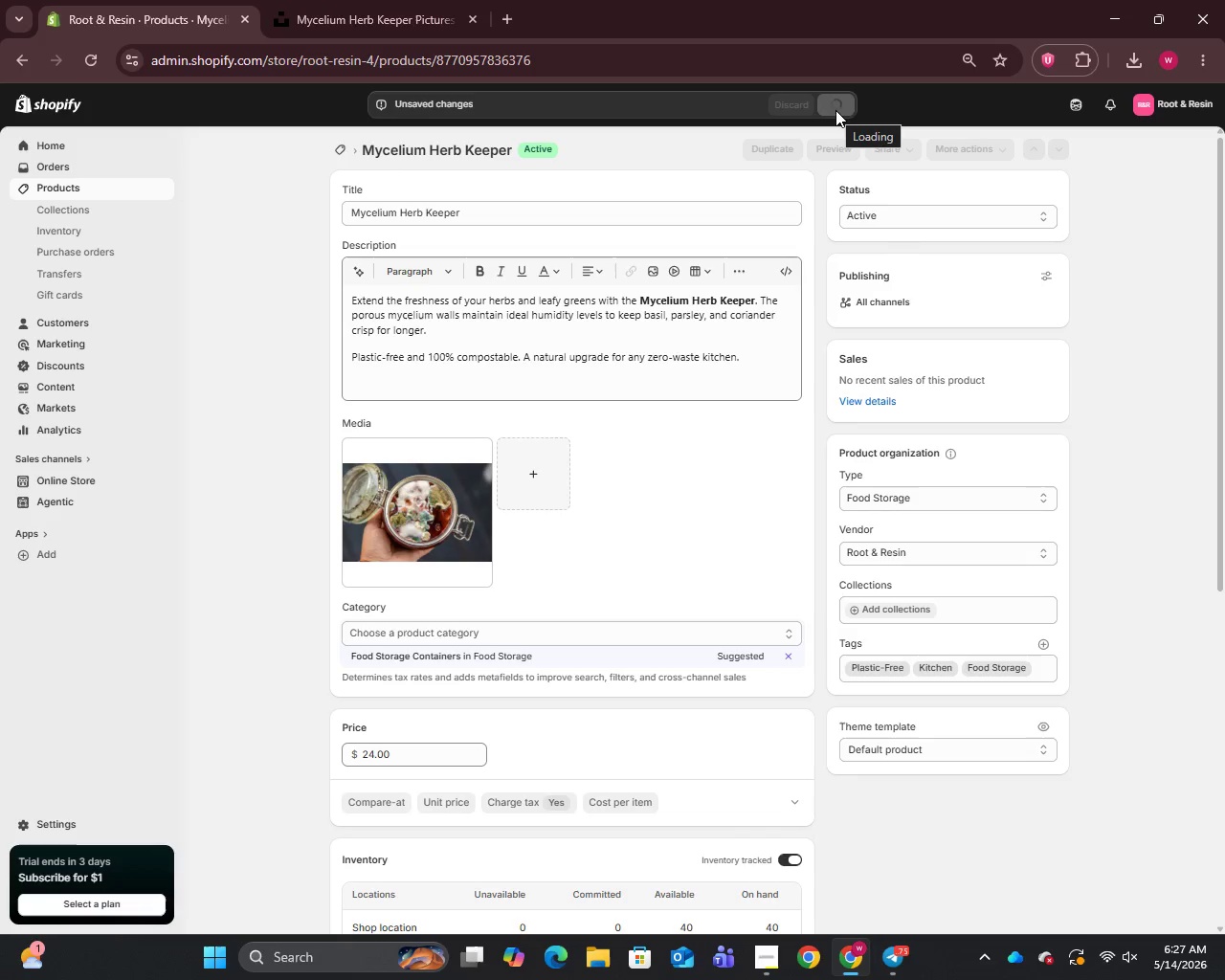 
scroll: coordinate [646, 571], scroll_direction: down, amount: 17.0
 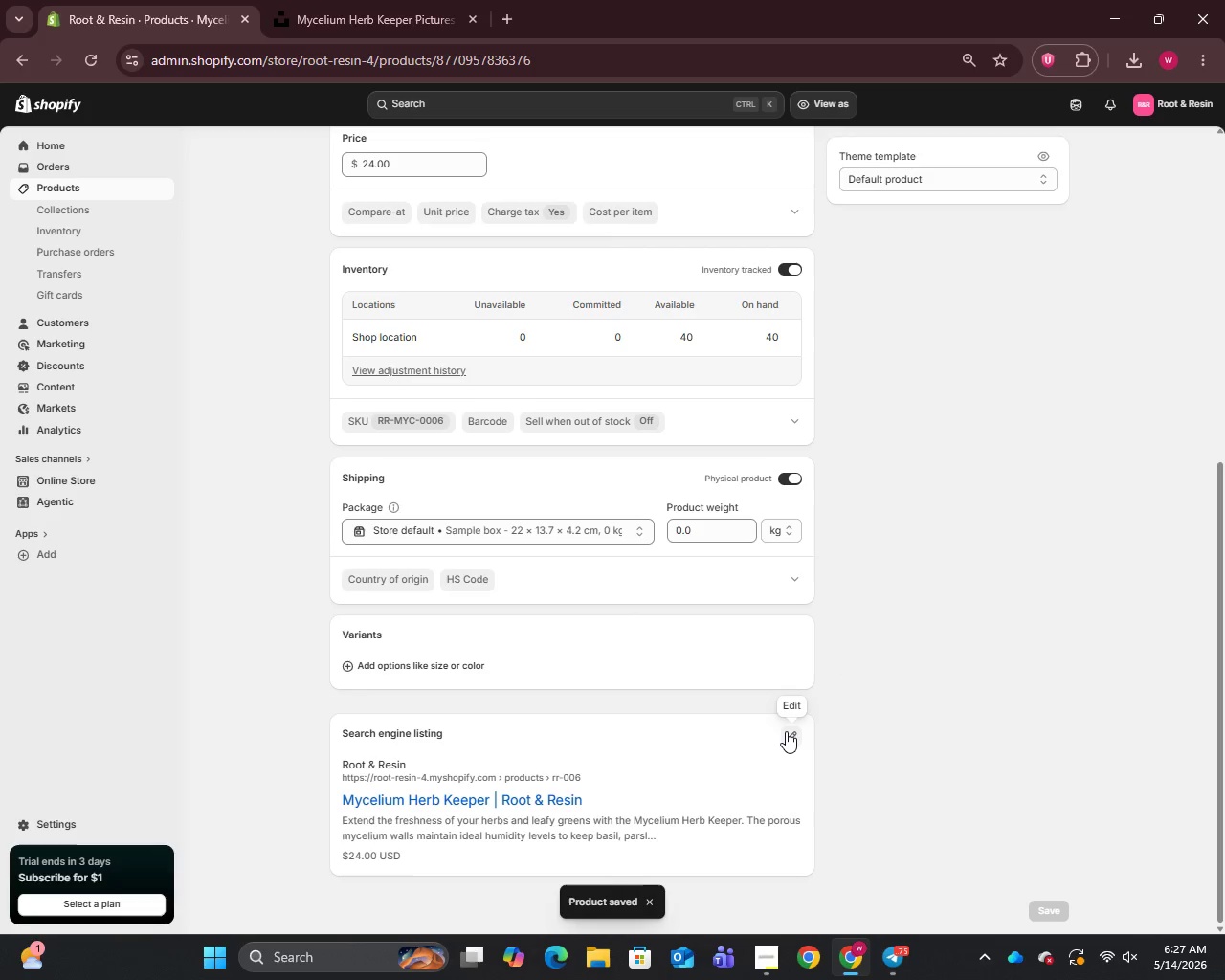 
left_click([787, 731])
 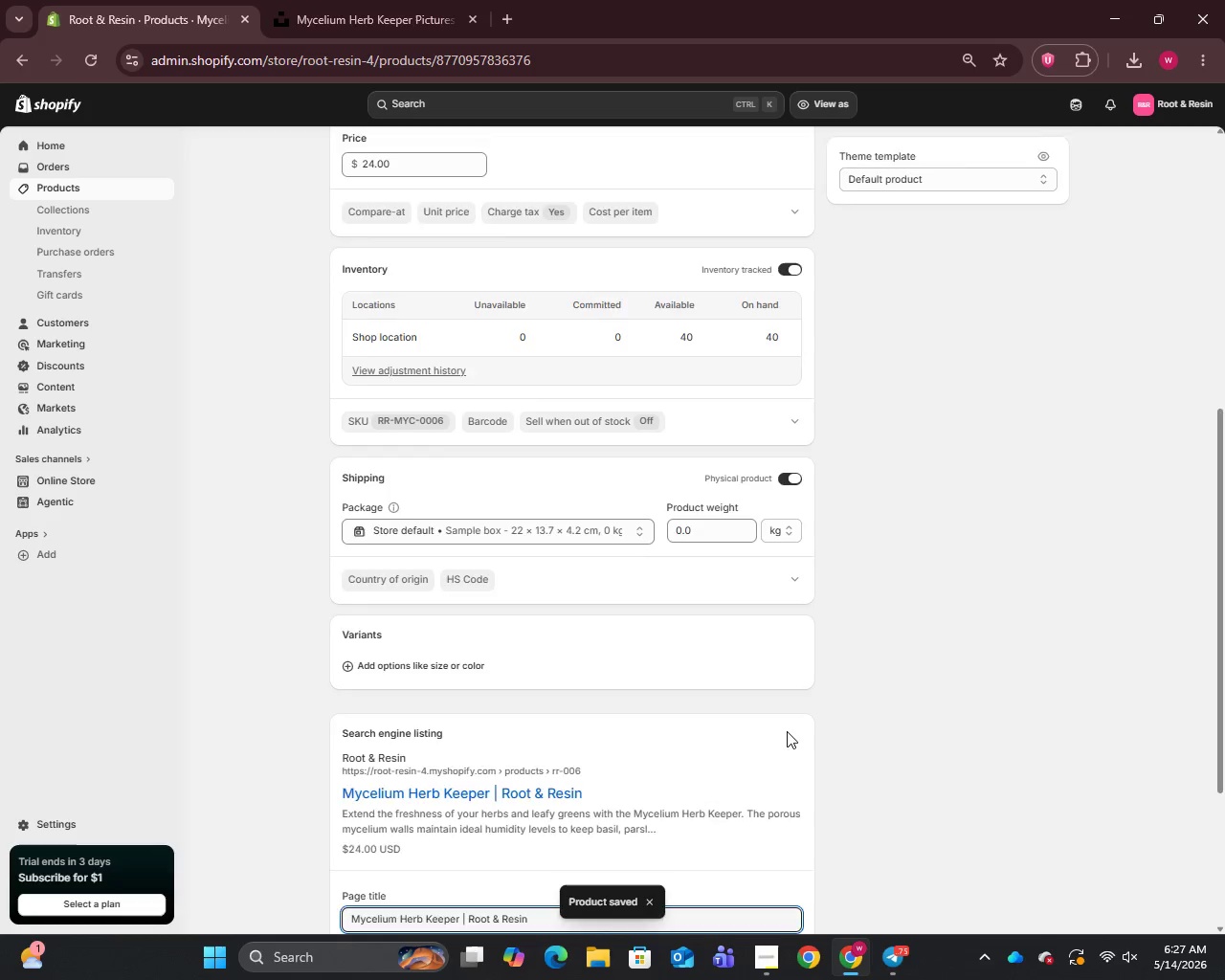 
scroll: coordinate [787, 730], scroll_direction: down, amount: 6.0
 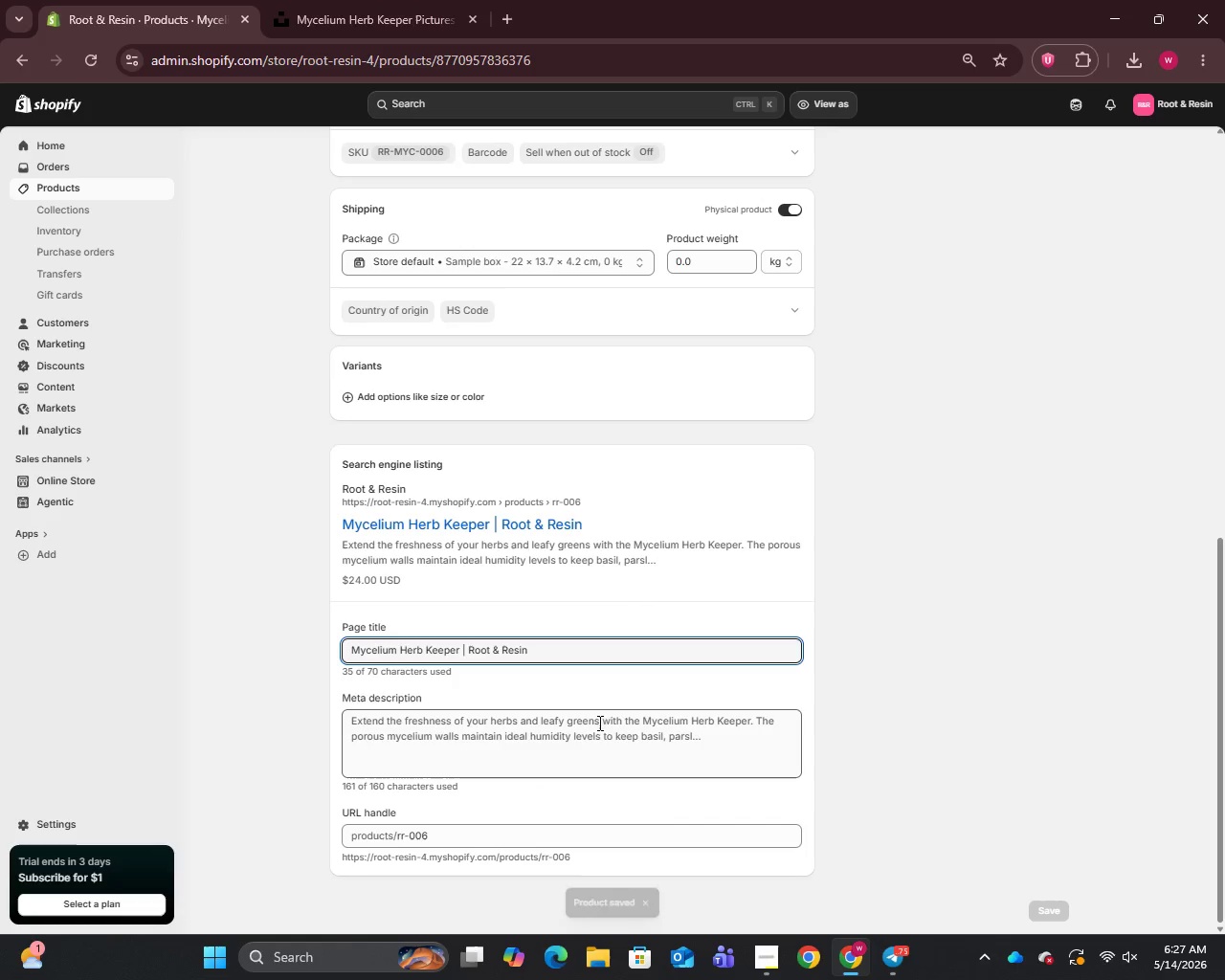 
left_click([612, 749])
 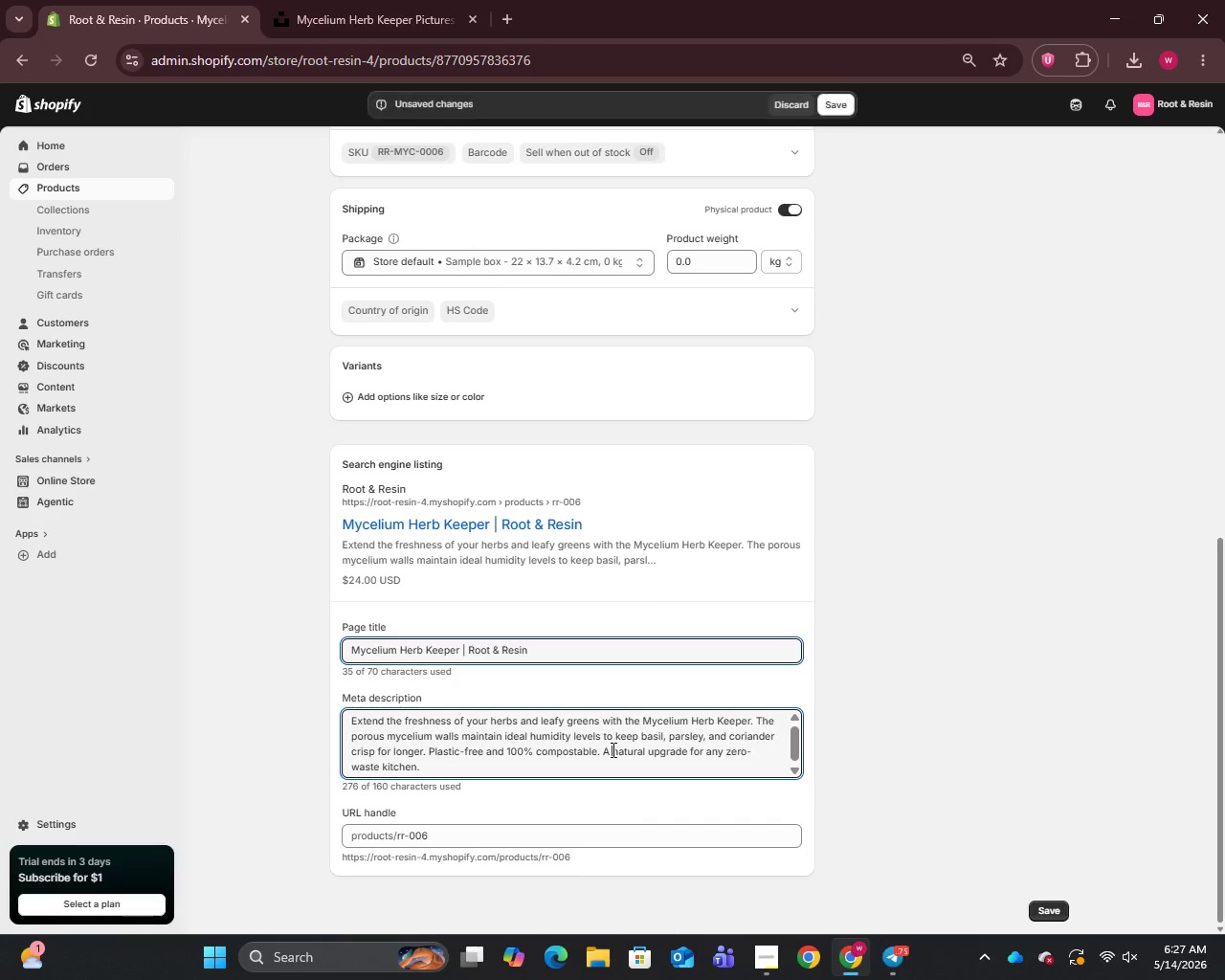 
key(Control+A)
 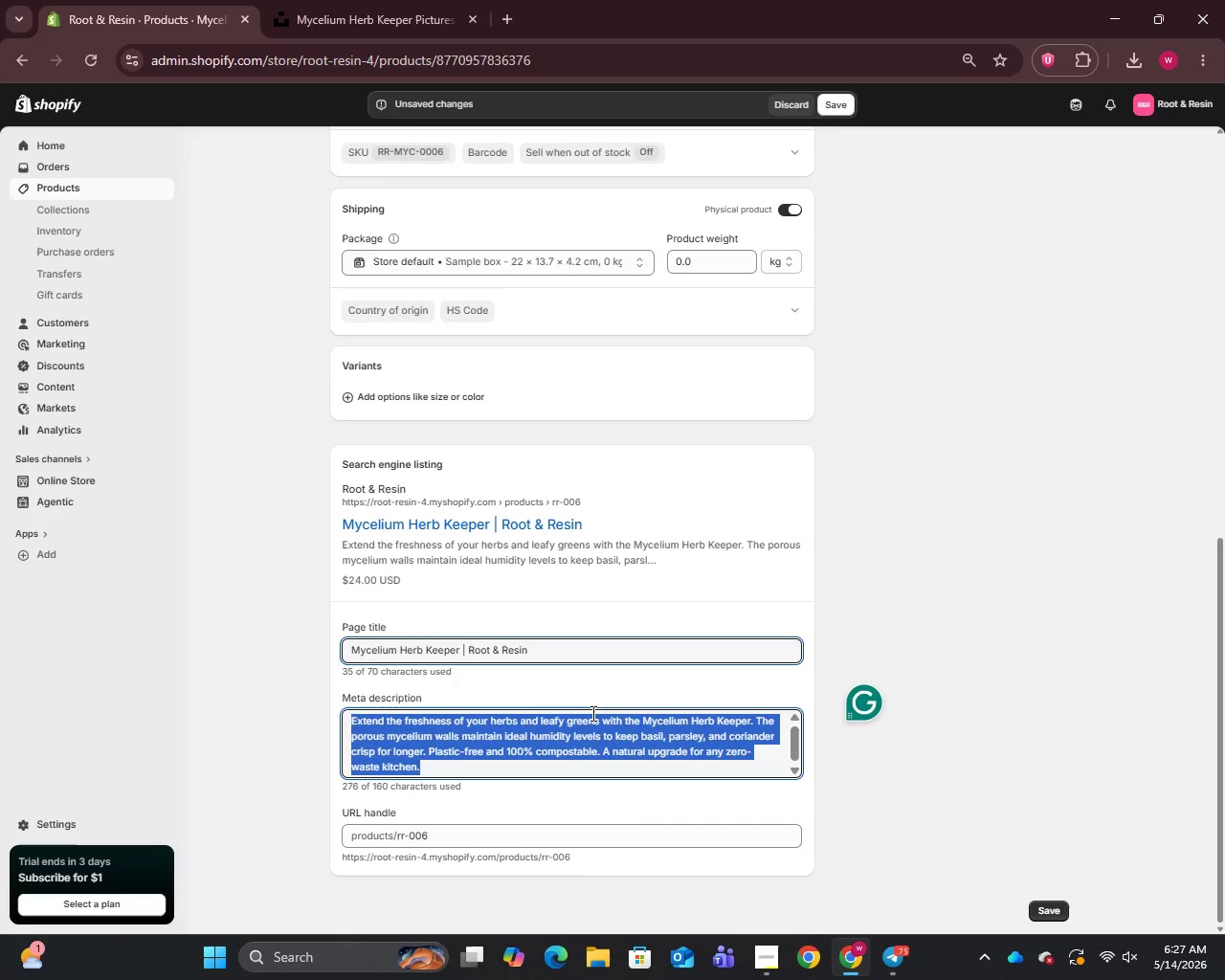 
key(Backspace)
 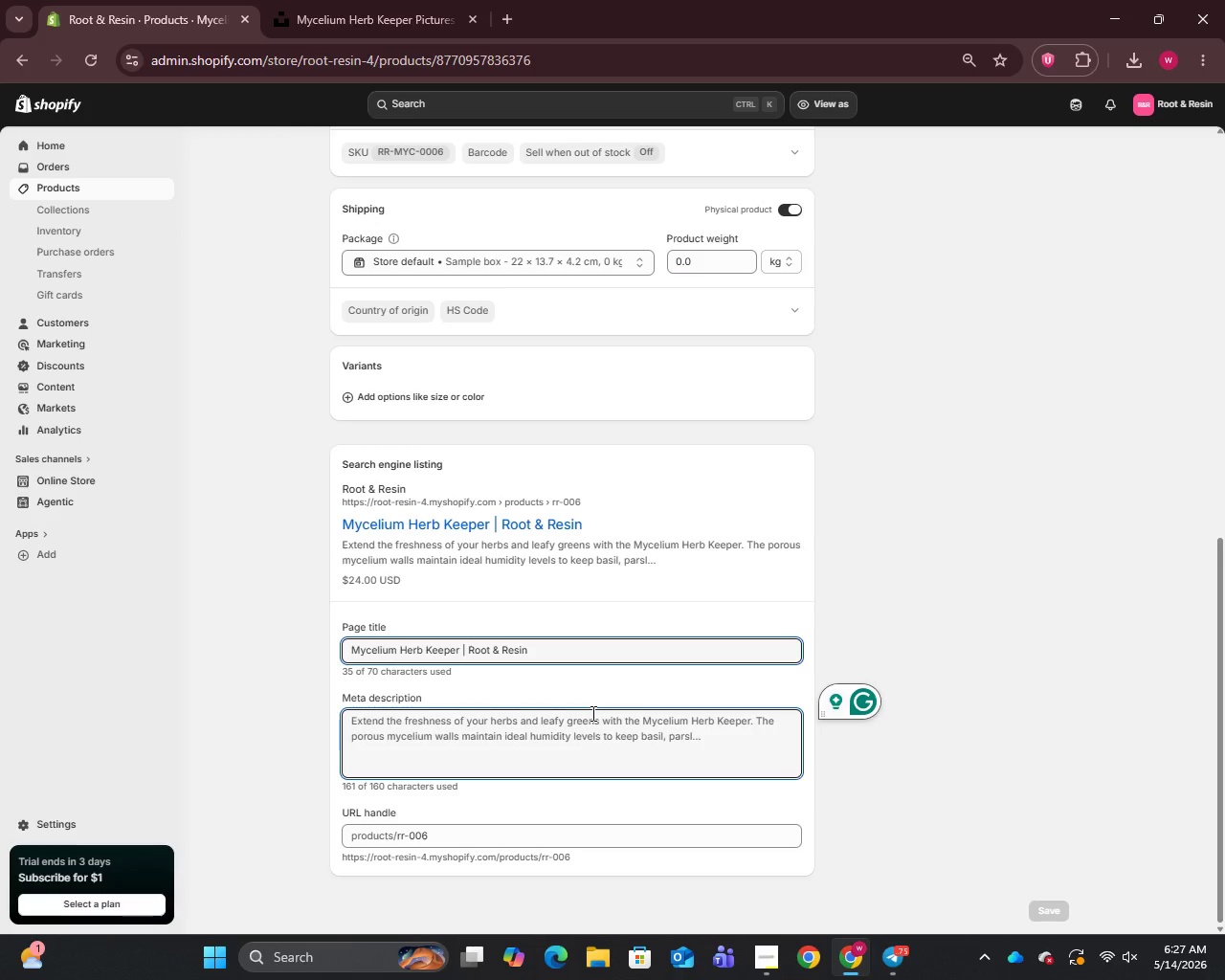 
wait(23.59)
 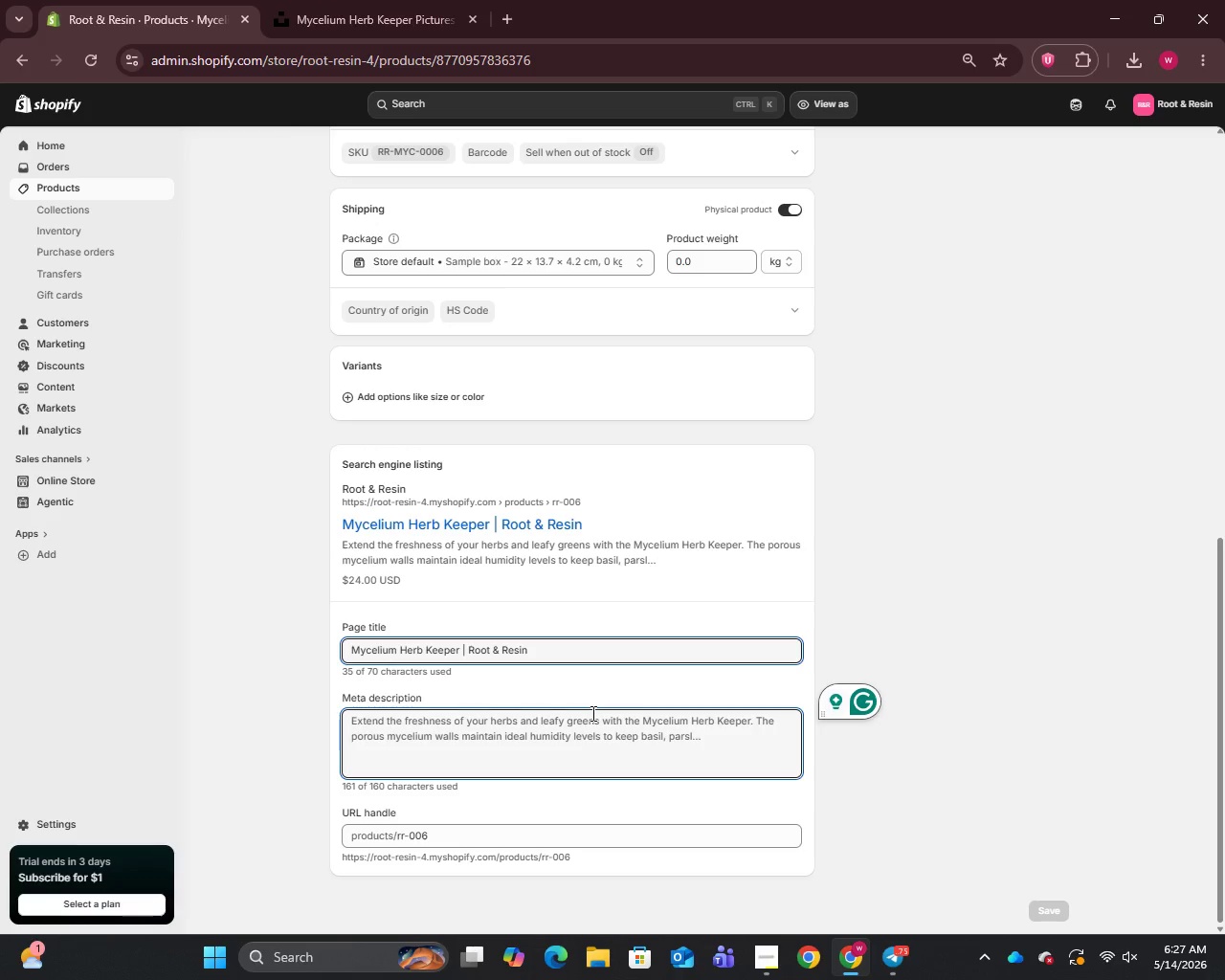 
type(Keep H)
key(Backspace)
type(herbs and leafy greens fresher for longer with this porous mycelium herb keeper. Plastic-free and 1005 compostable by Root & Resin.)
 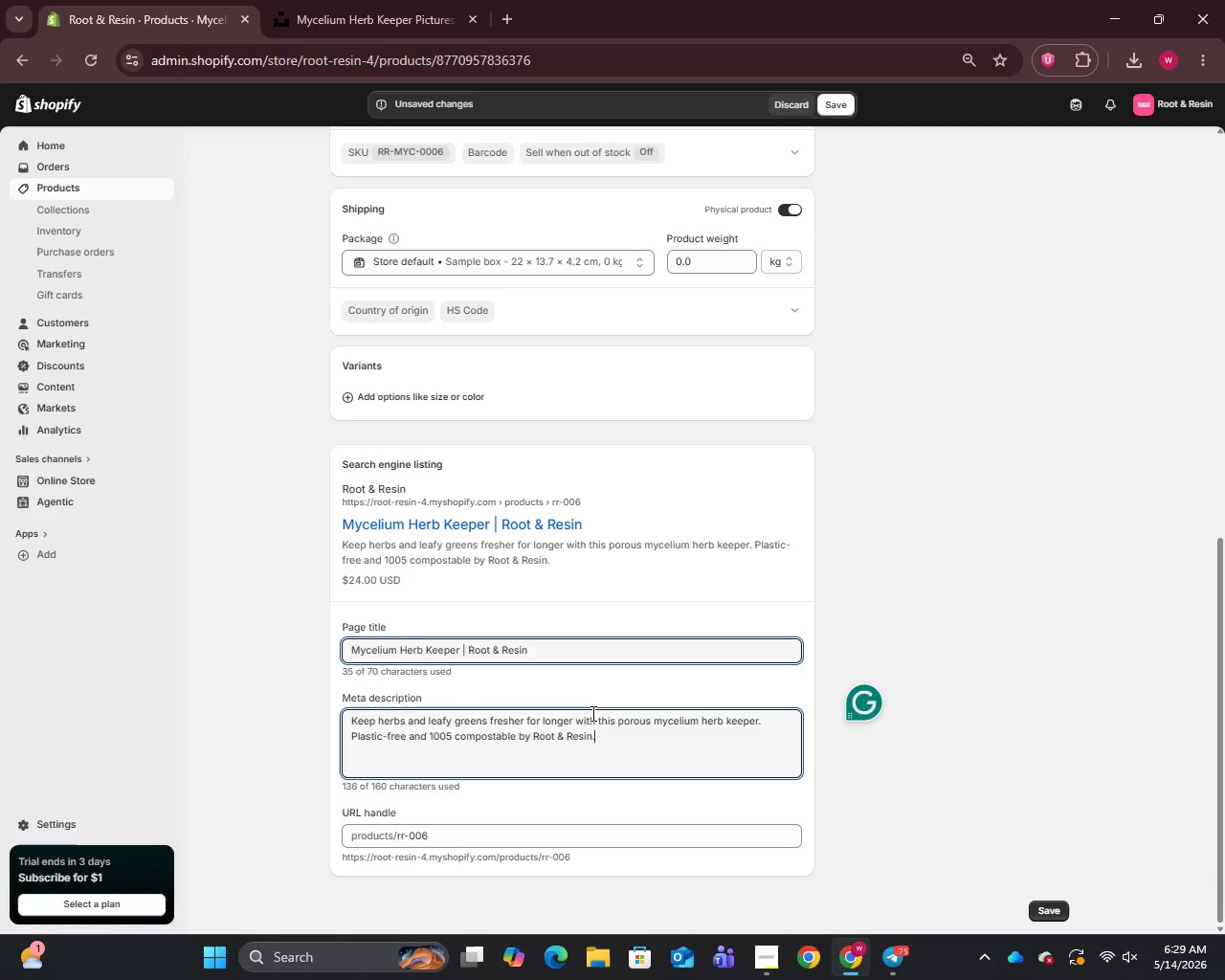 
scroll: coordinate [606, 627], scroll_direction: up, amount: 12.0
 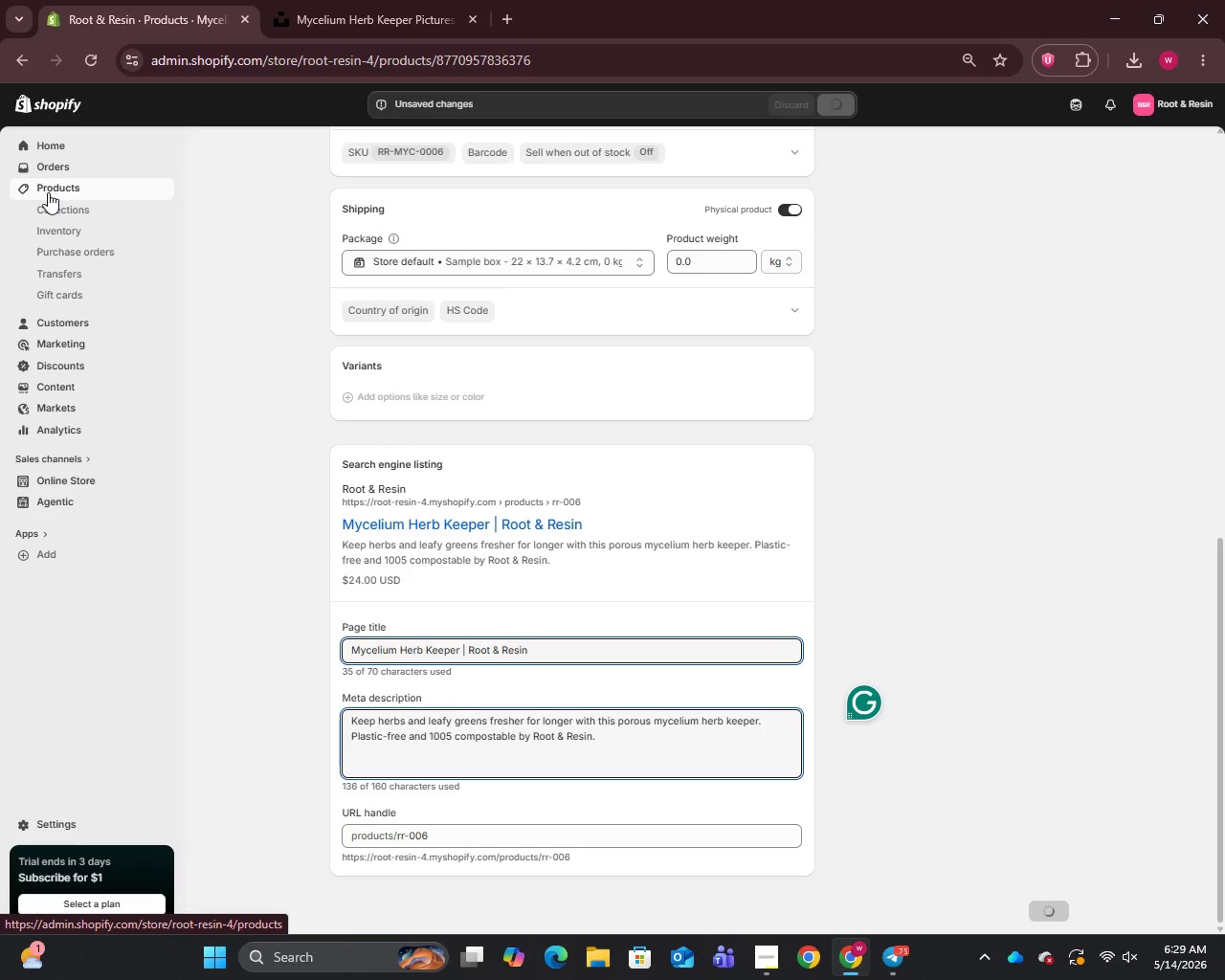 
left_click([48, 192])
 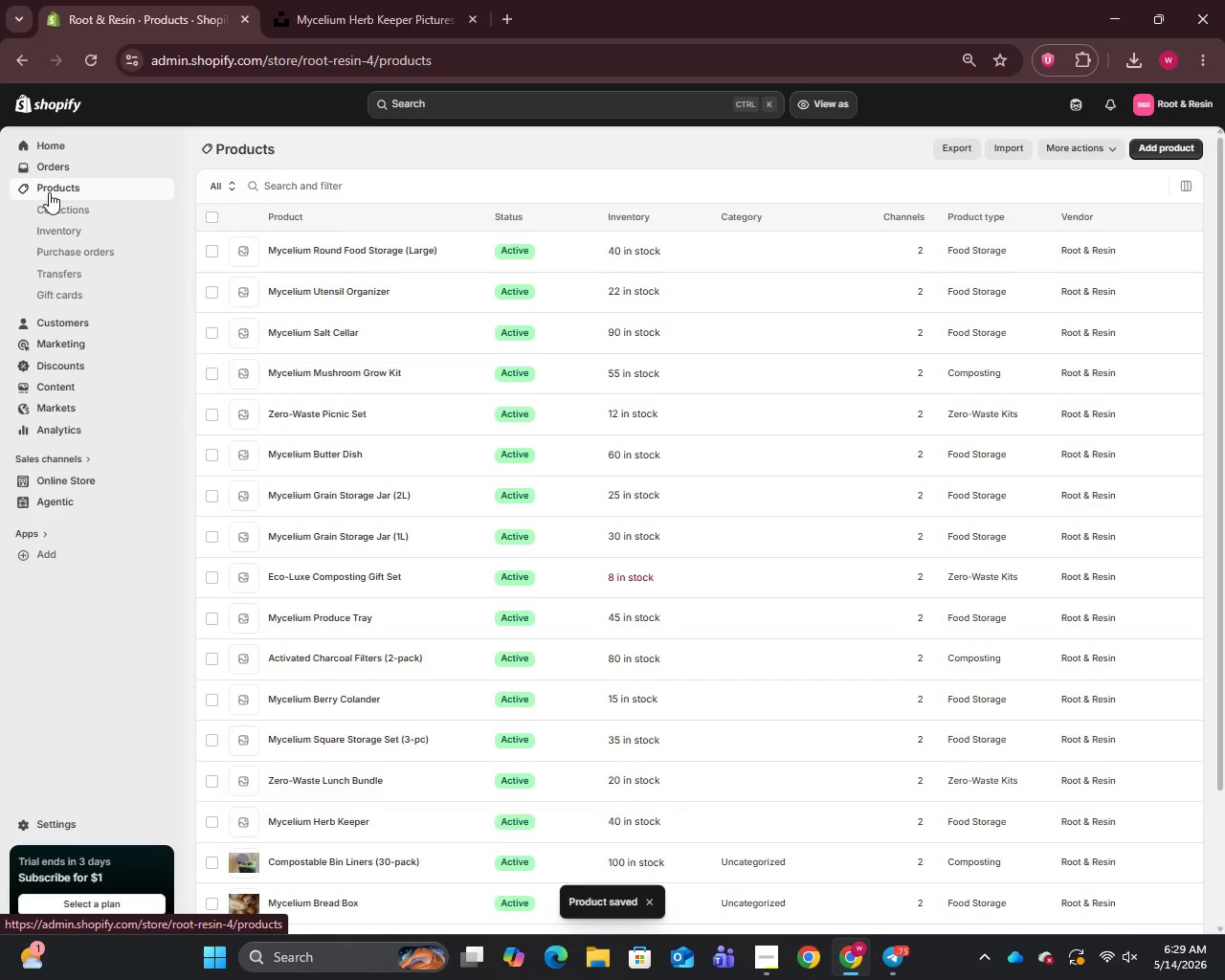 
scroll: coordinate [344, 660], scroll_direction: down, amount: 6.0
 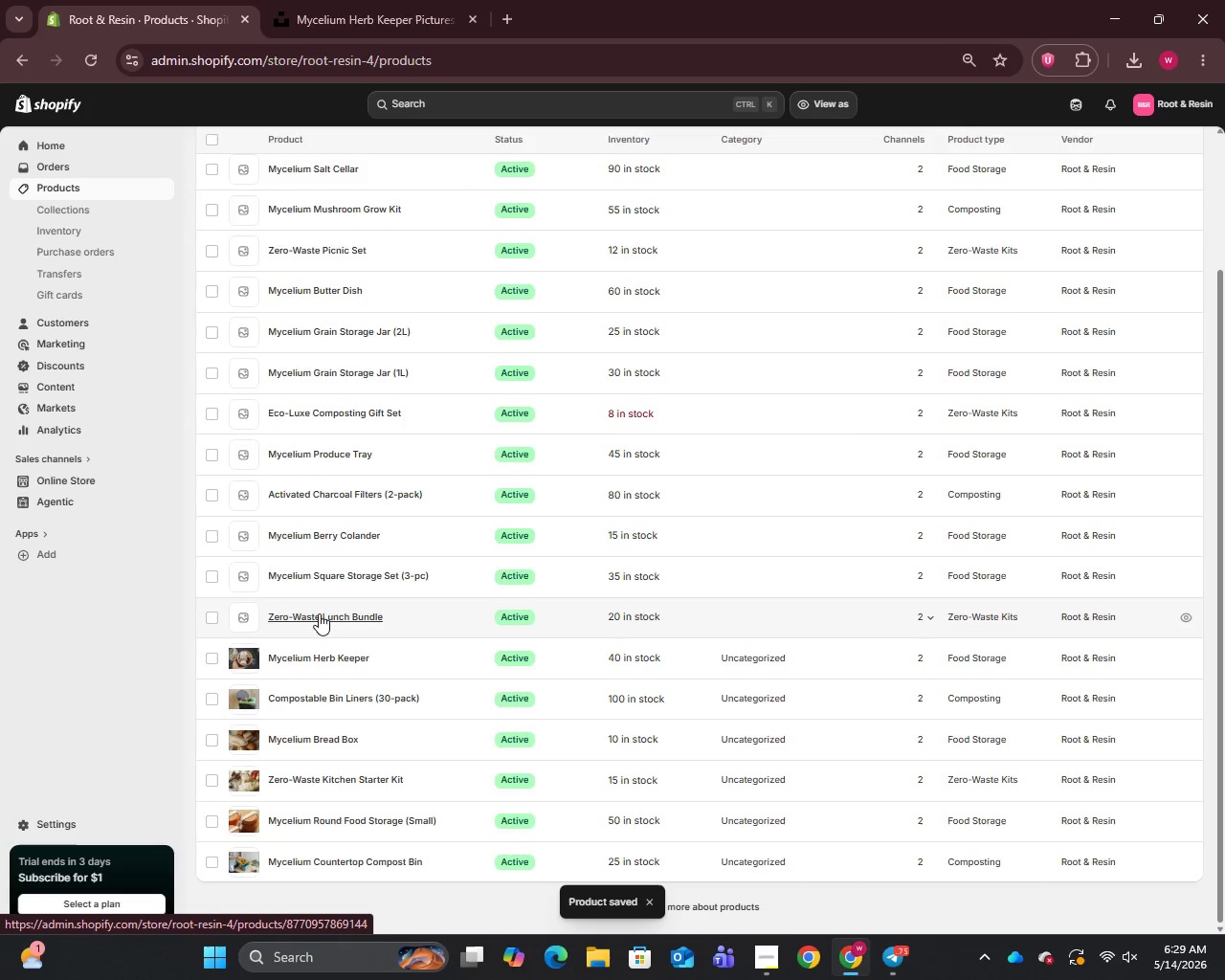 
left_click([315, 611])
 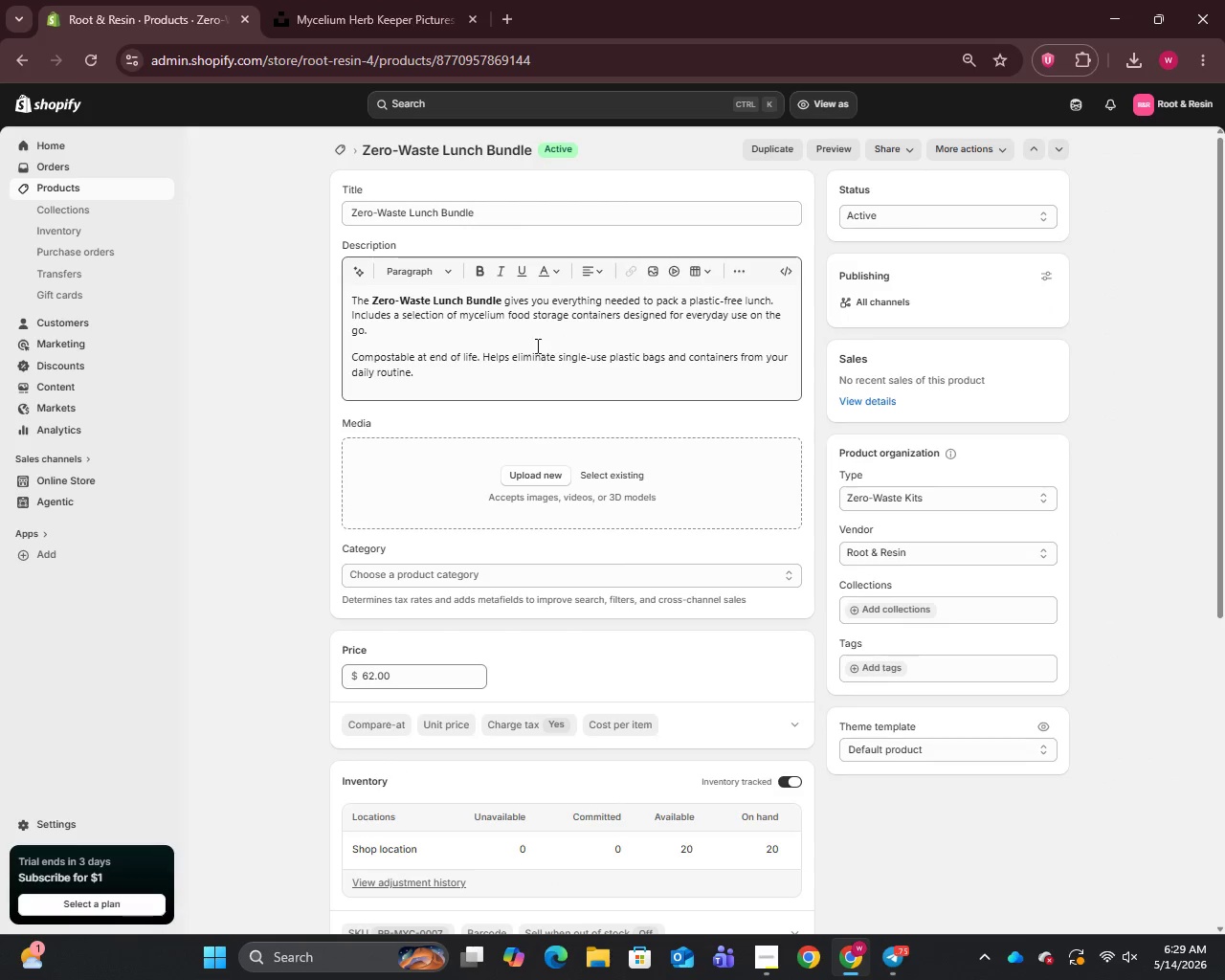 
left_click([421, 331])
 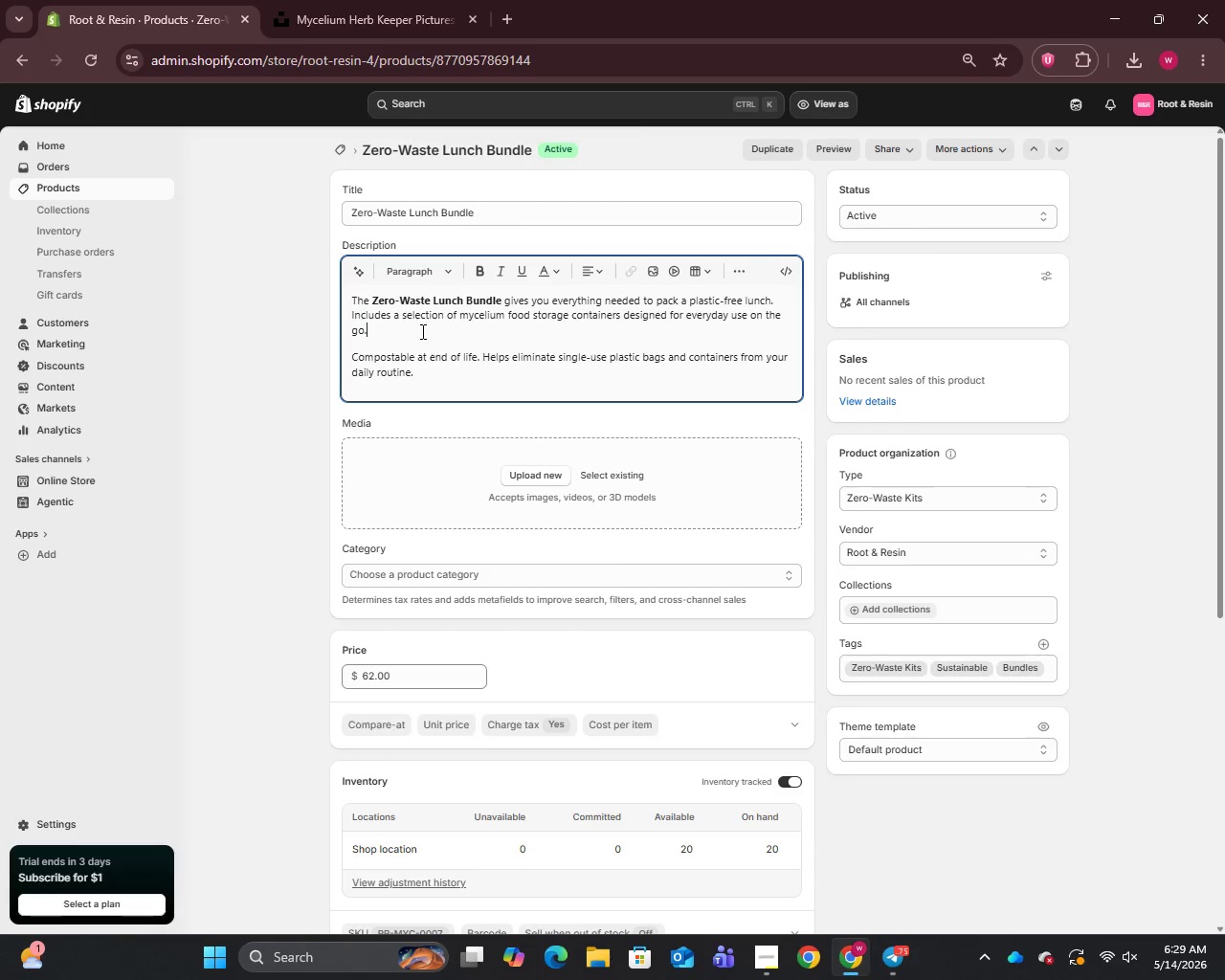 
key(Space)
 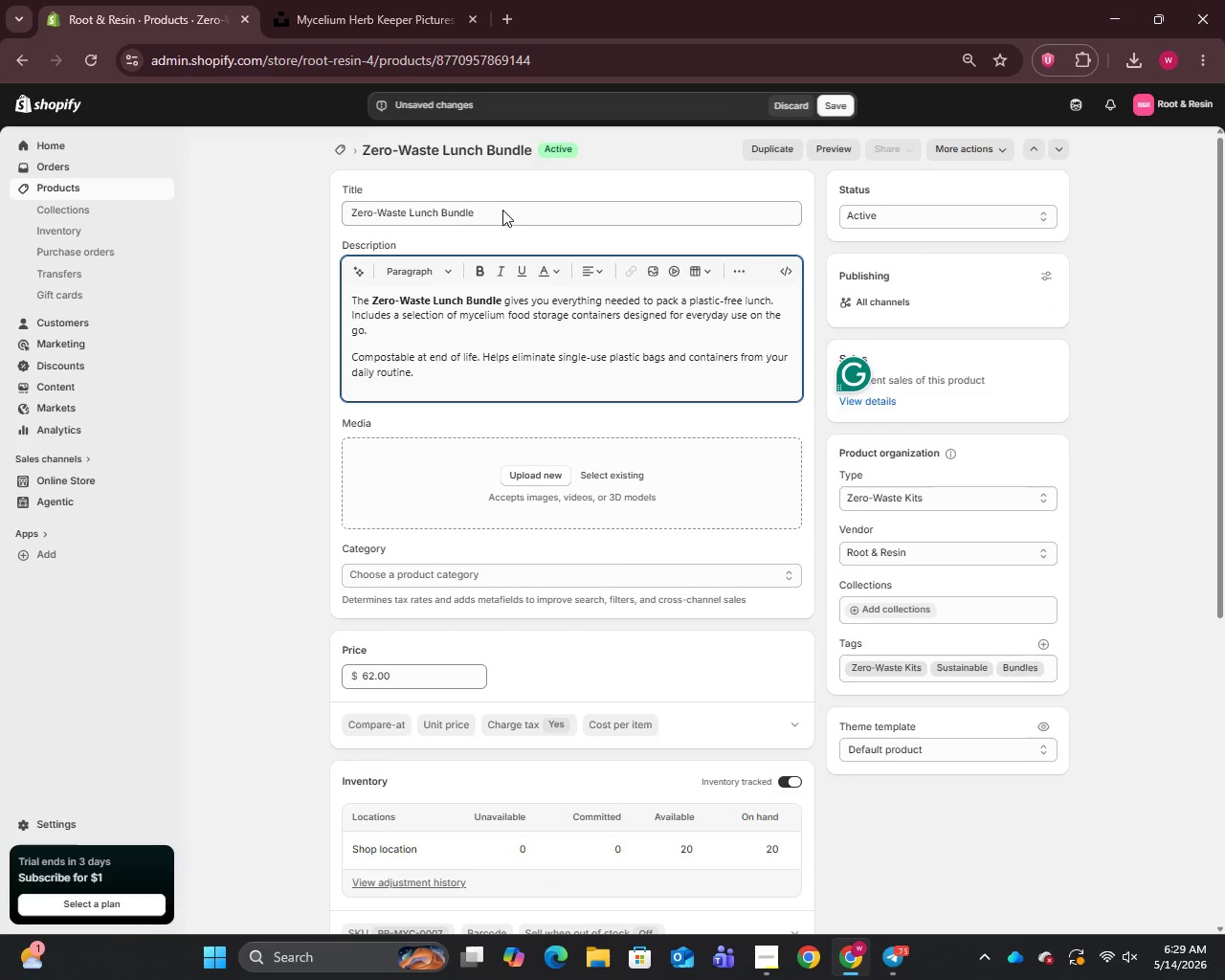 
left_click([502, 209])
 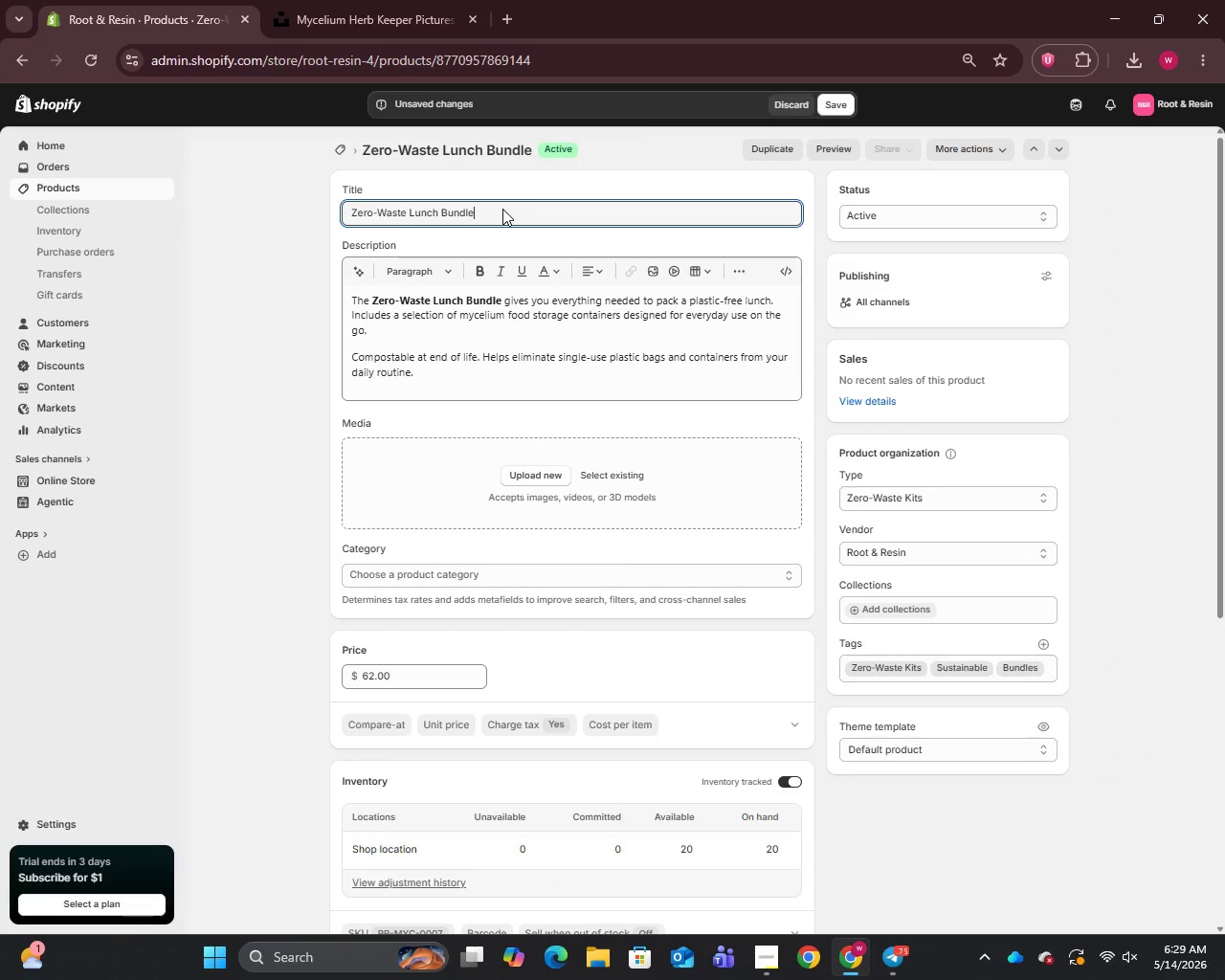 
key(Control+A)
 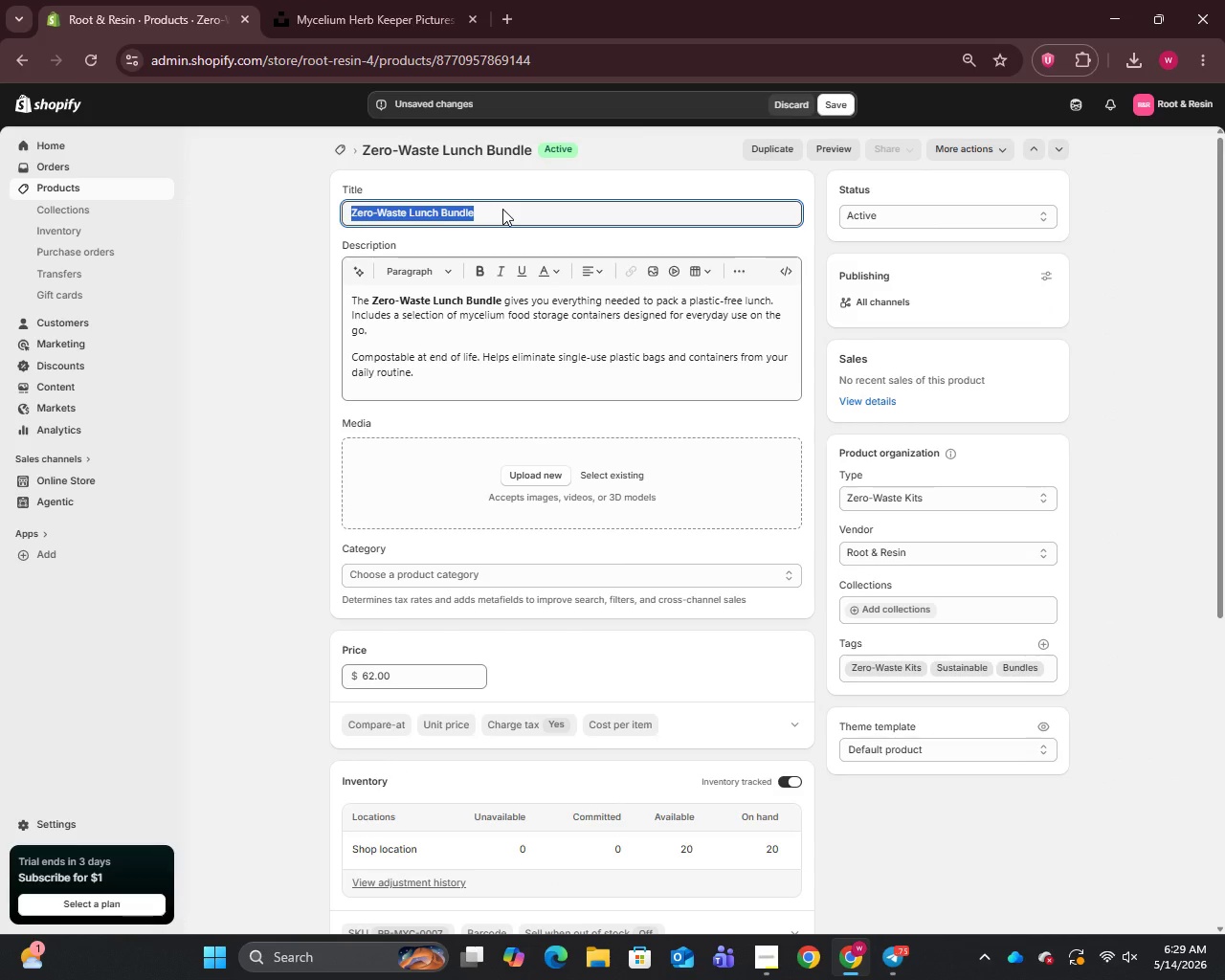 
key(Control+C)
 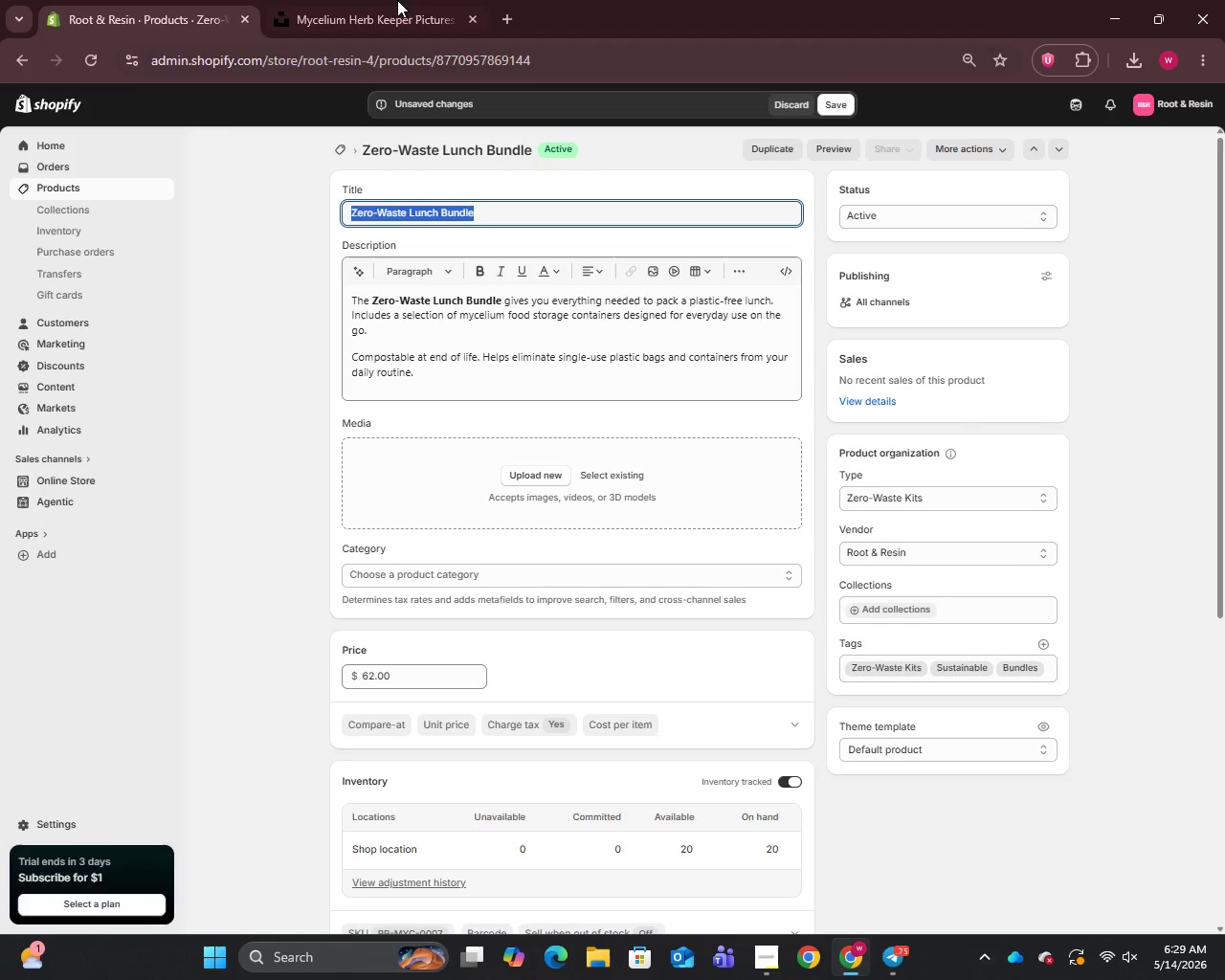 
left_click([386, 0])
 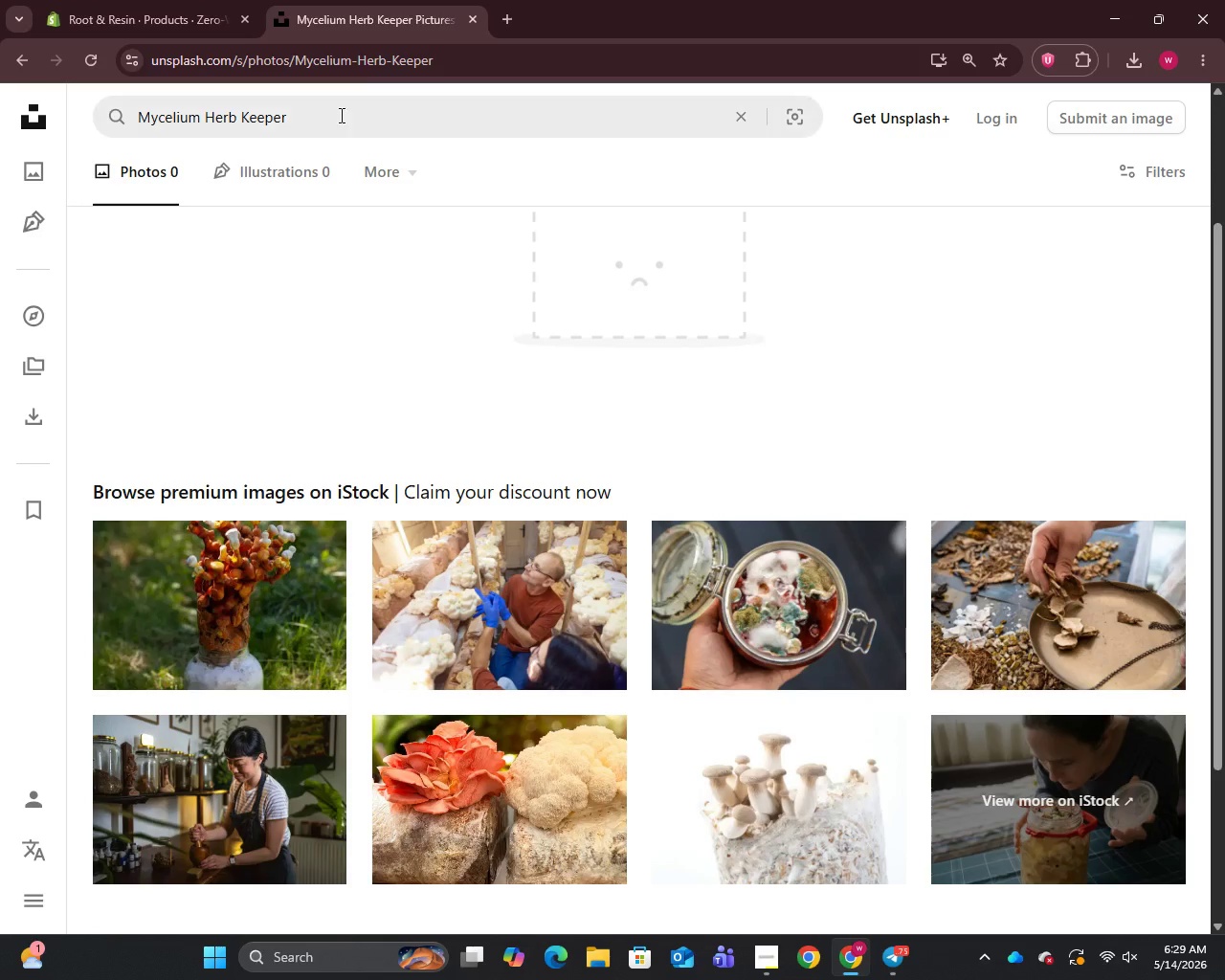 
left_click([340, 110])
 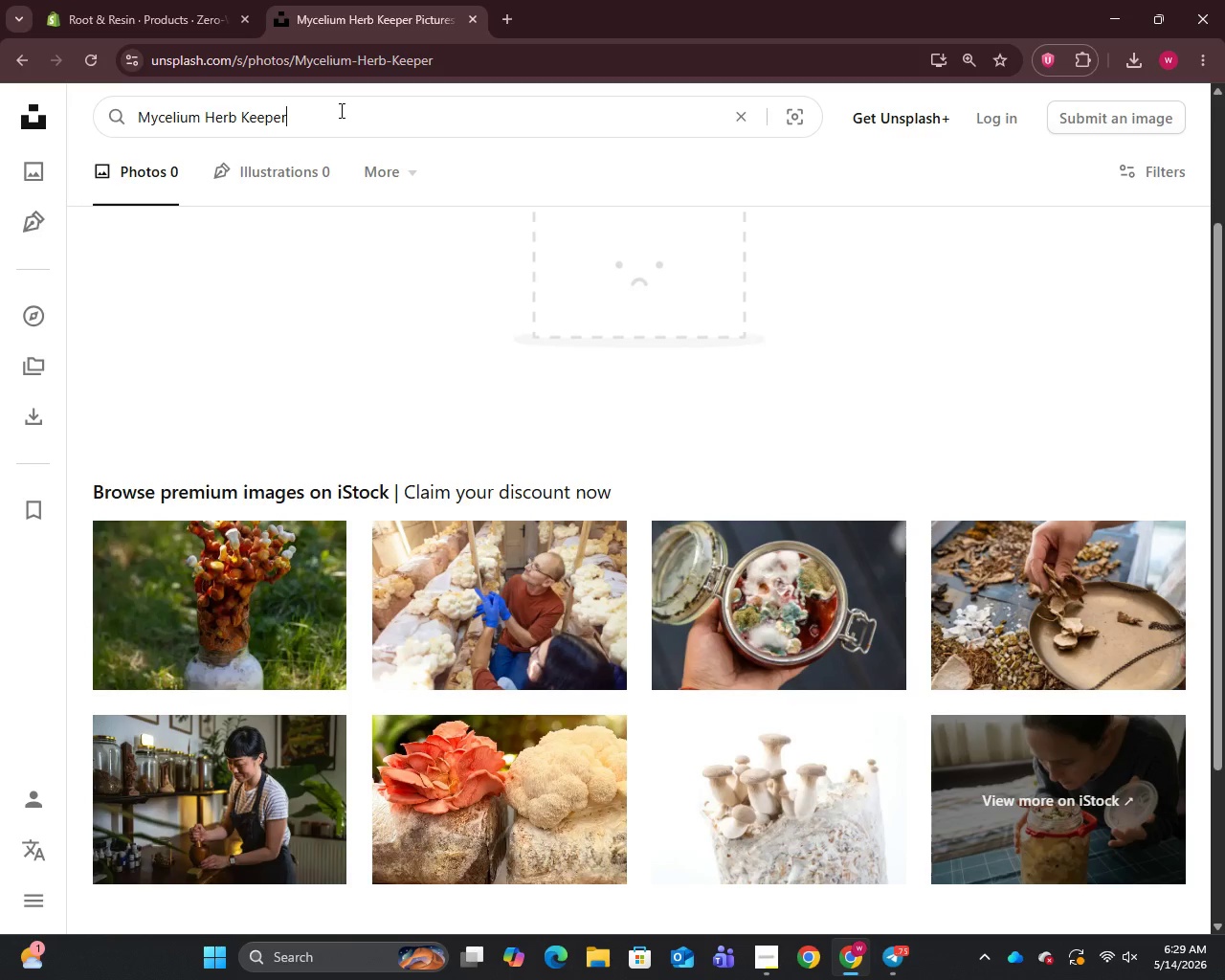 
key(Control+A)
 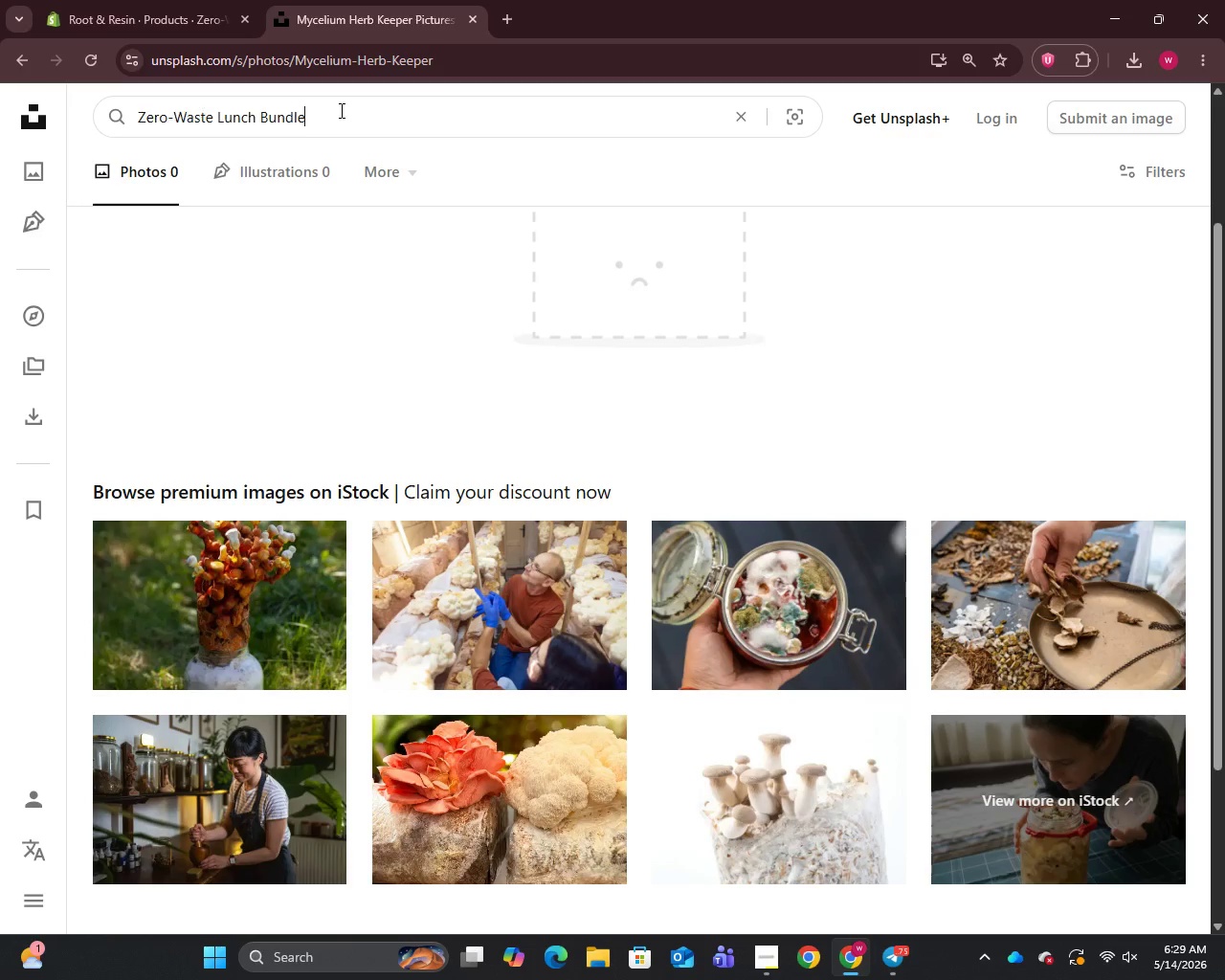 
key(Control+V)
 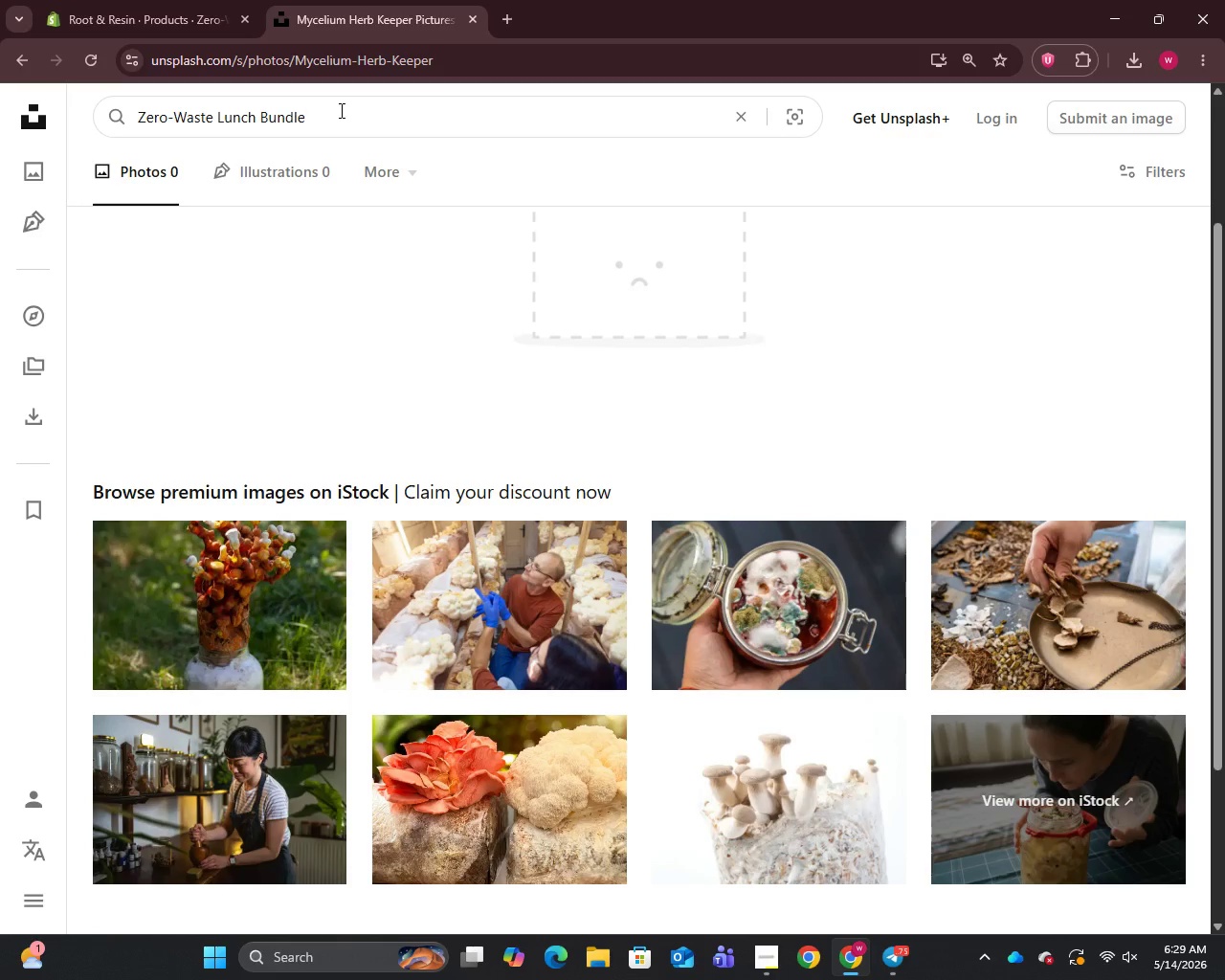 
key(Enter)
 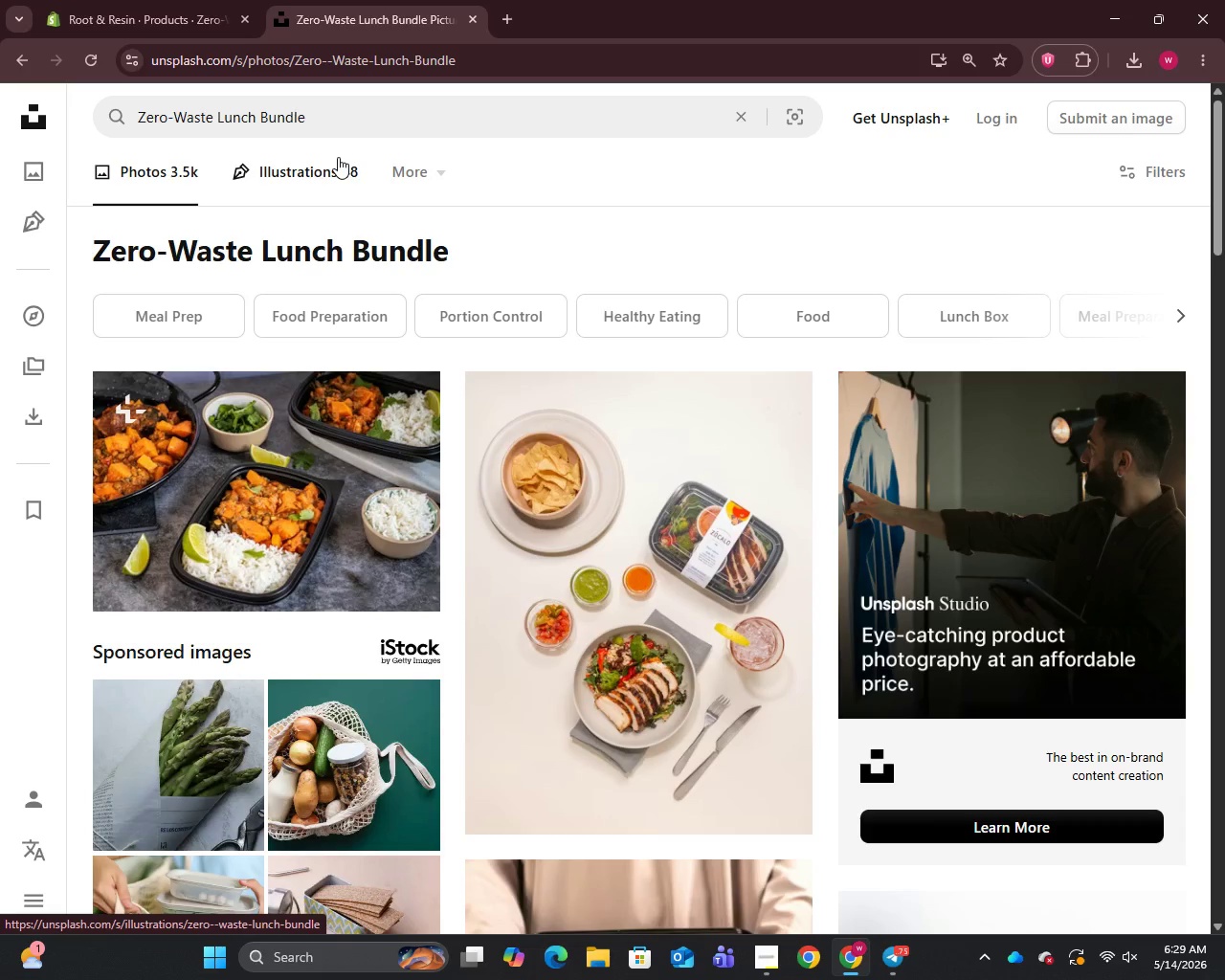 
wait(6.42)
 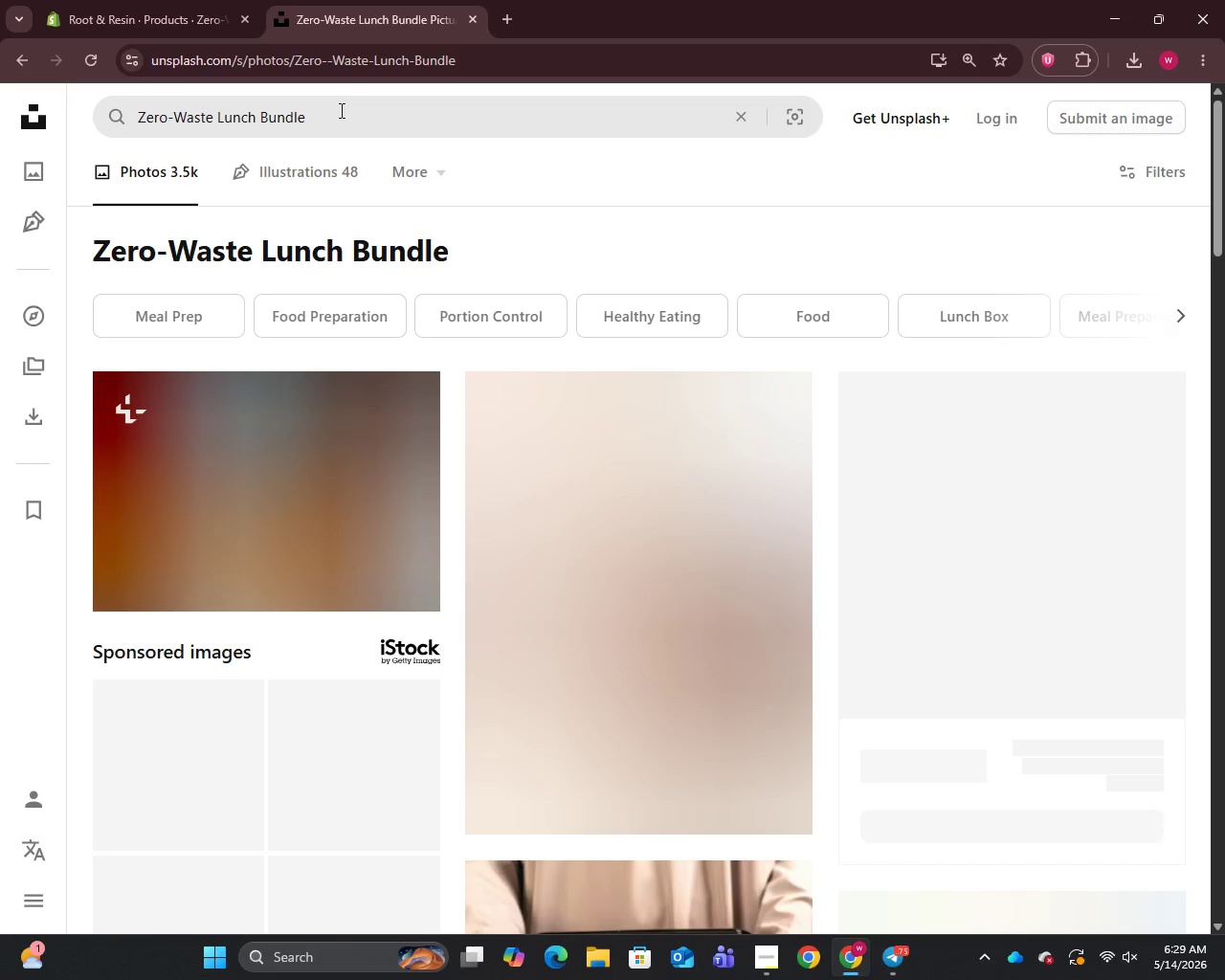 
right_click([278, 489])
 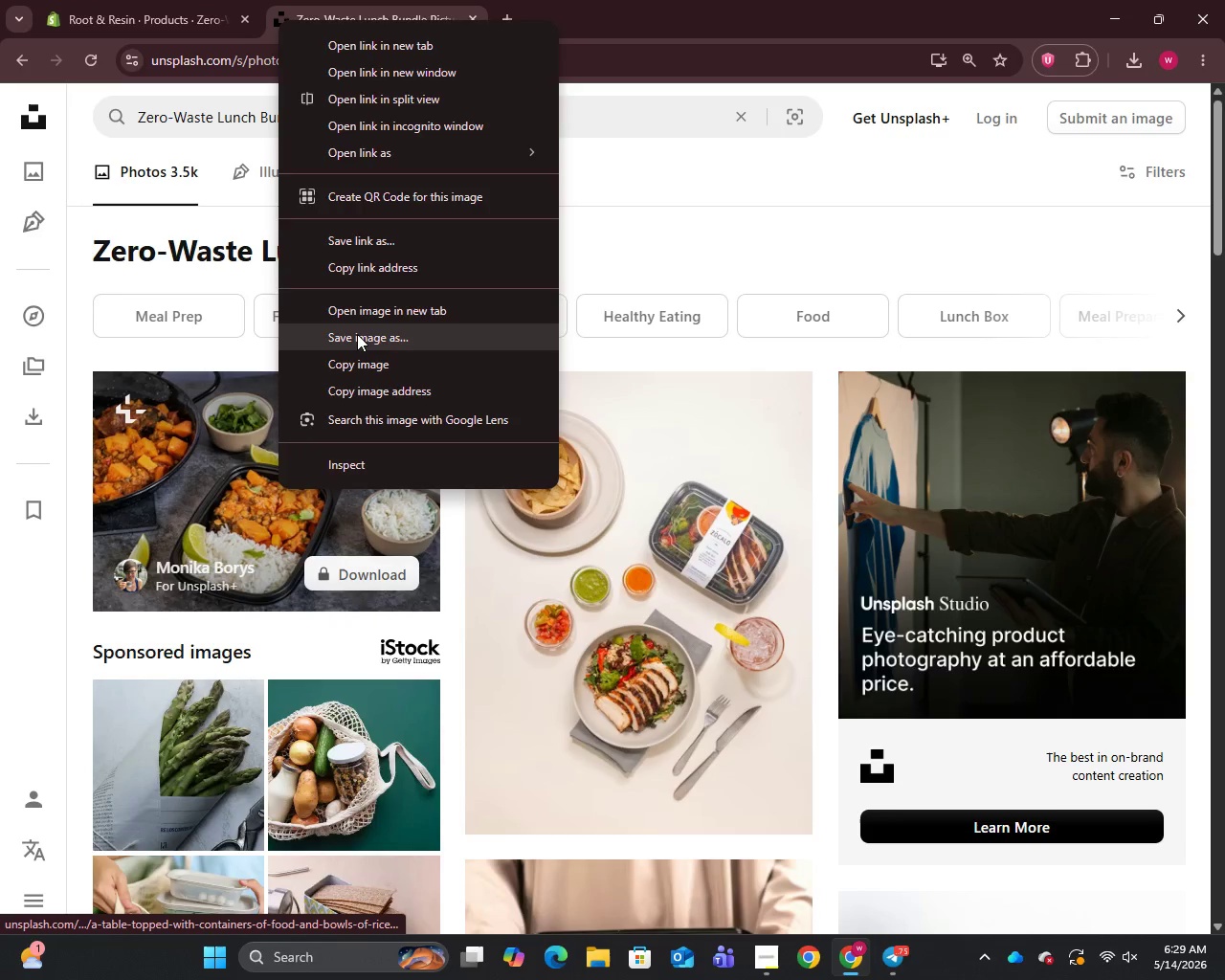 
left_click([359, 329])
 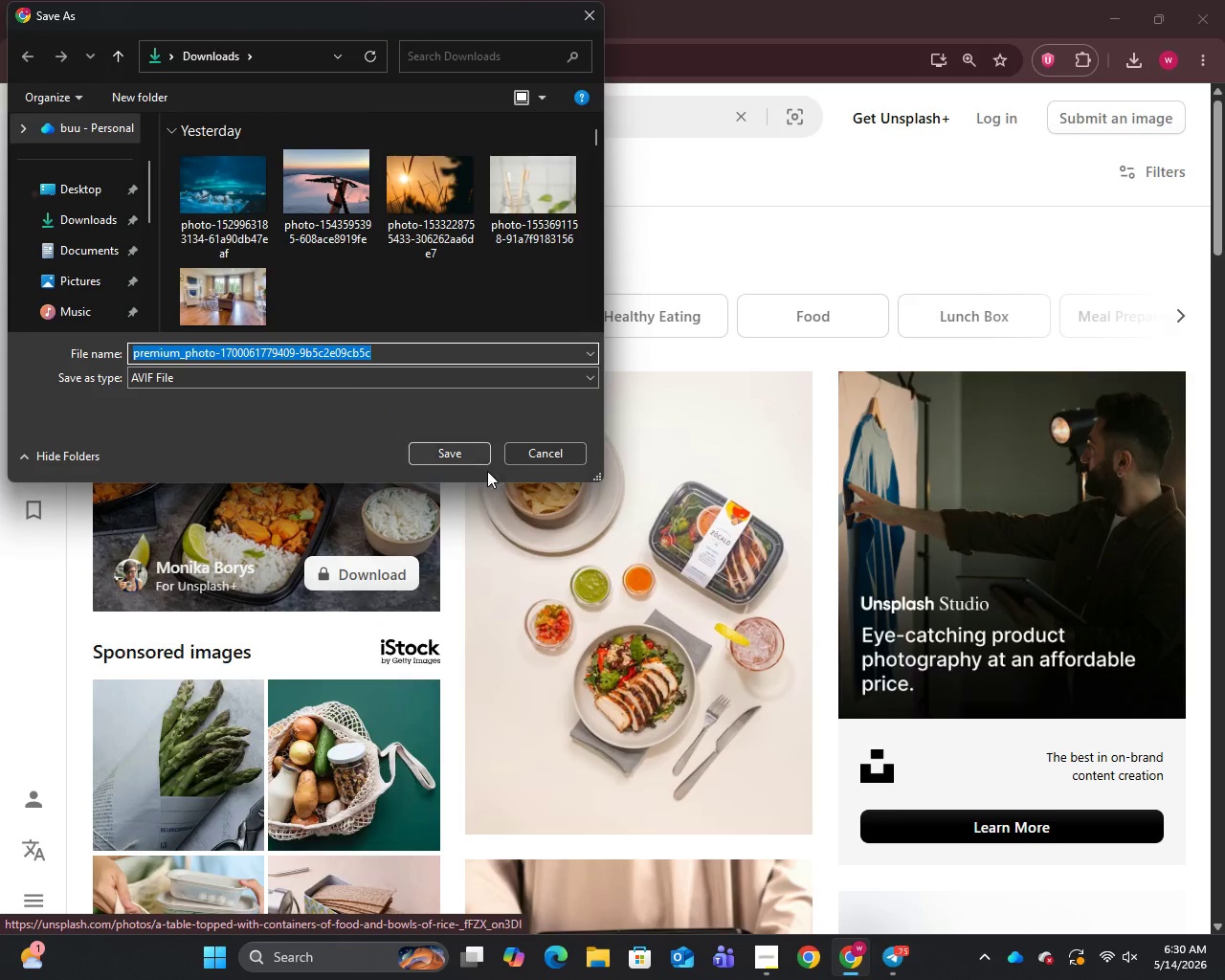 
left_click([450, 450])
 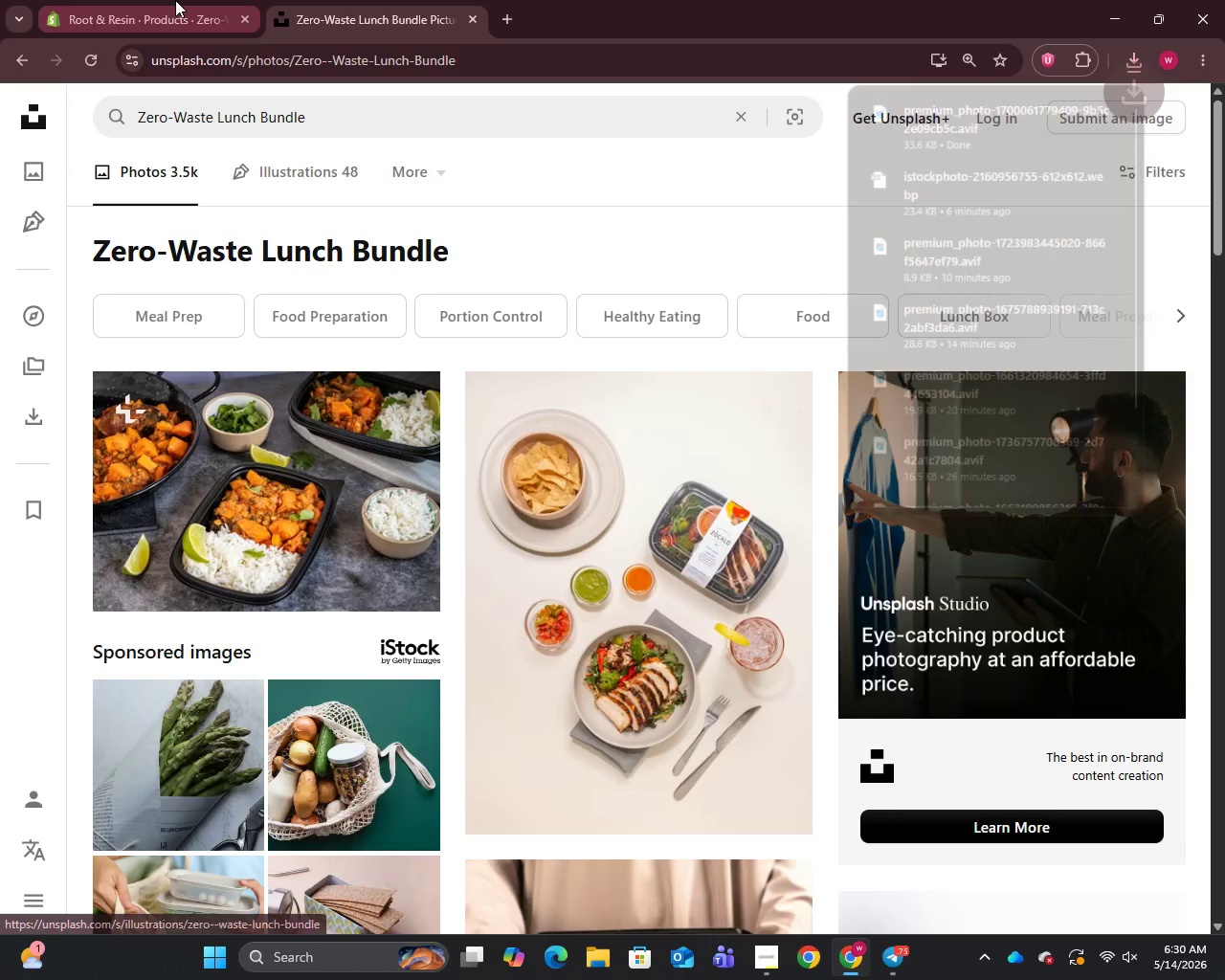 
left_click([134, 0])
 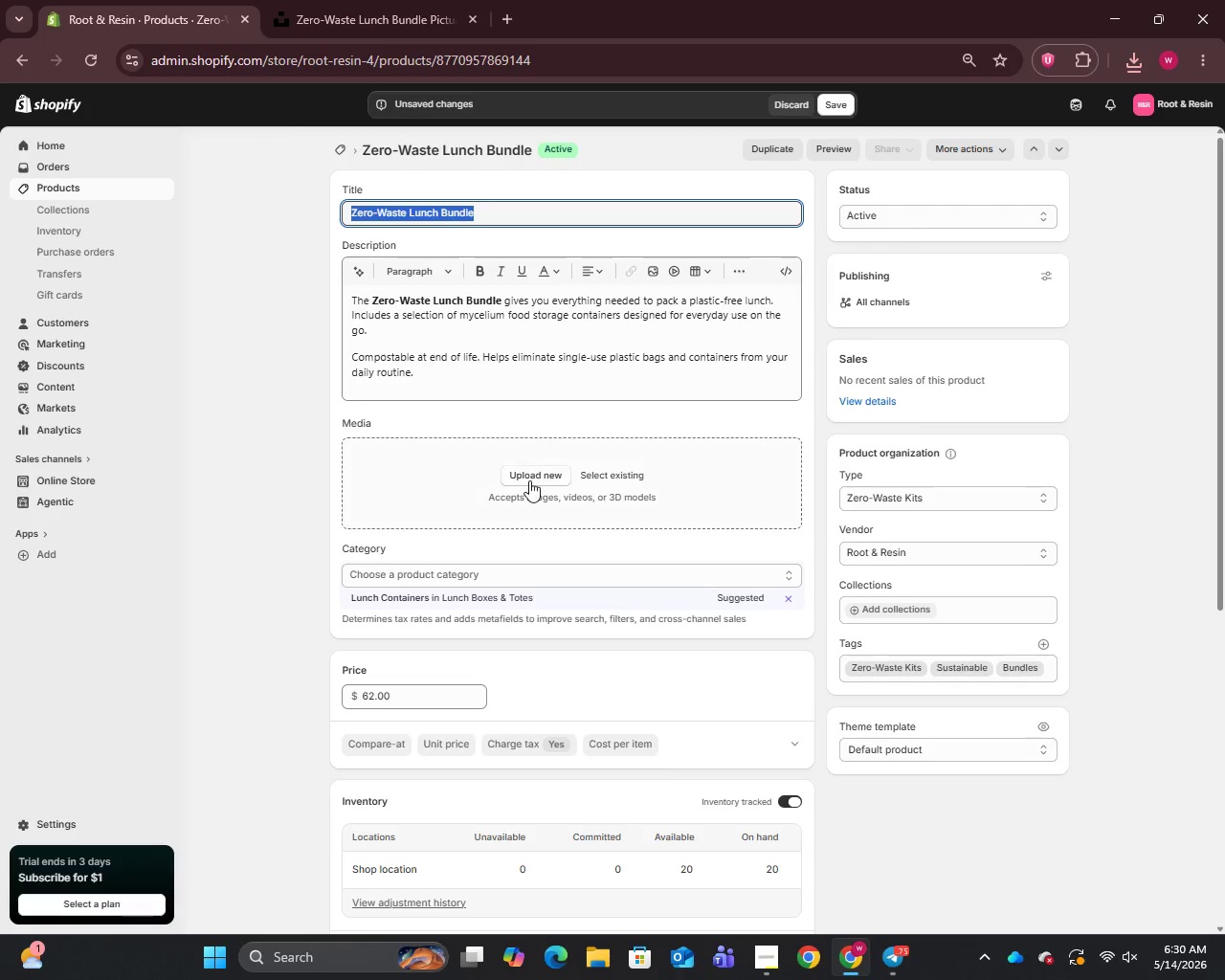 
left_click([533, 475])
 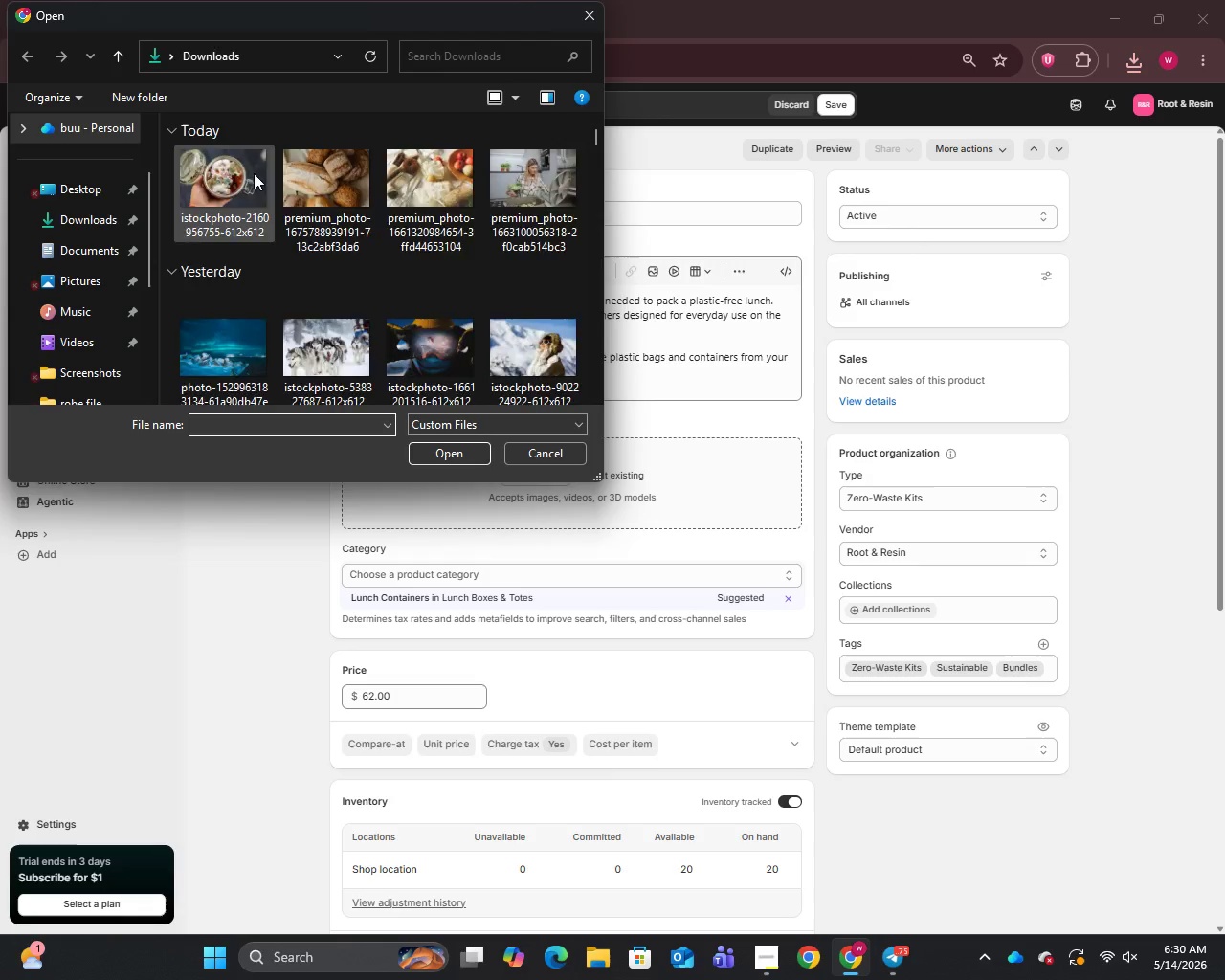 
left_click([204, 202])
 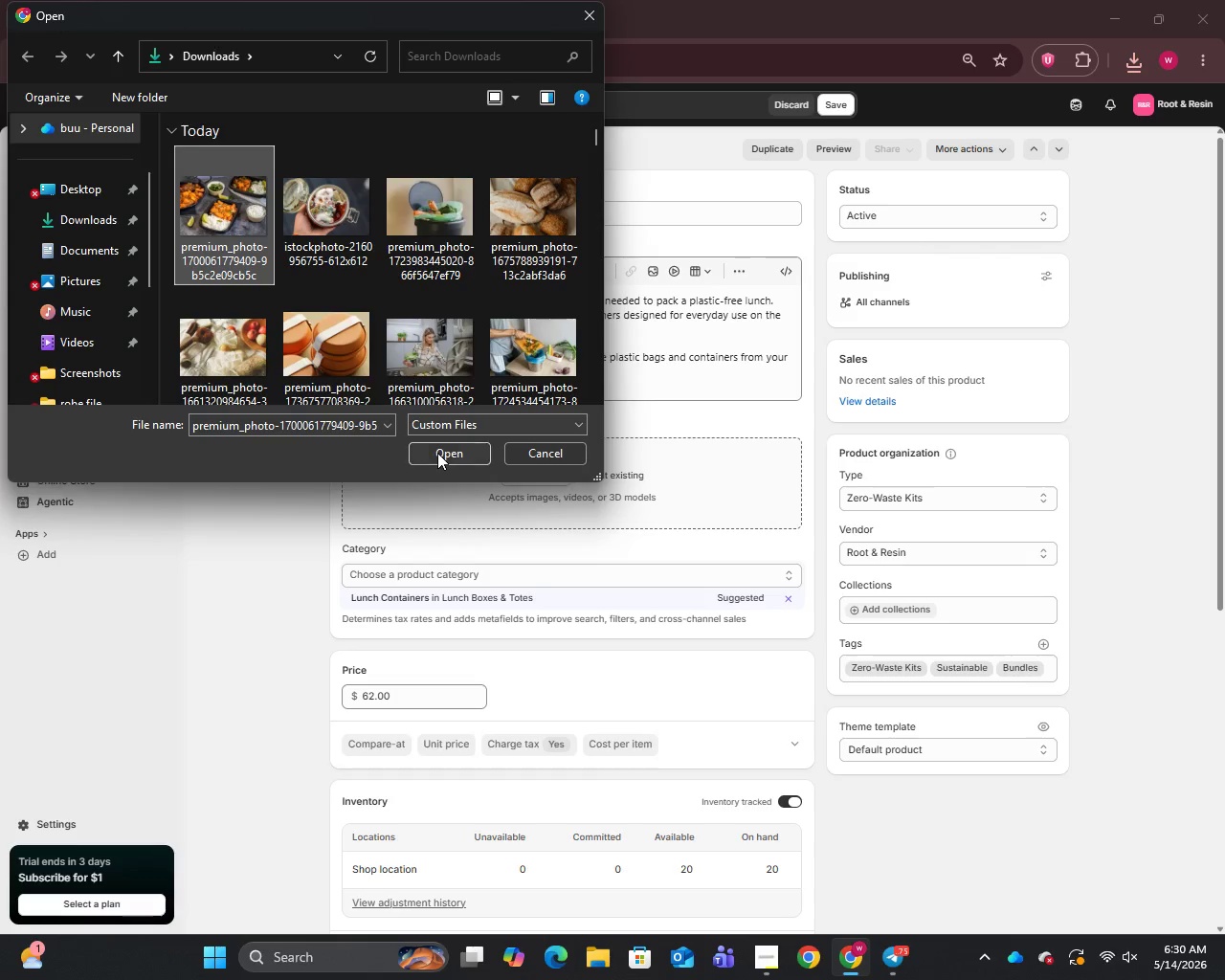 
left_click([441, 449])
 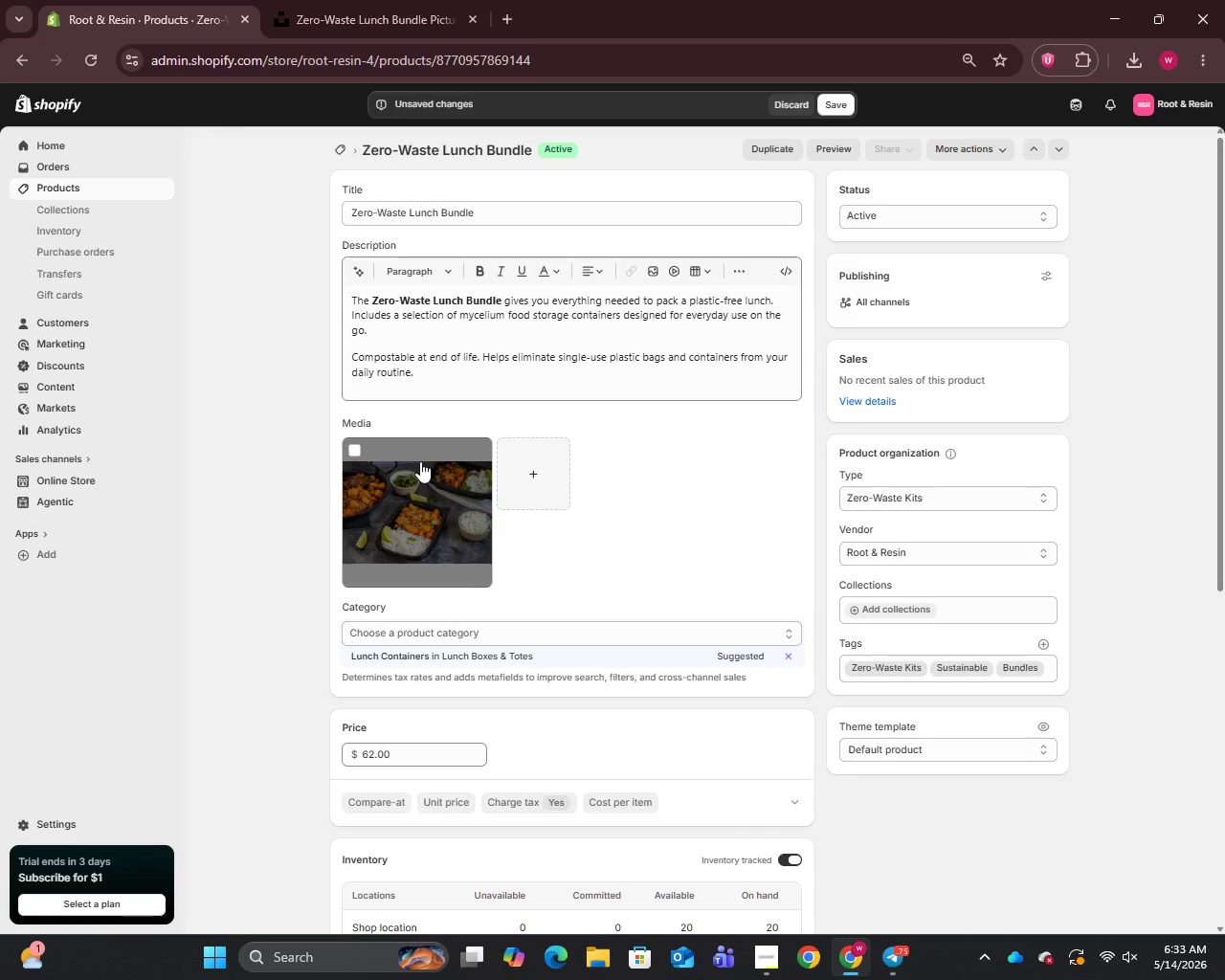 
wait(190.98)
 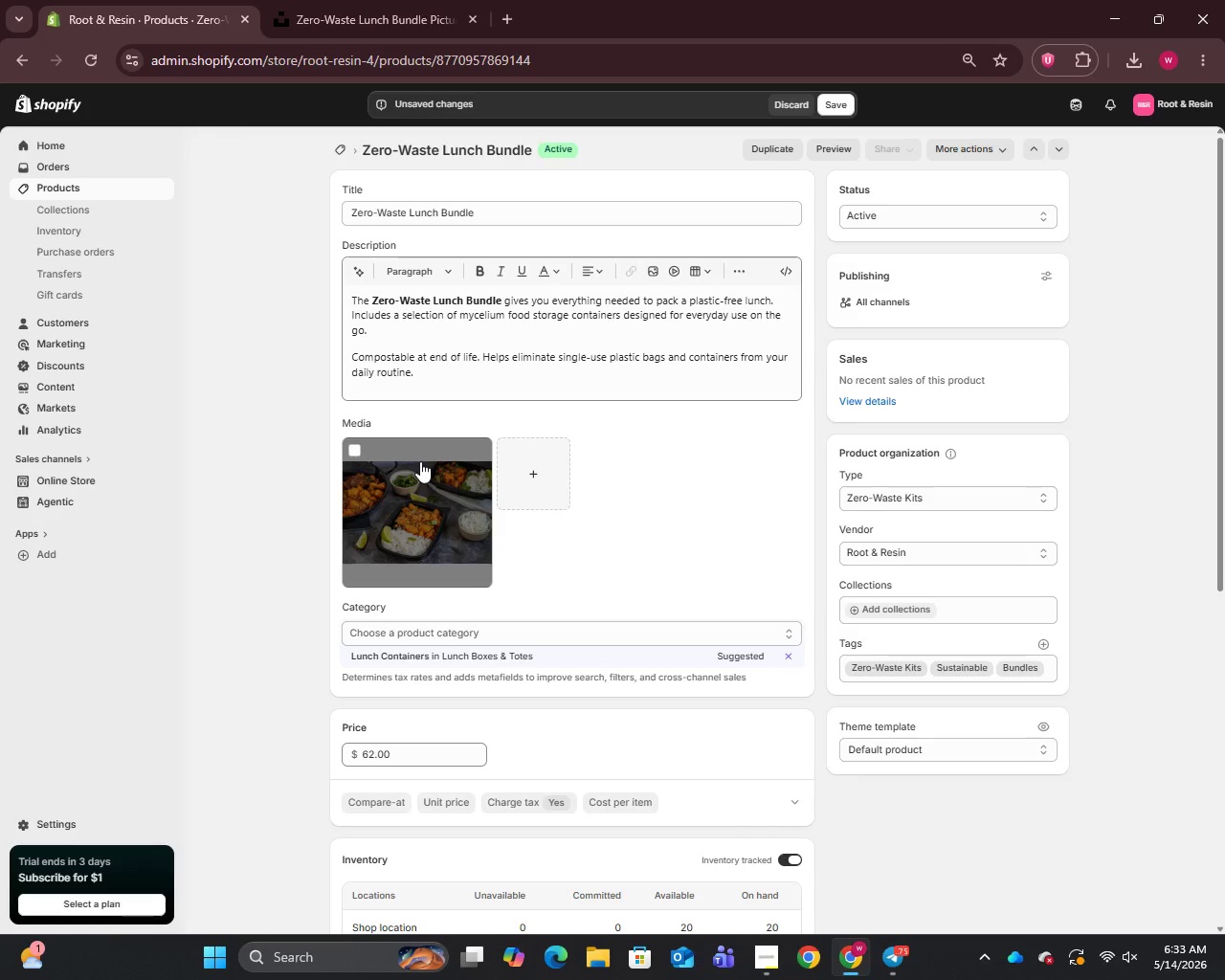 
left_click([409, 522])
 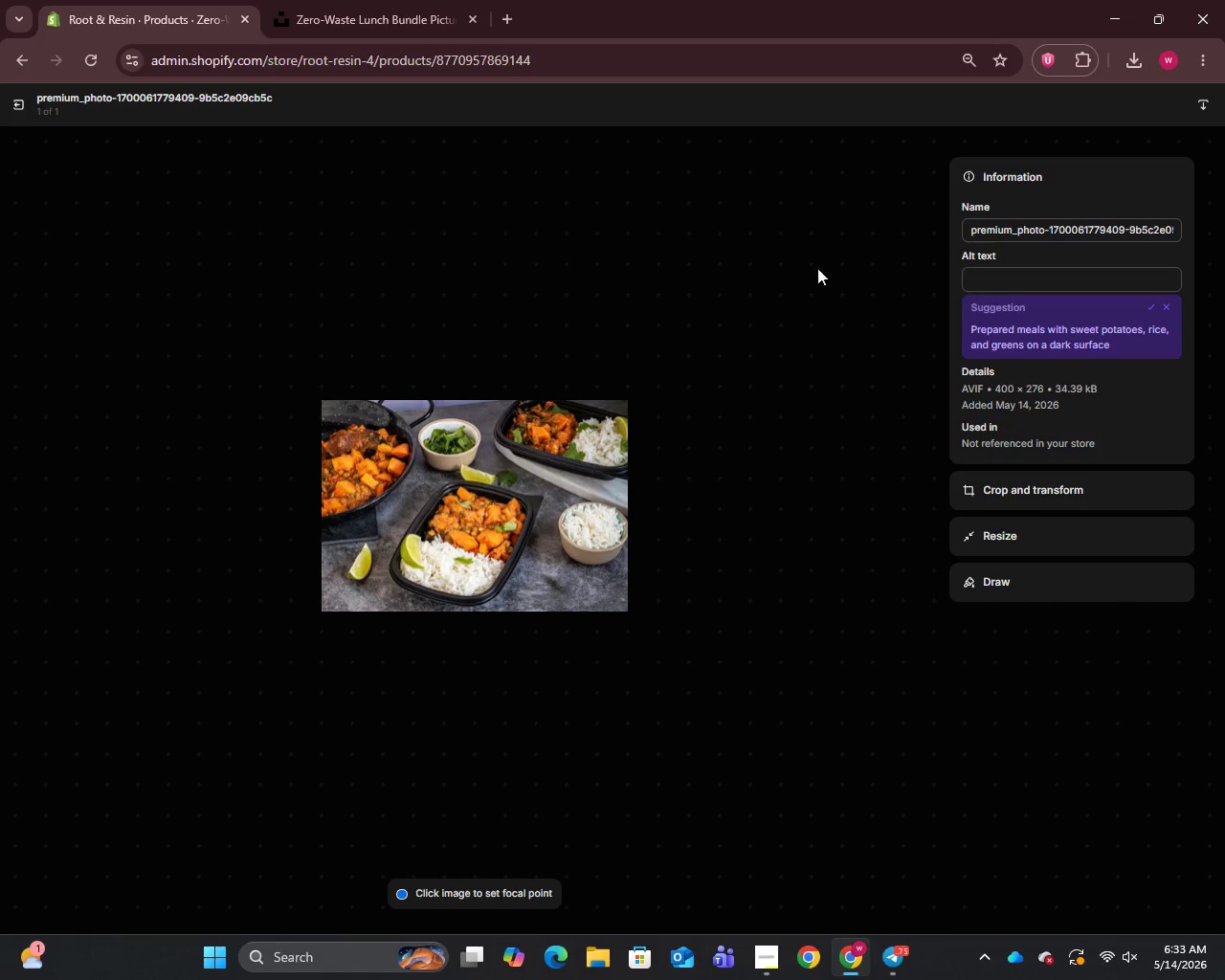 
left_click([1015, 221])
 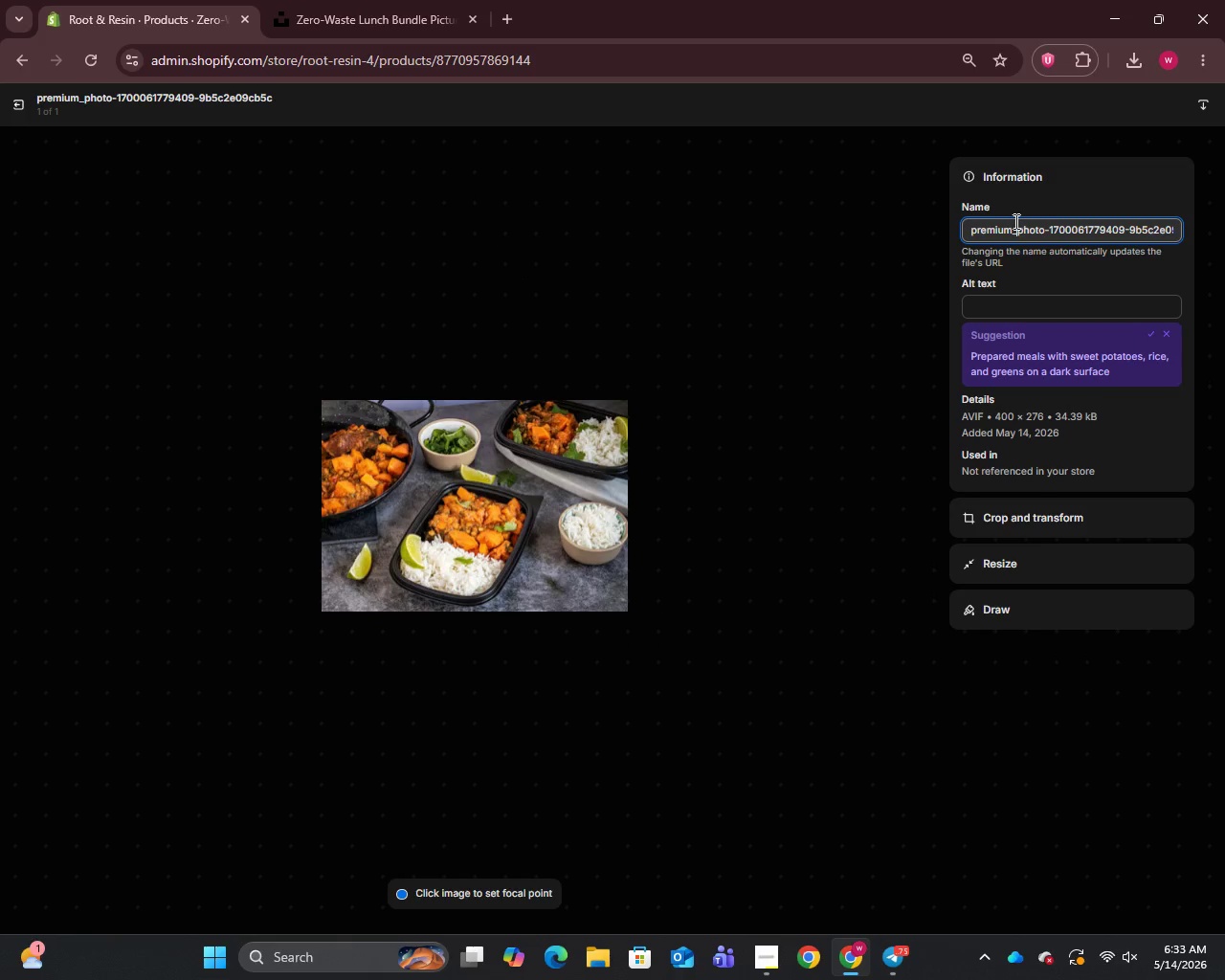 
key(Control+A)
 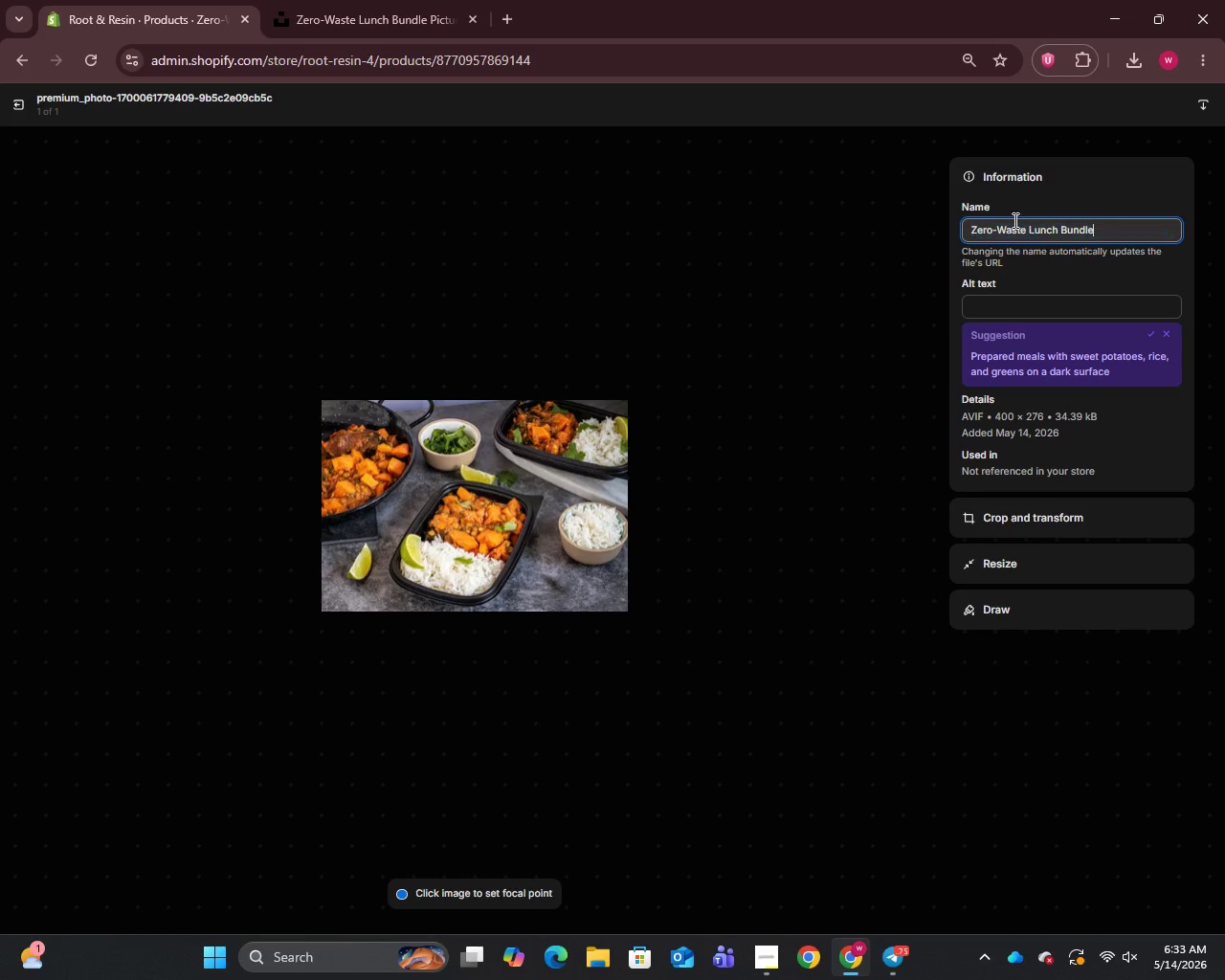 
key(Control+V)
 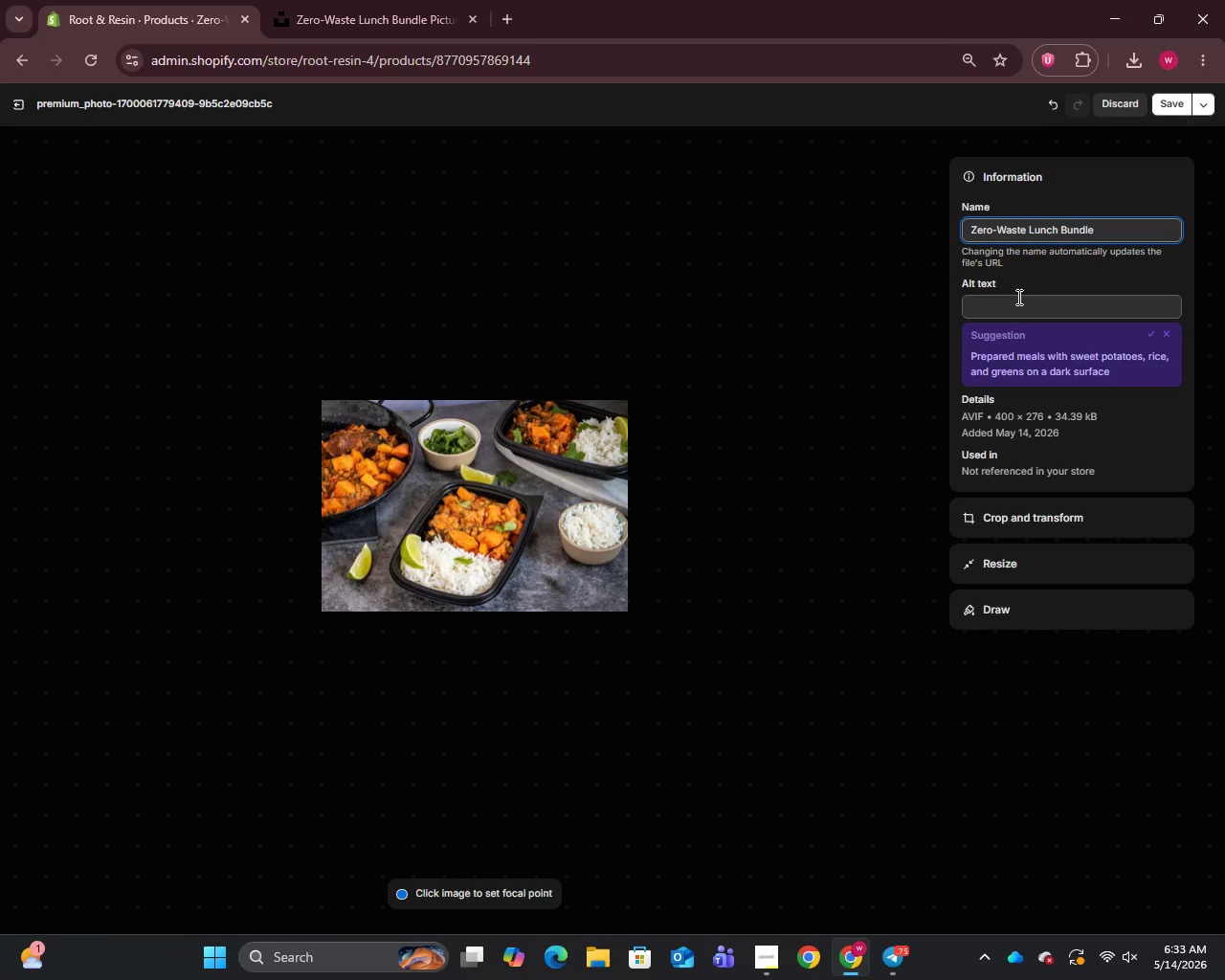 
left_click([1017, 297])
 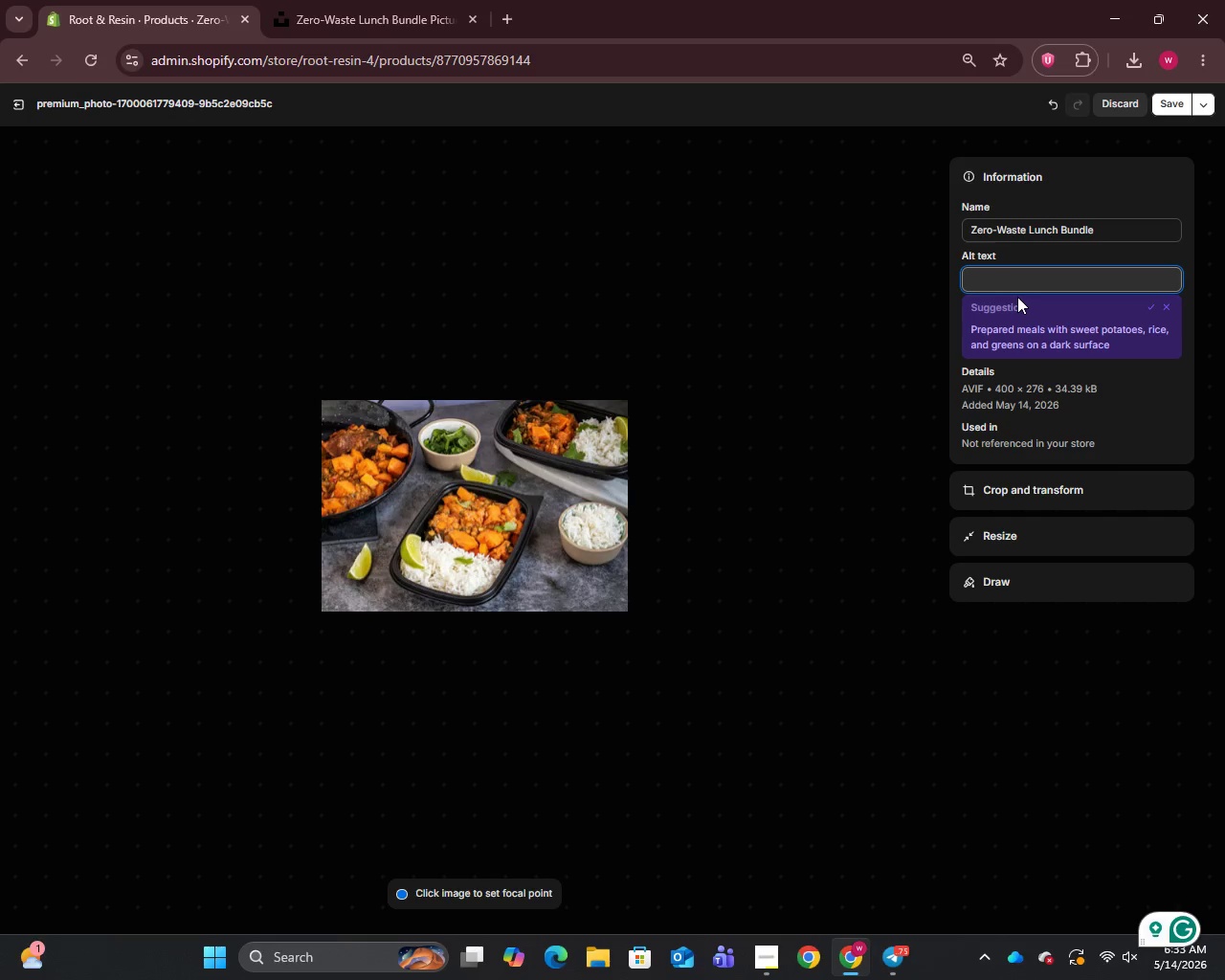 
wait(7.89)
 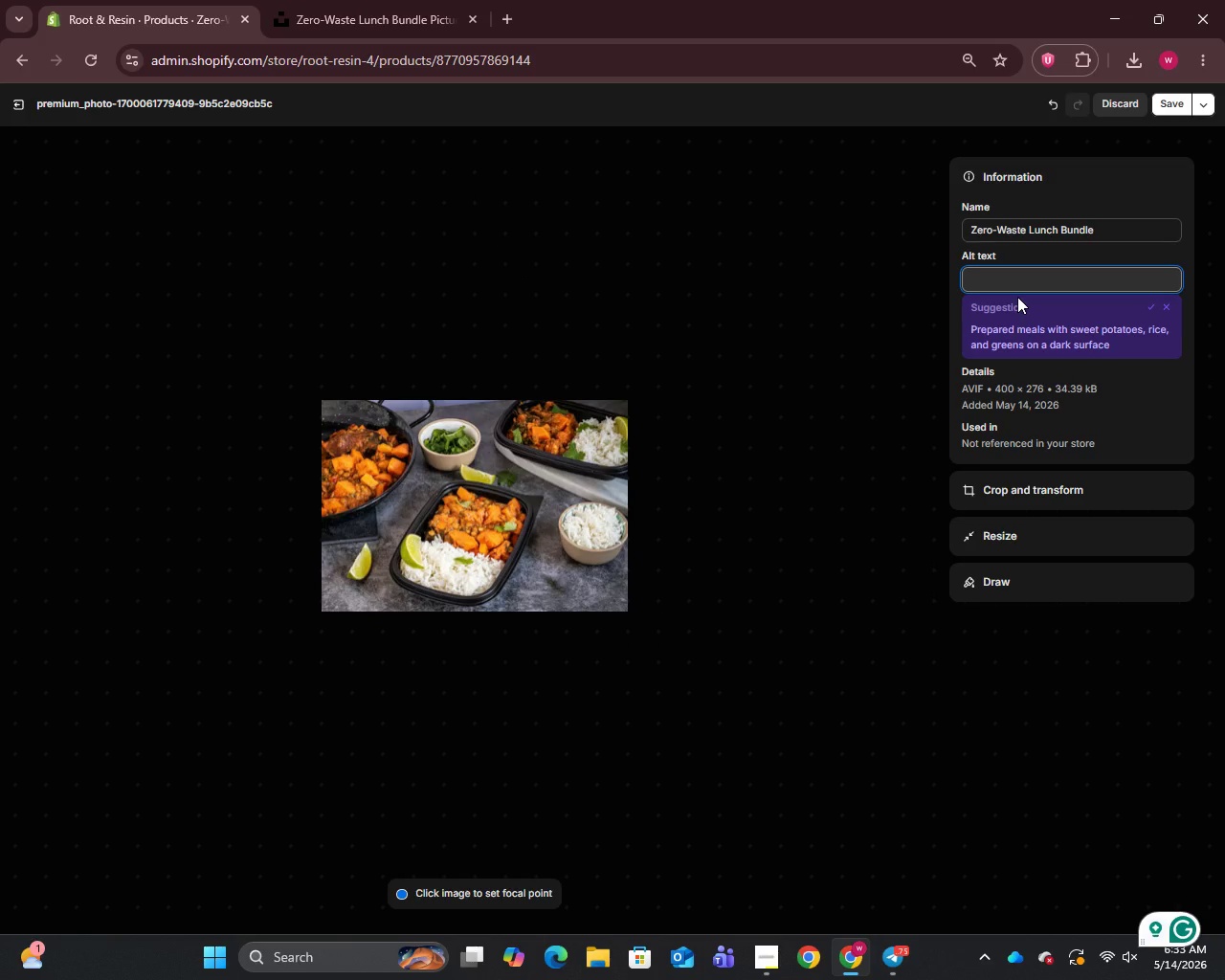 
type(Zero-Waste Lunch Bundle with mycelium containers - Plastic-fre food storage for everyday use)
 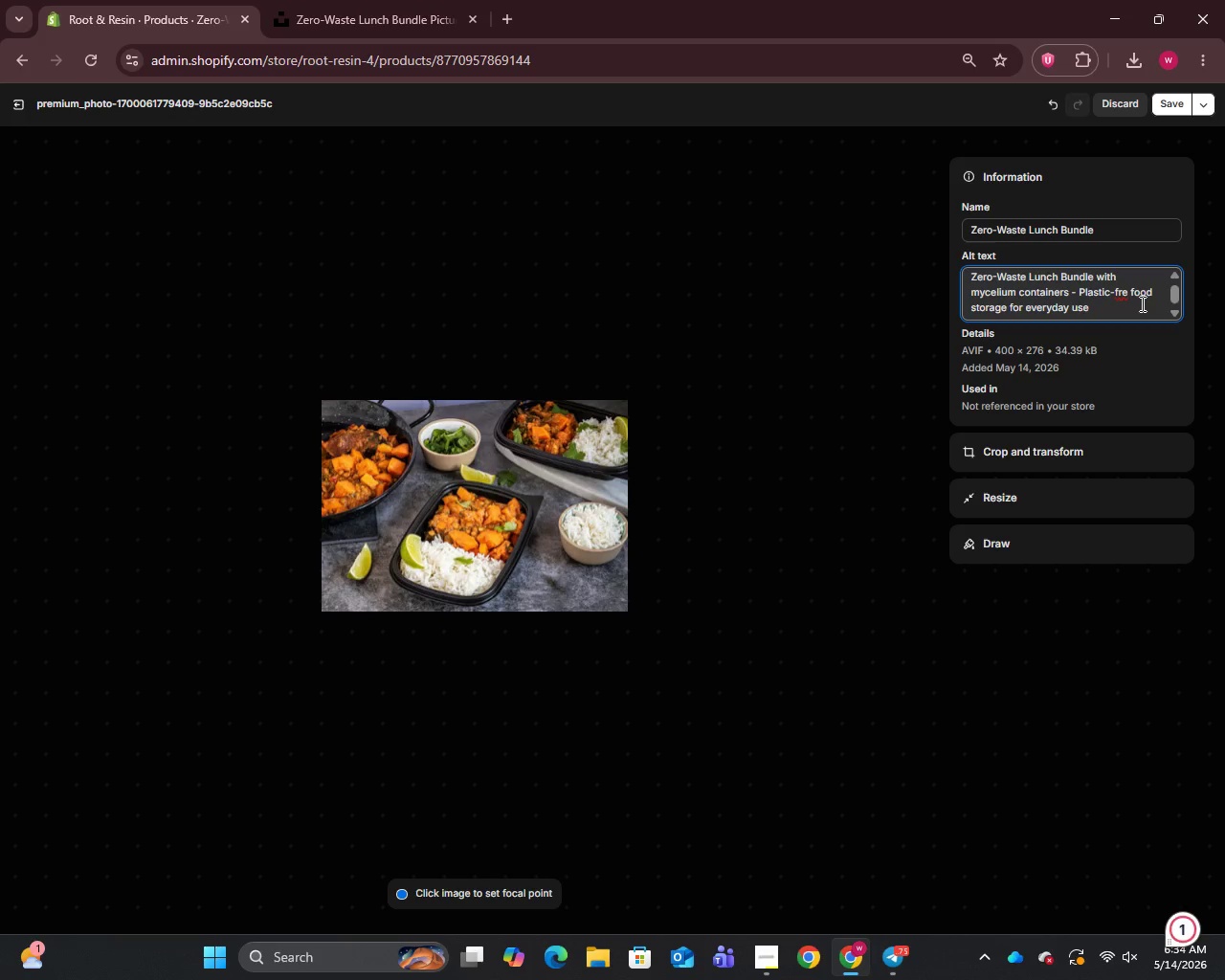 
left_click([1126, 301])
 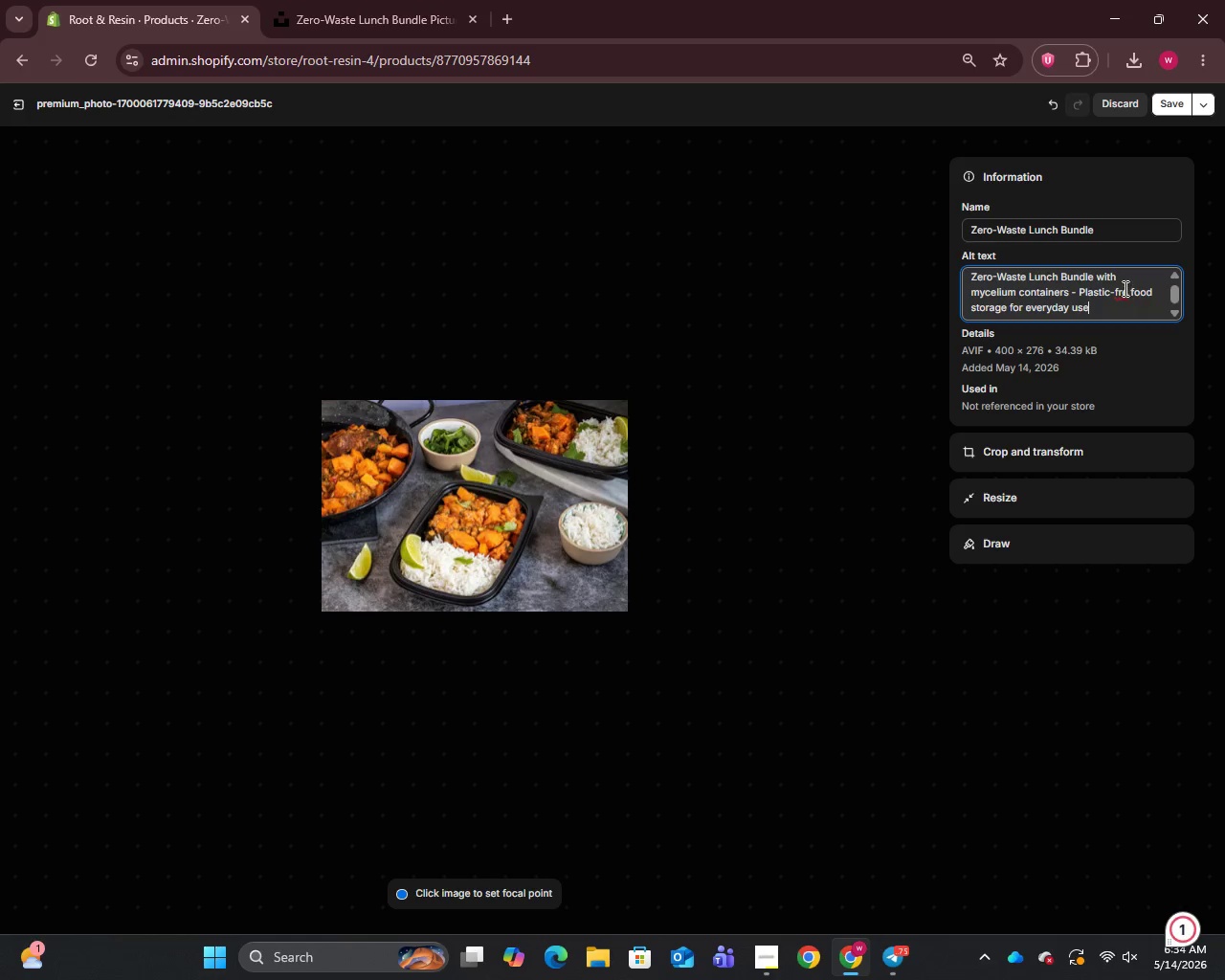 
left_click([1124, 288])
 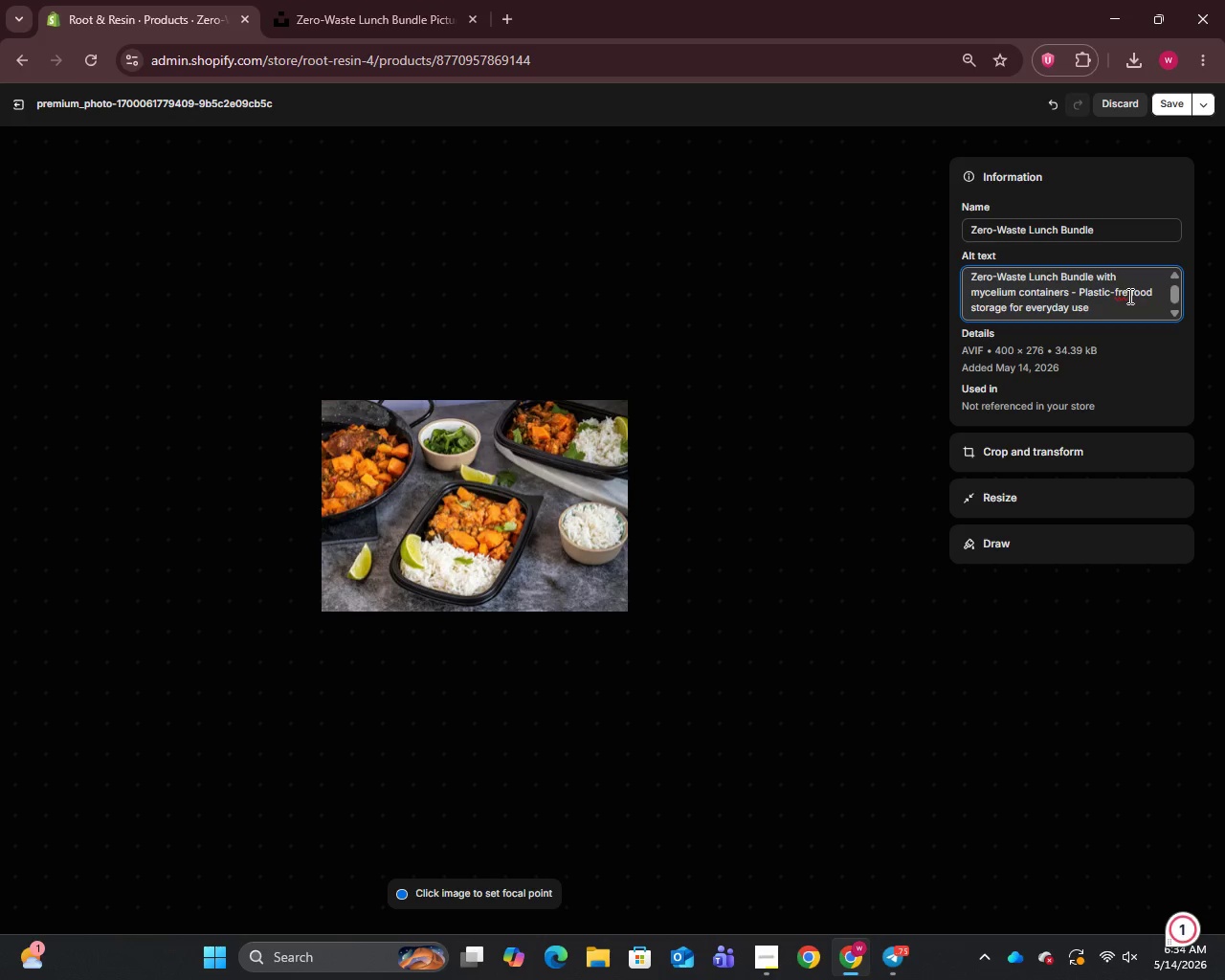 
key(E)
 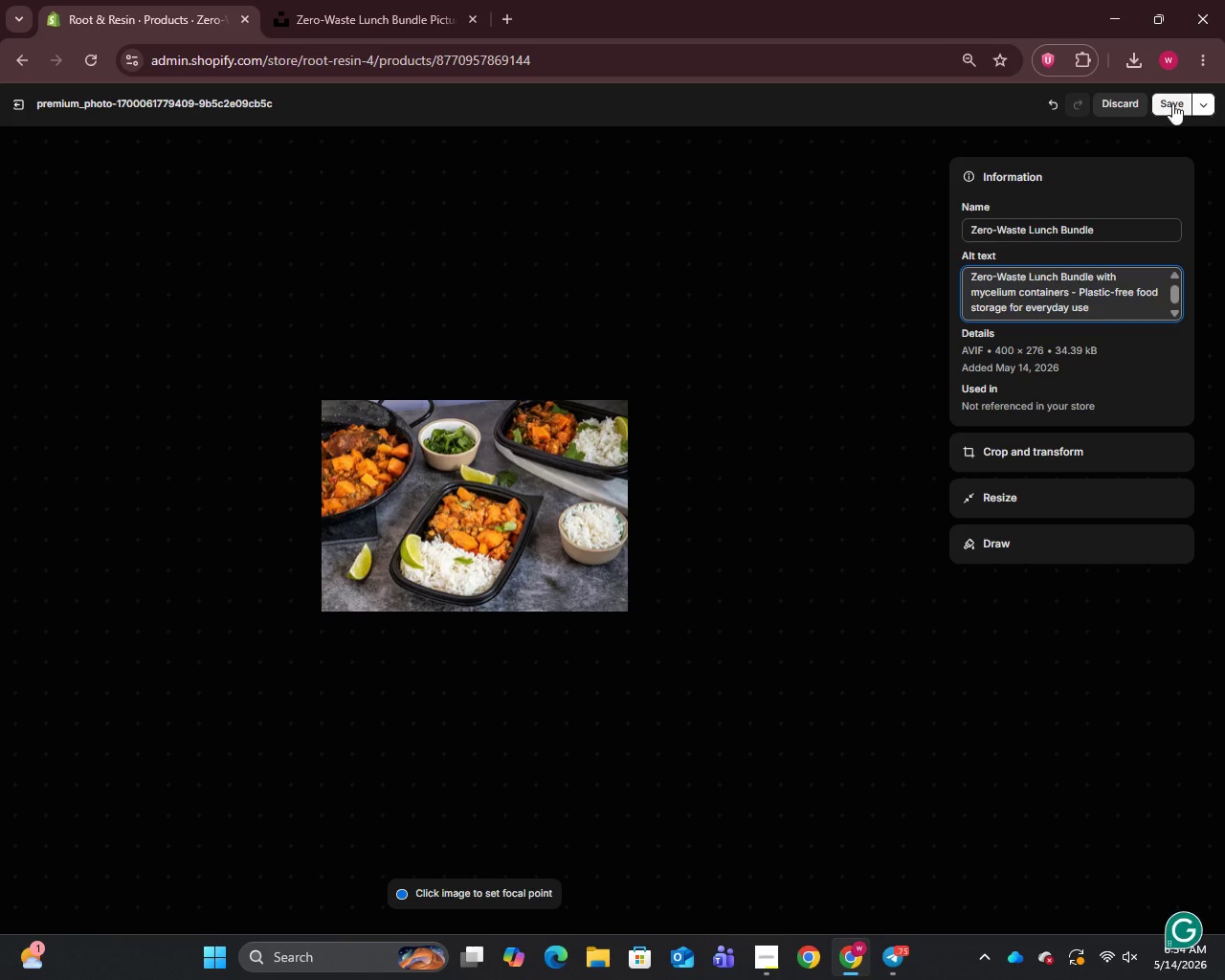 
left_click([1172, 103])
 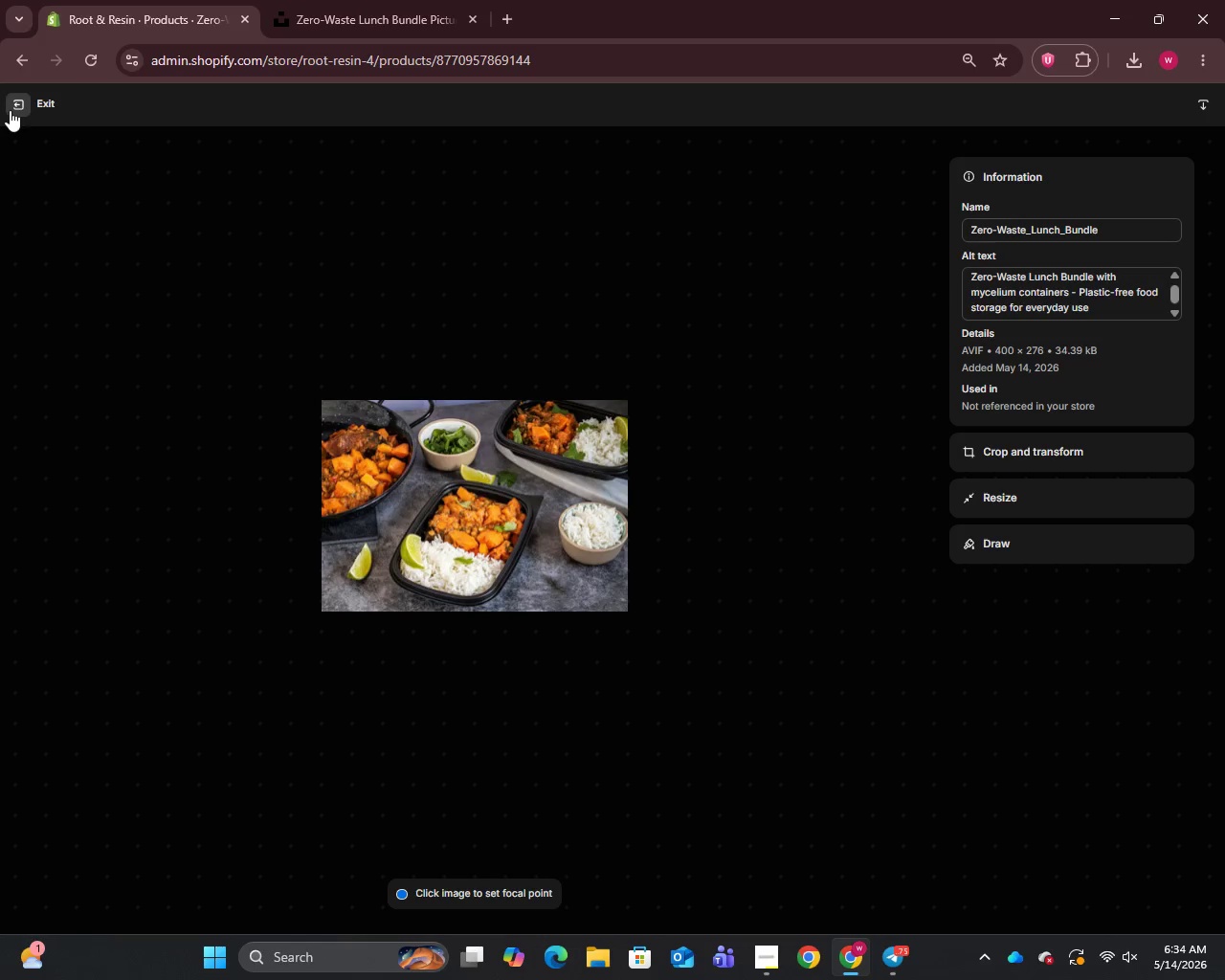 
left_click([10, 109])
 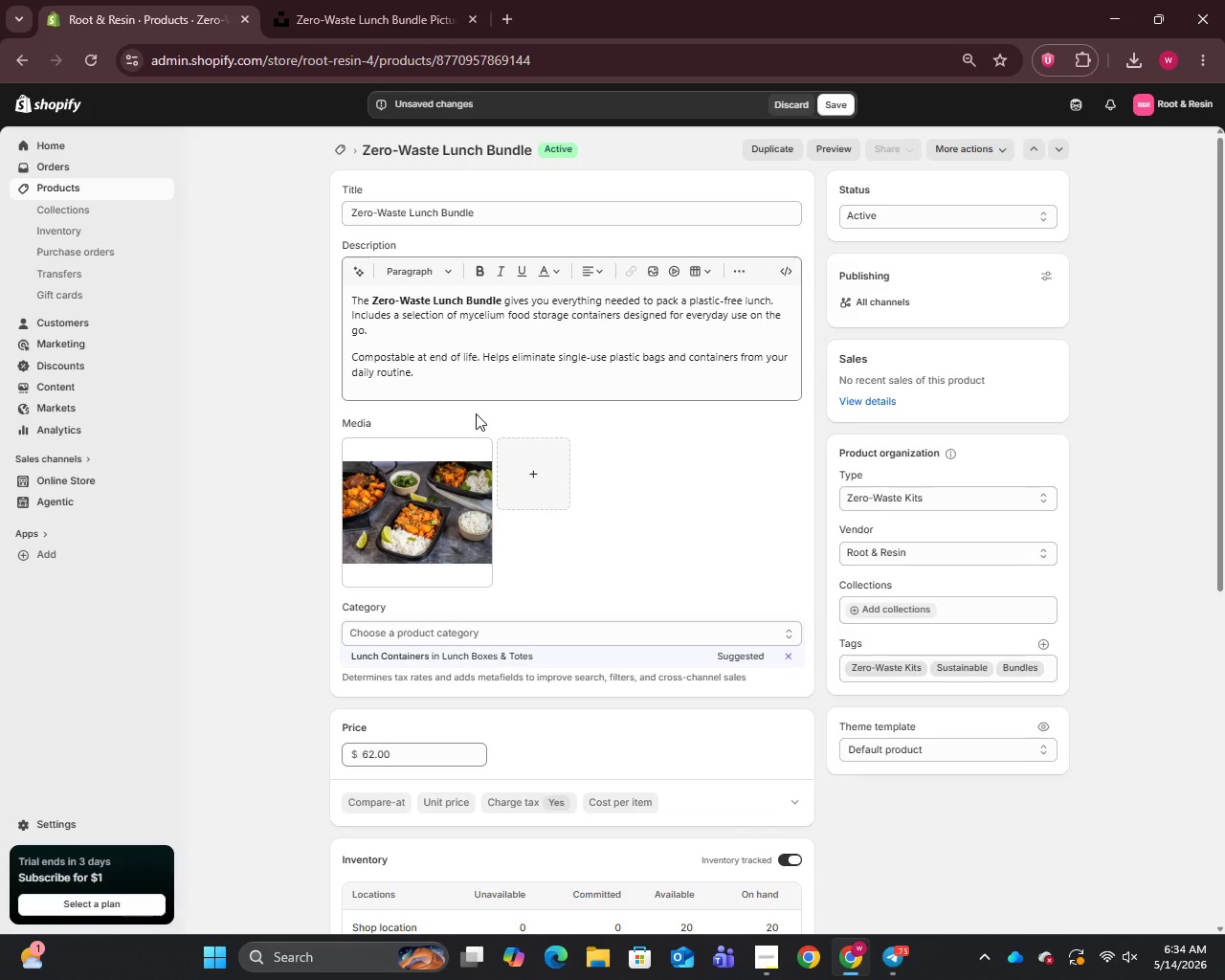 
scroll: coordinate [470, 501], scroll_direction: down, amount: 9.0
 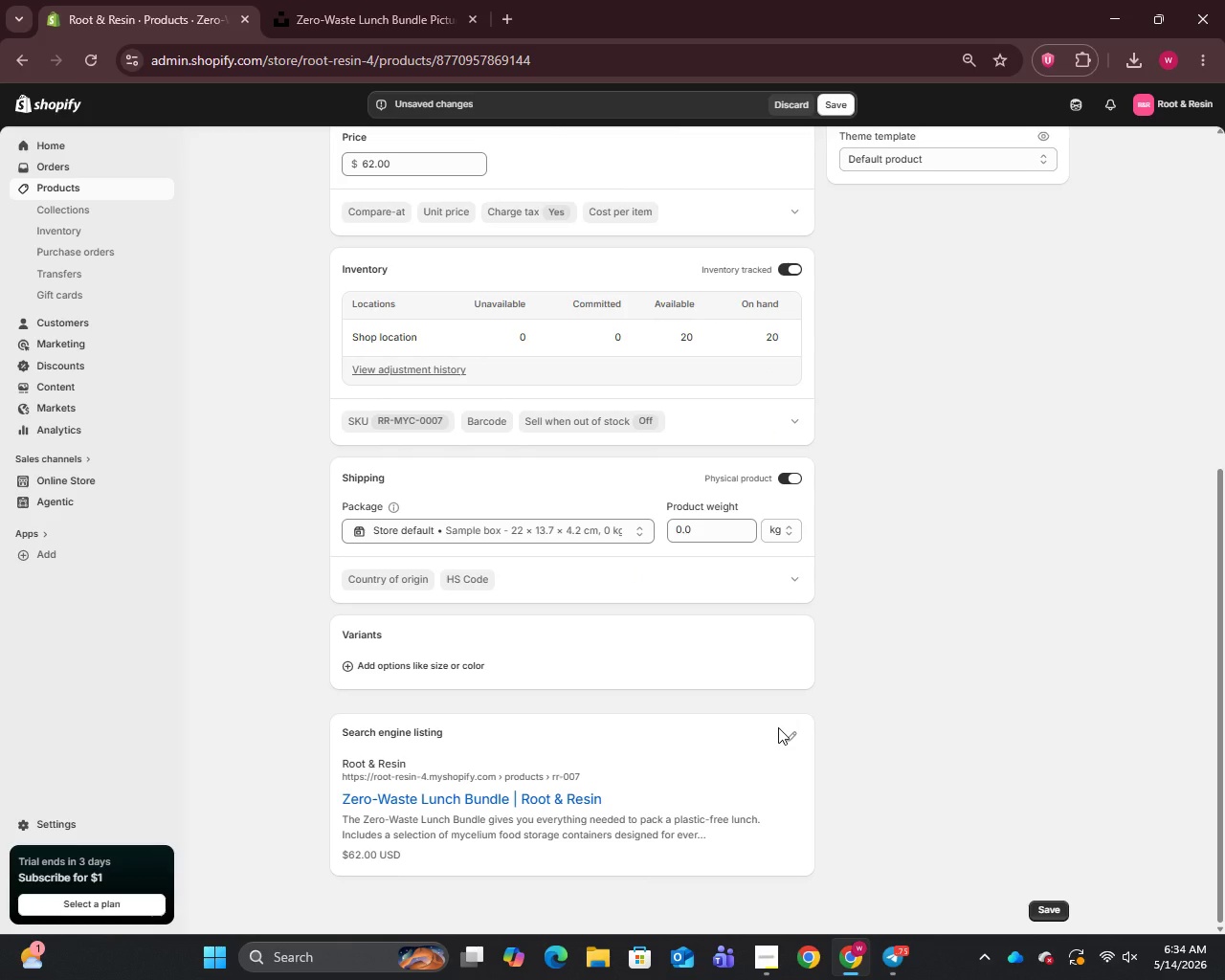 
left_click([799, 734])
 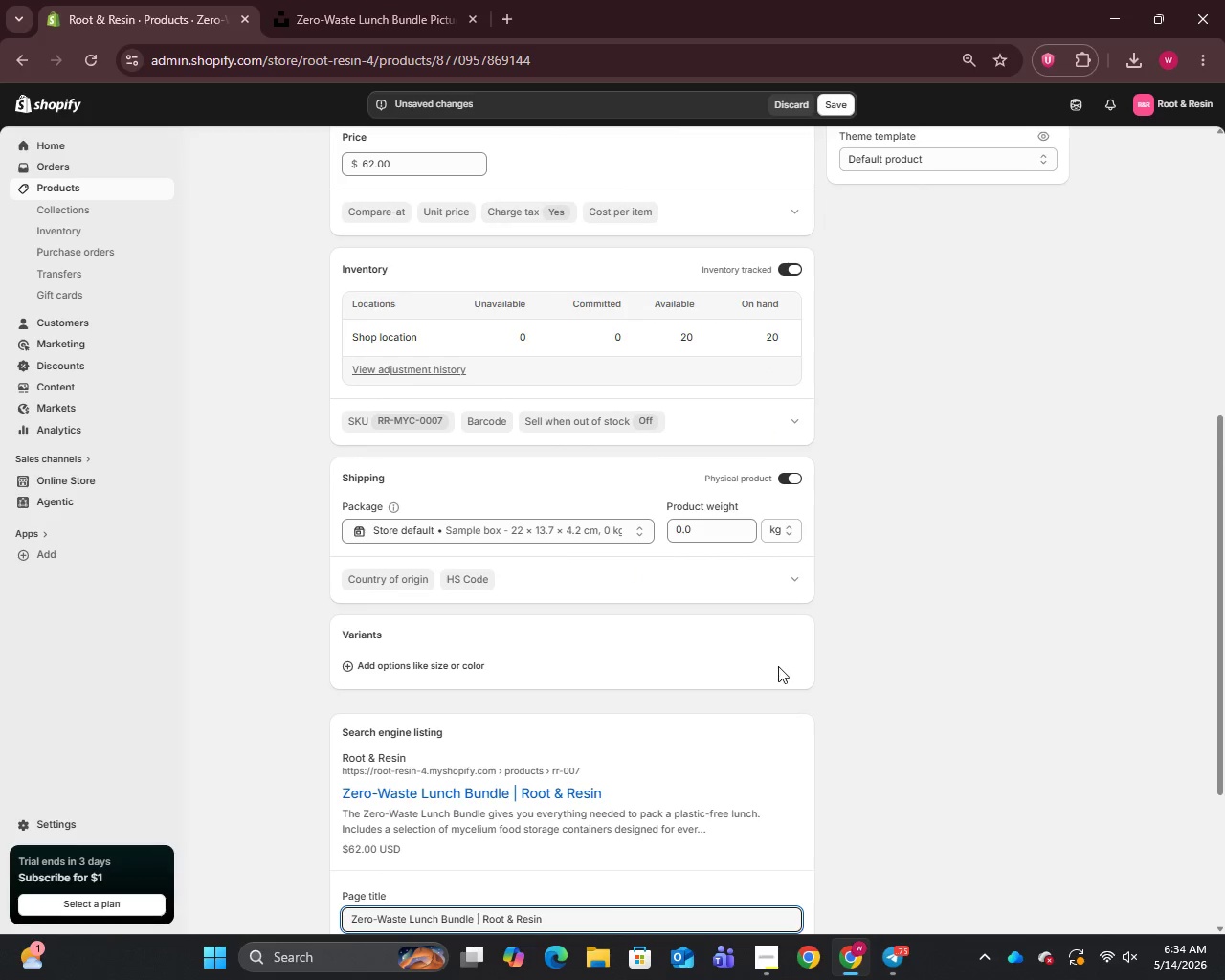 
scroll: coordinate [778, 666], scroll_direction: down, amount: 6.0
 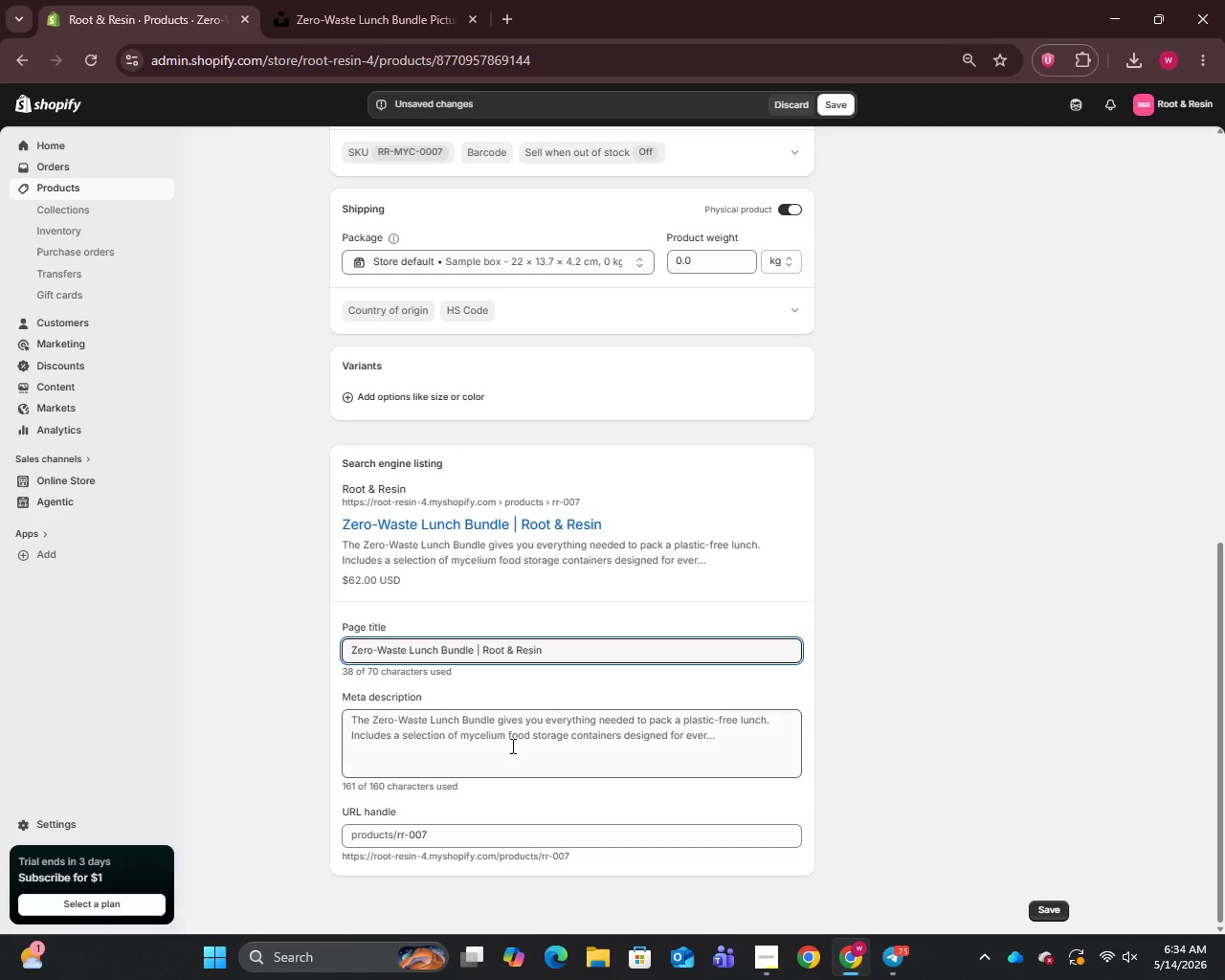 
left_click([510, 746])
 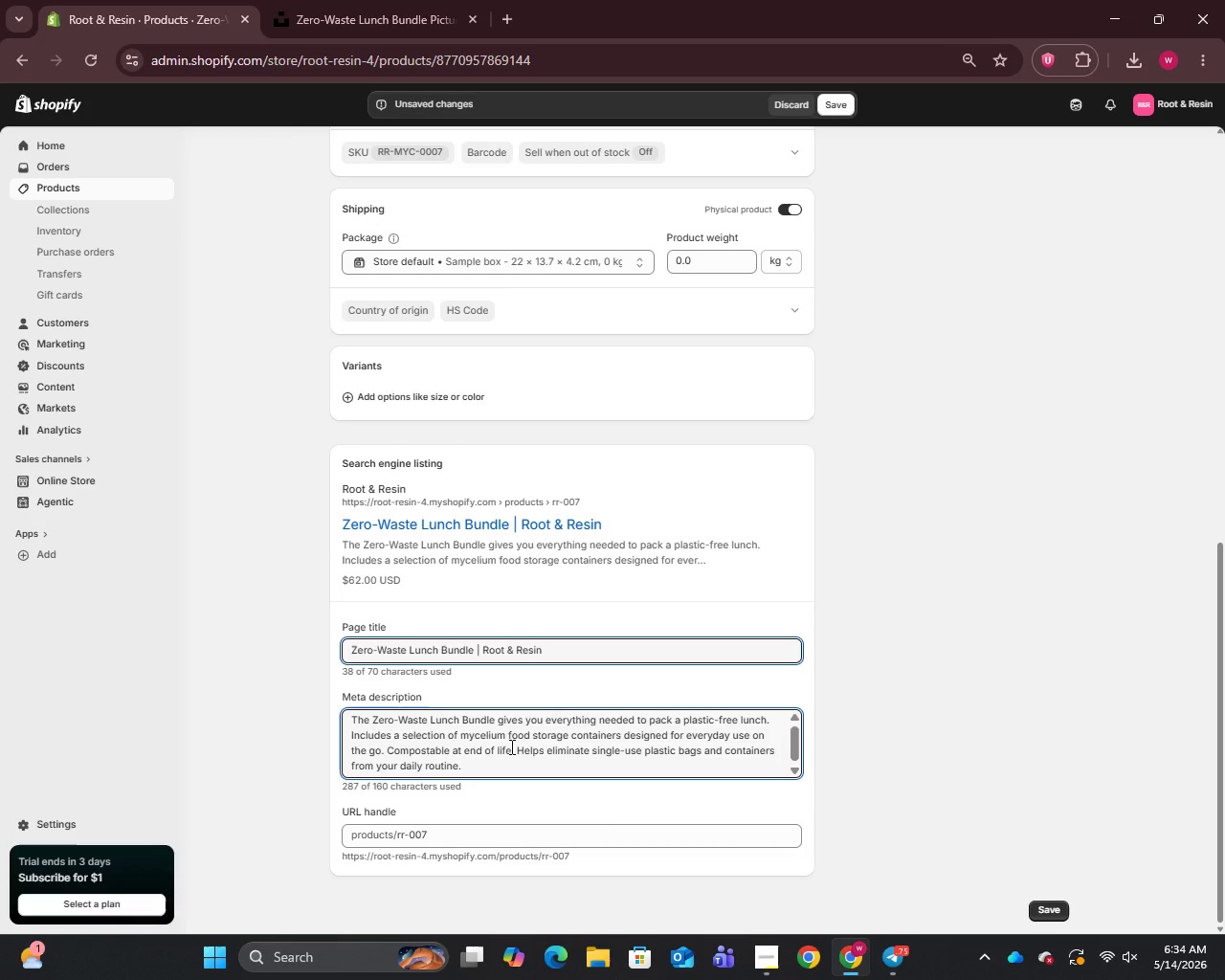 
key(Control+A)
 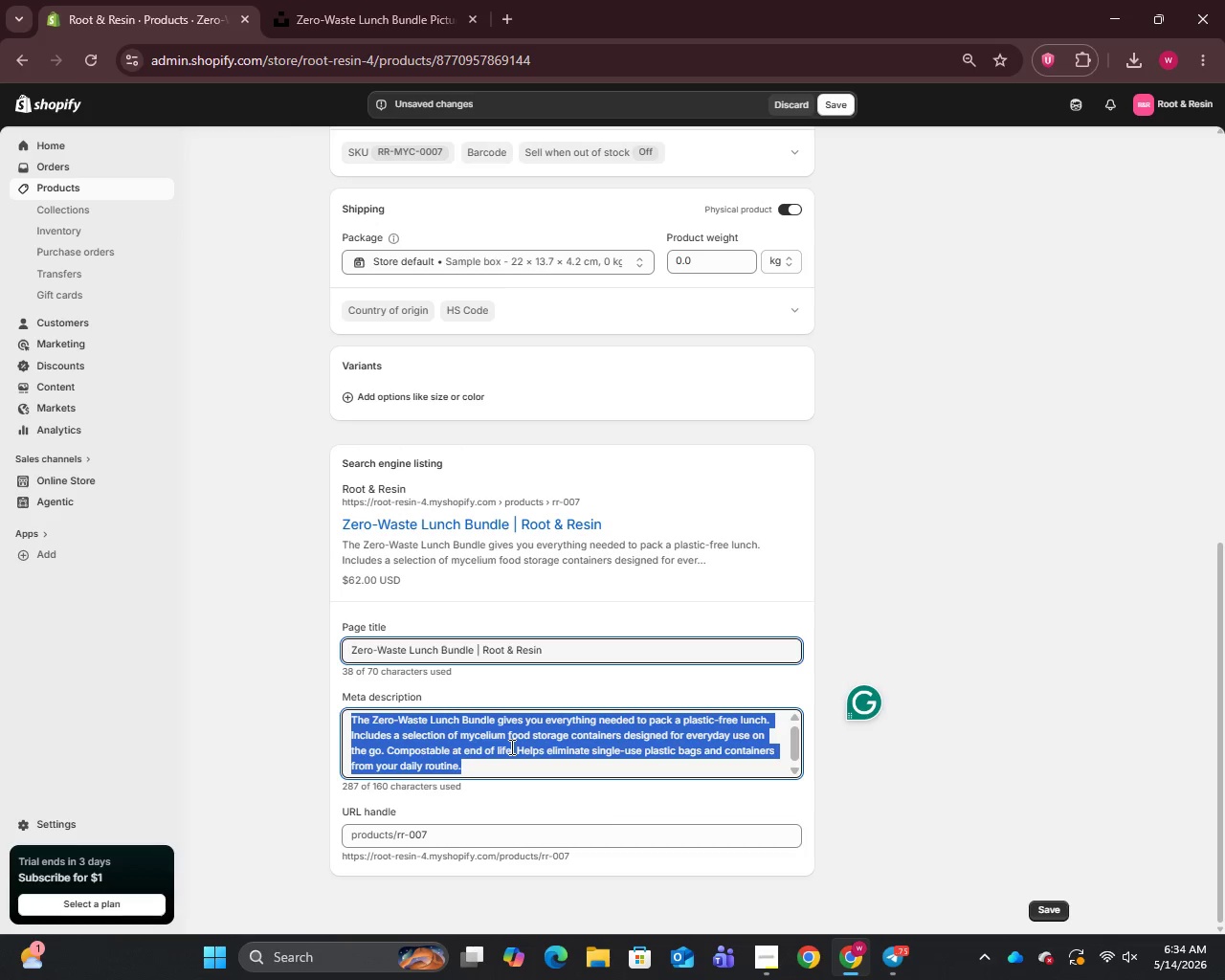 
type(Pack a plastic-free lunch every day with the Zero-Waste Lunch Bundle. Mycelium food storage containers for on )
key(Backspace)
type(-the )
key(Backspace)
type(go by Root & Resin.)
 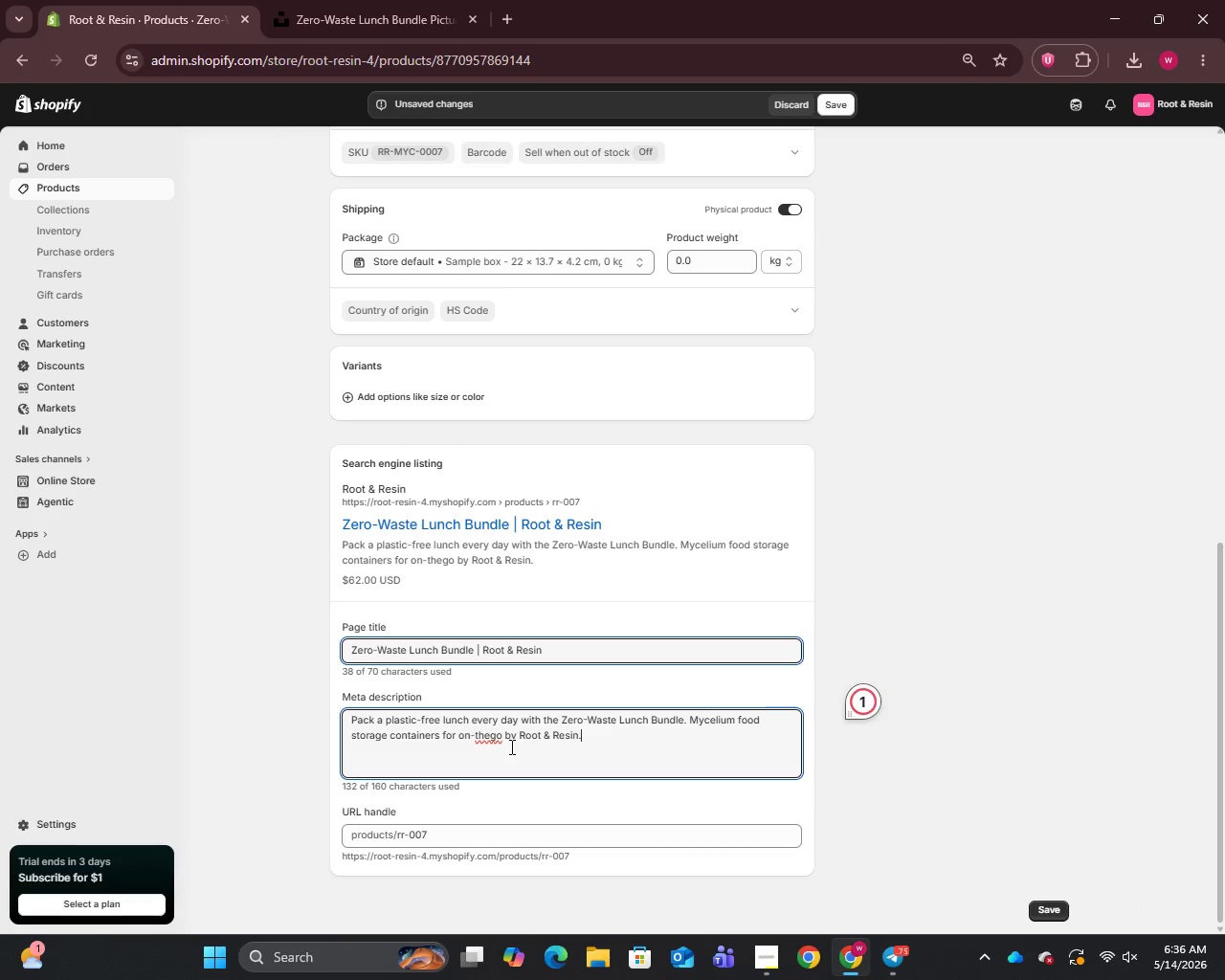 
left_click([489, 736])
 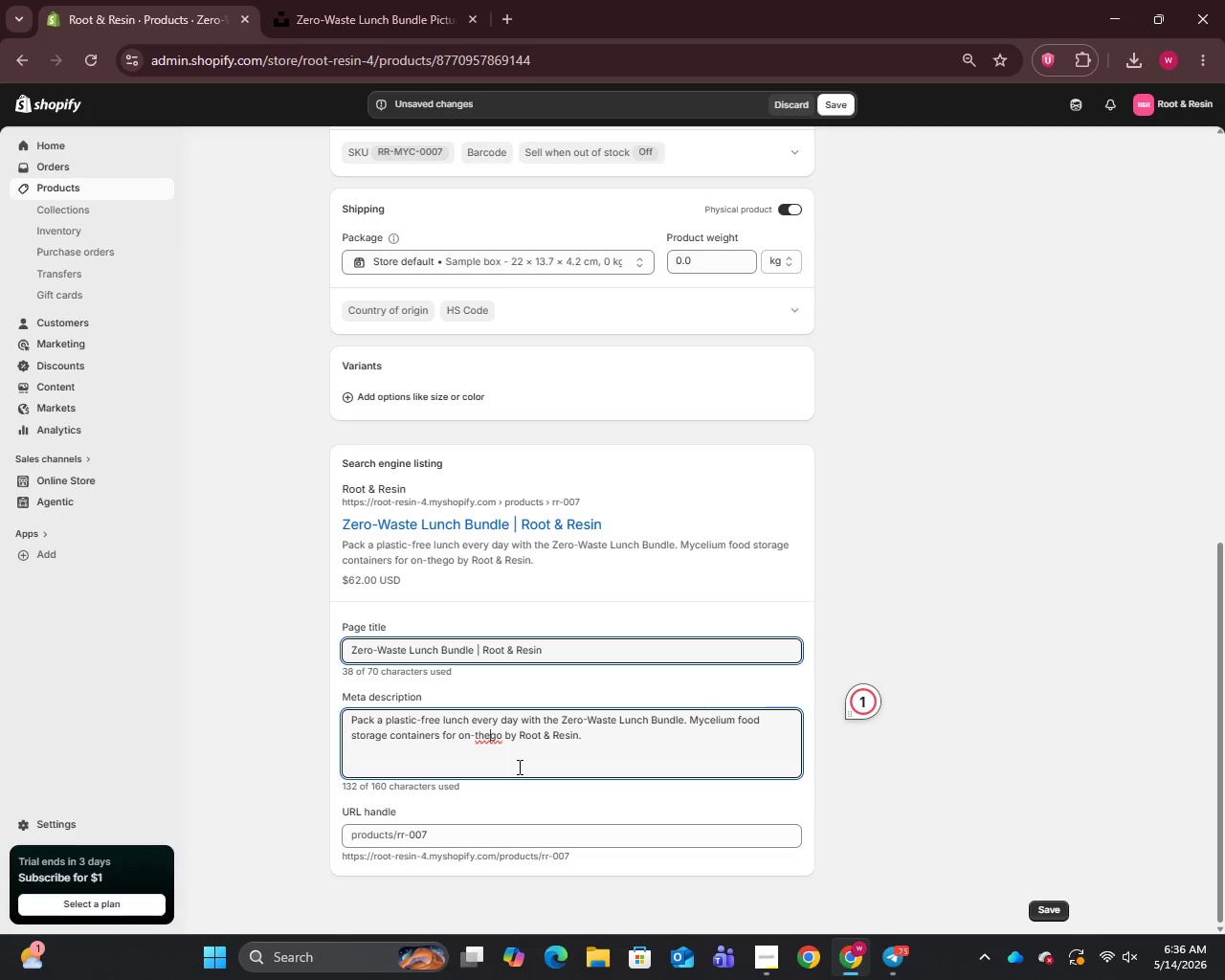 
key(Minus)
 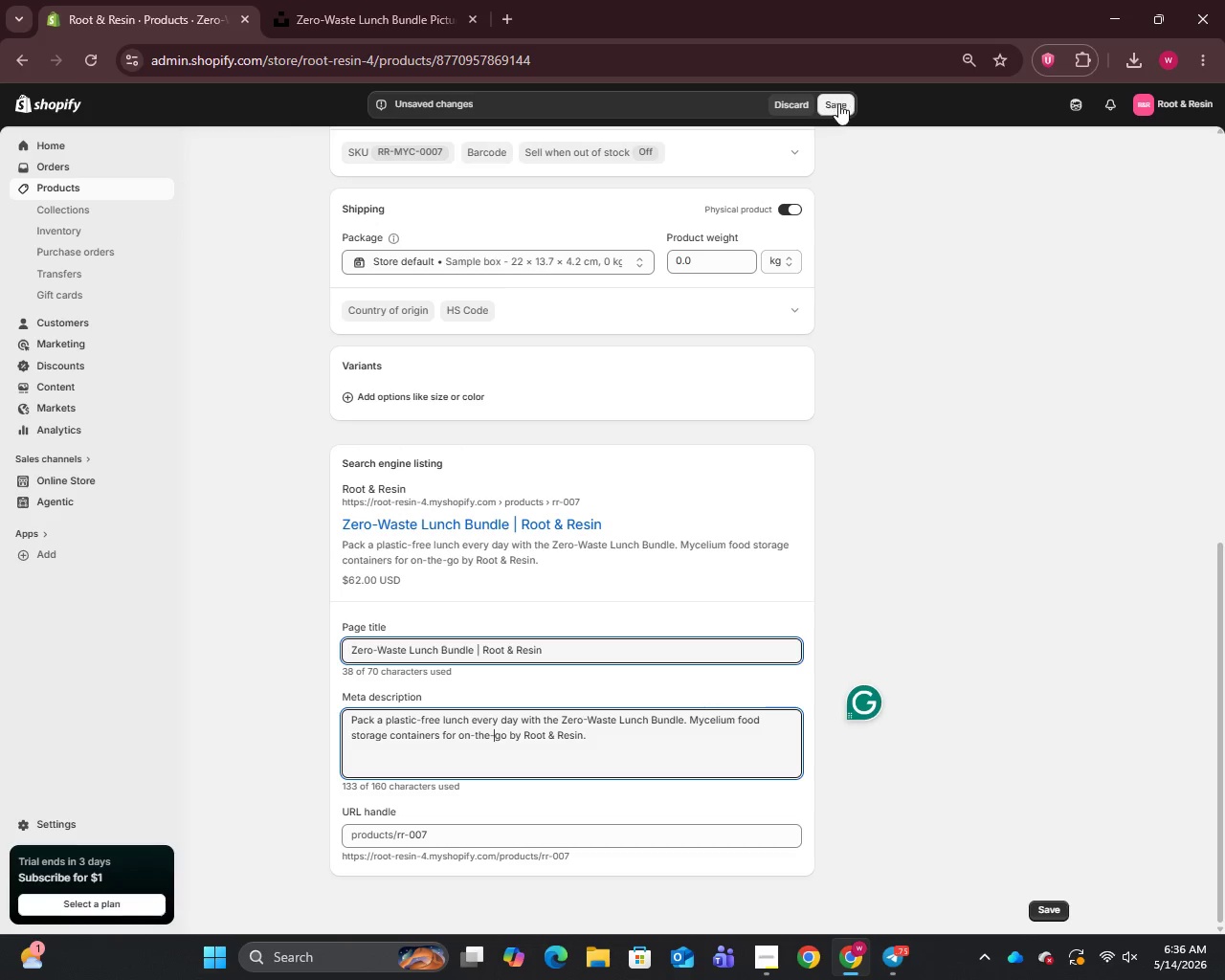 
left_click([838, 104])
 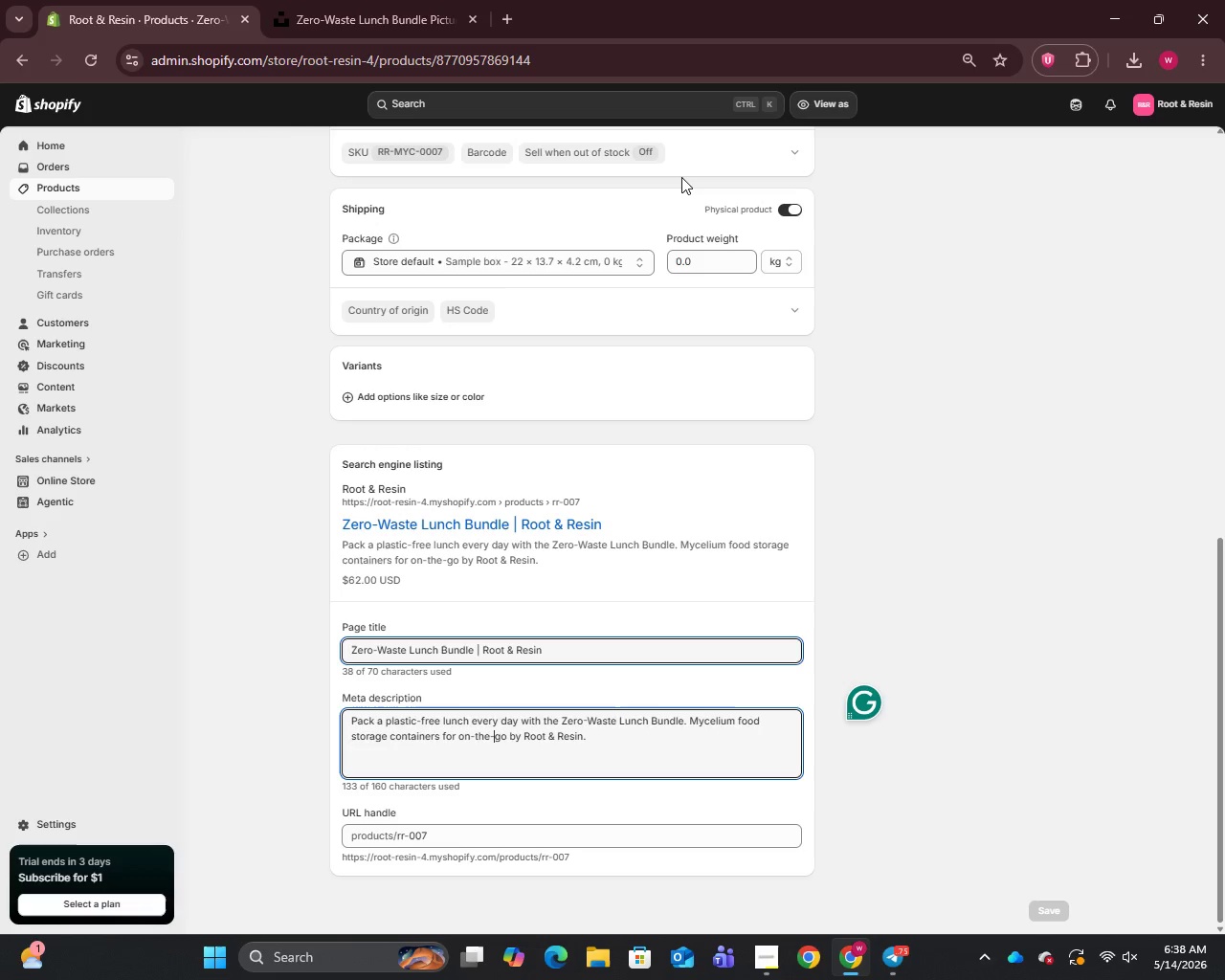 
wait(140.4)
 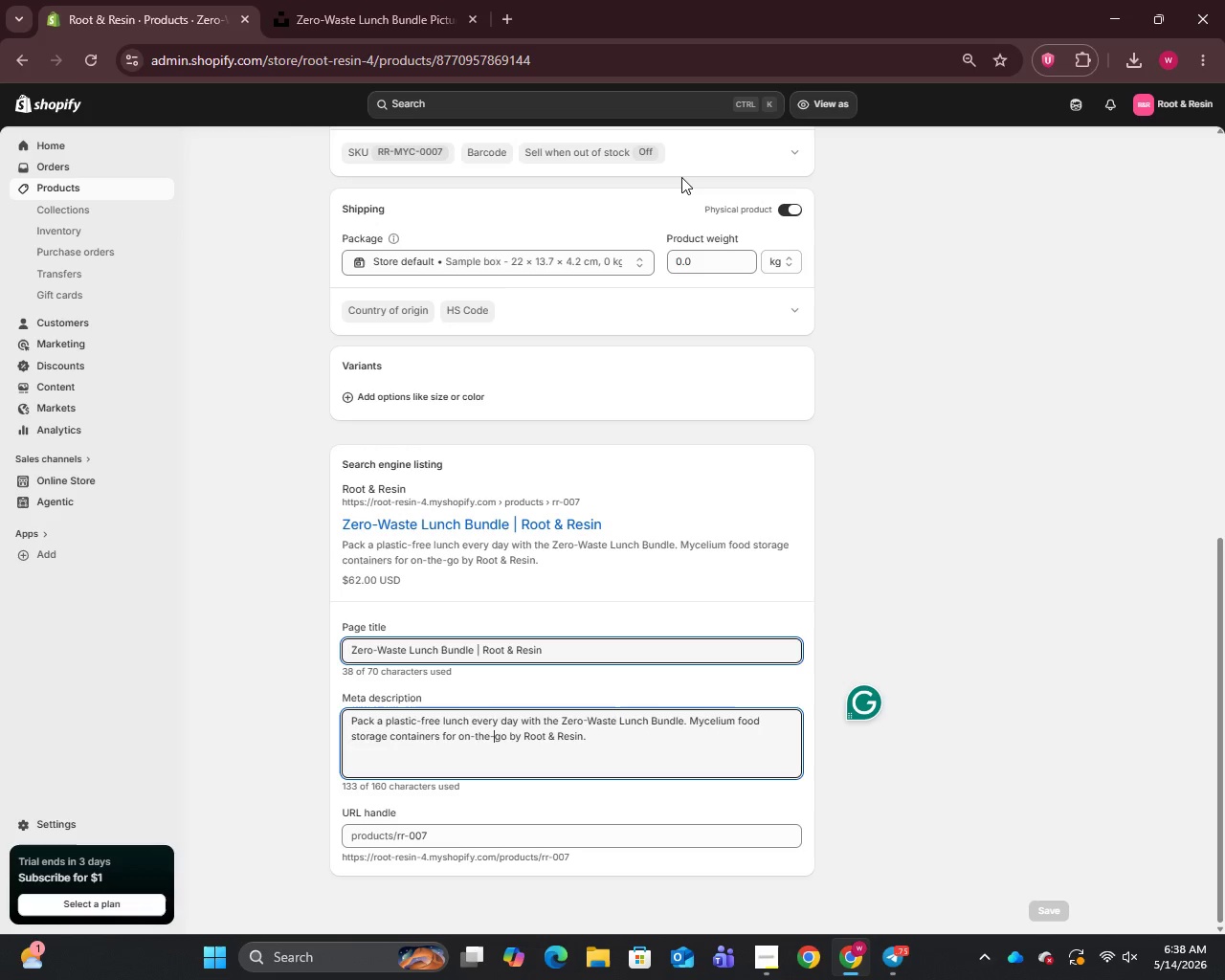 
mouse_move([47, 220])
 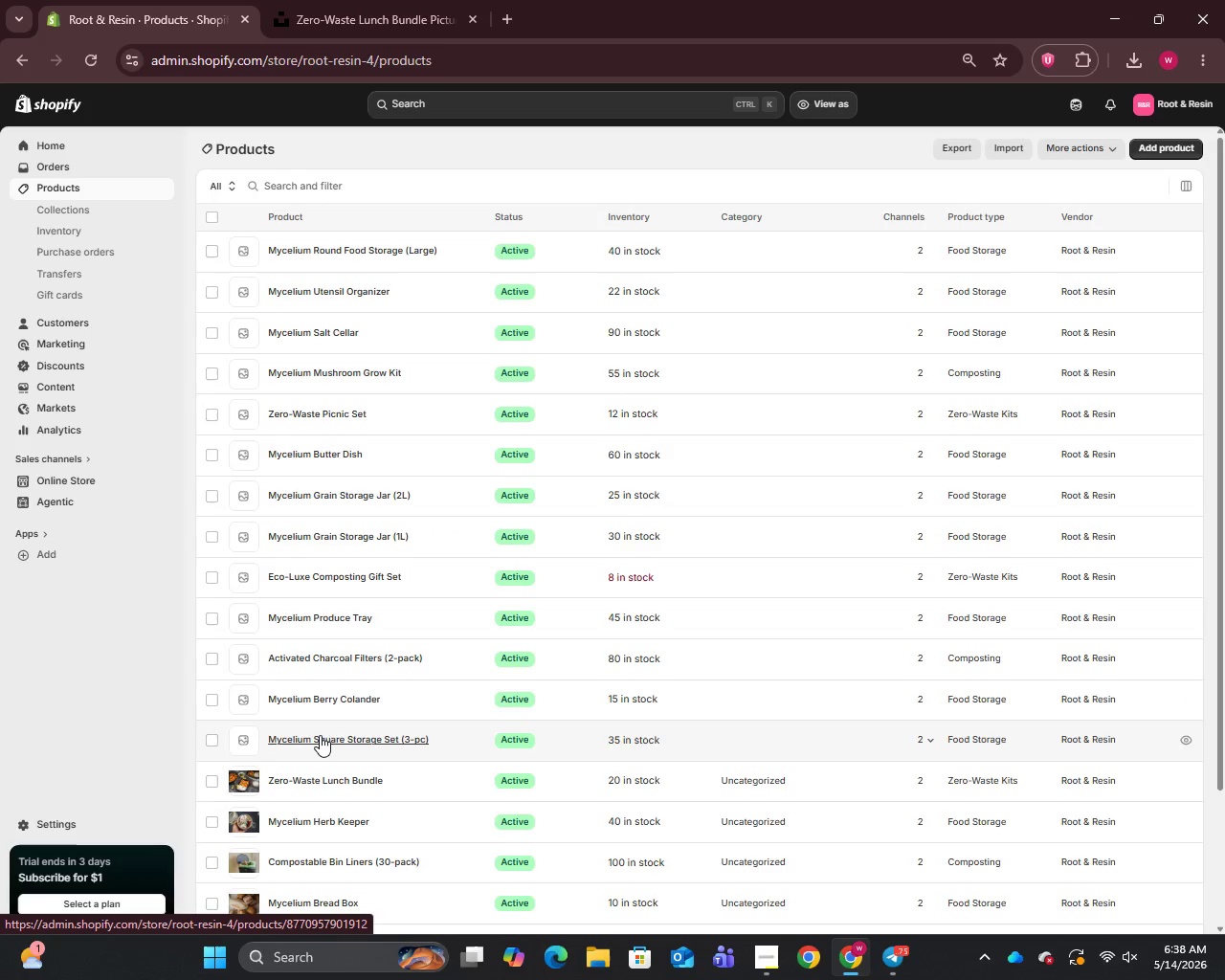 
left_click([320, 737])
 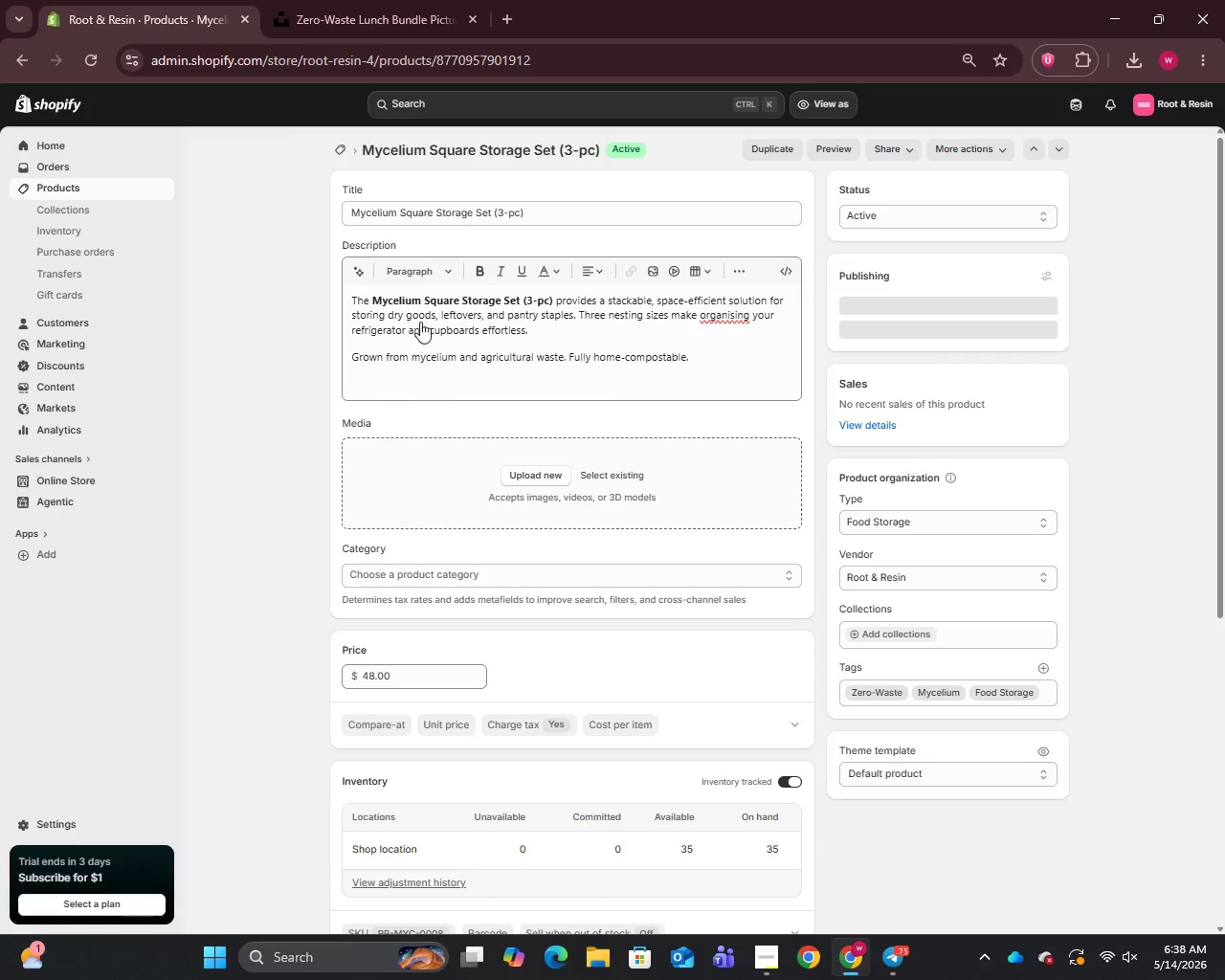 
left_click([533, 211])
 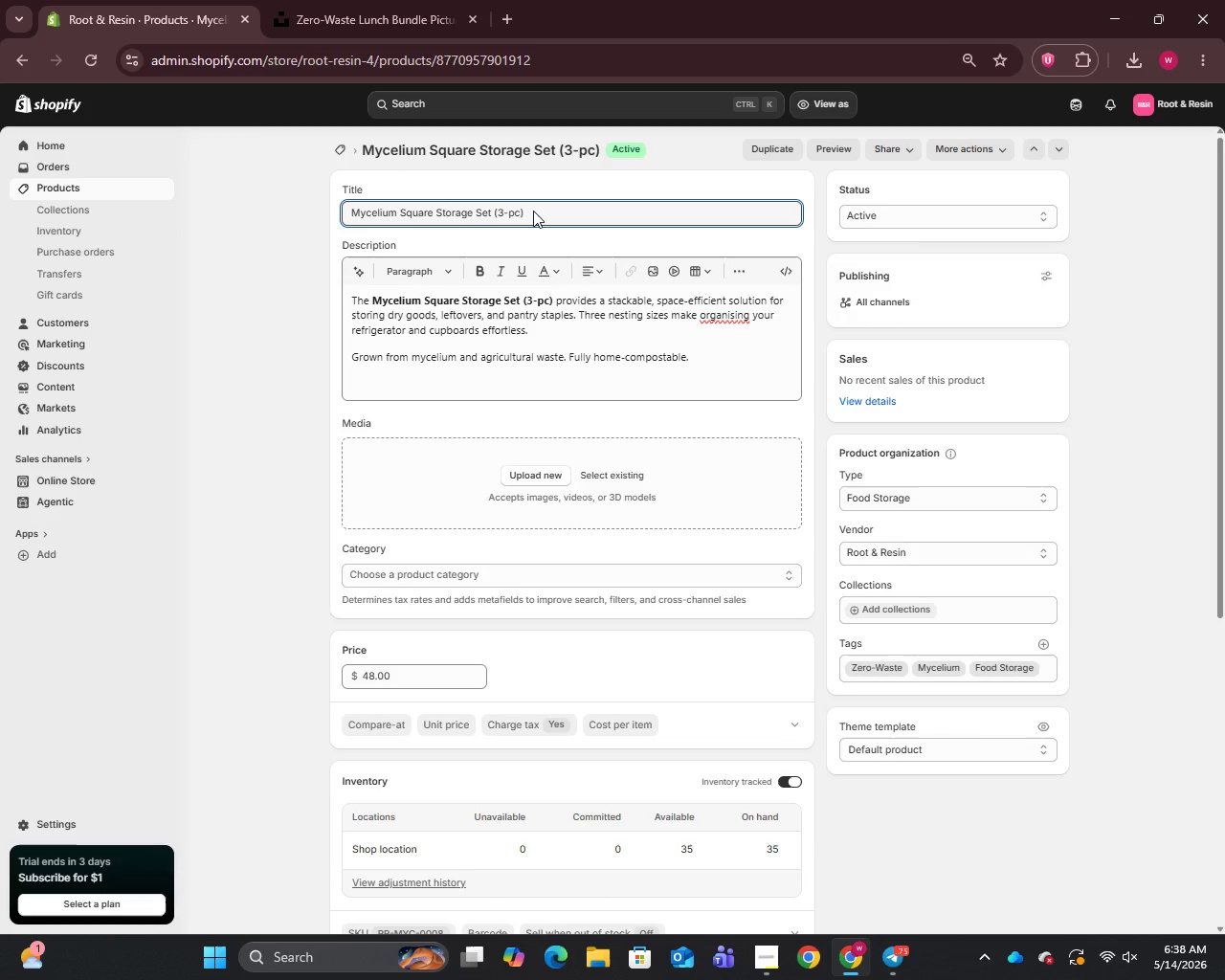 
key(Control+A)
 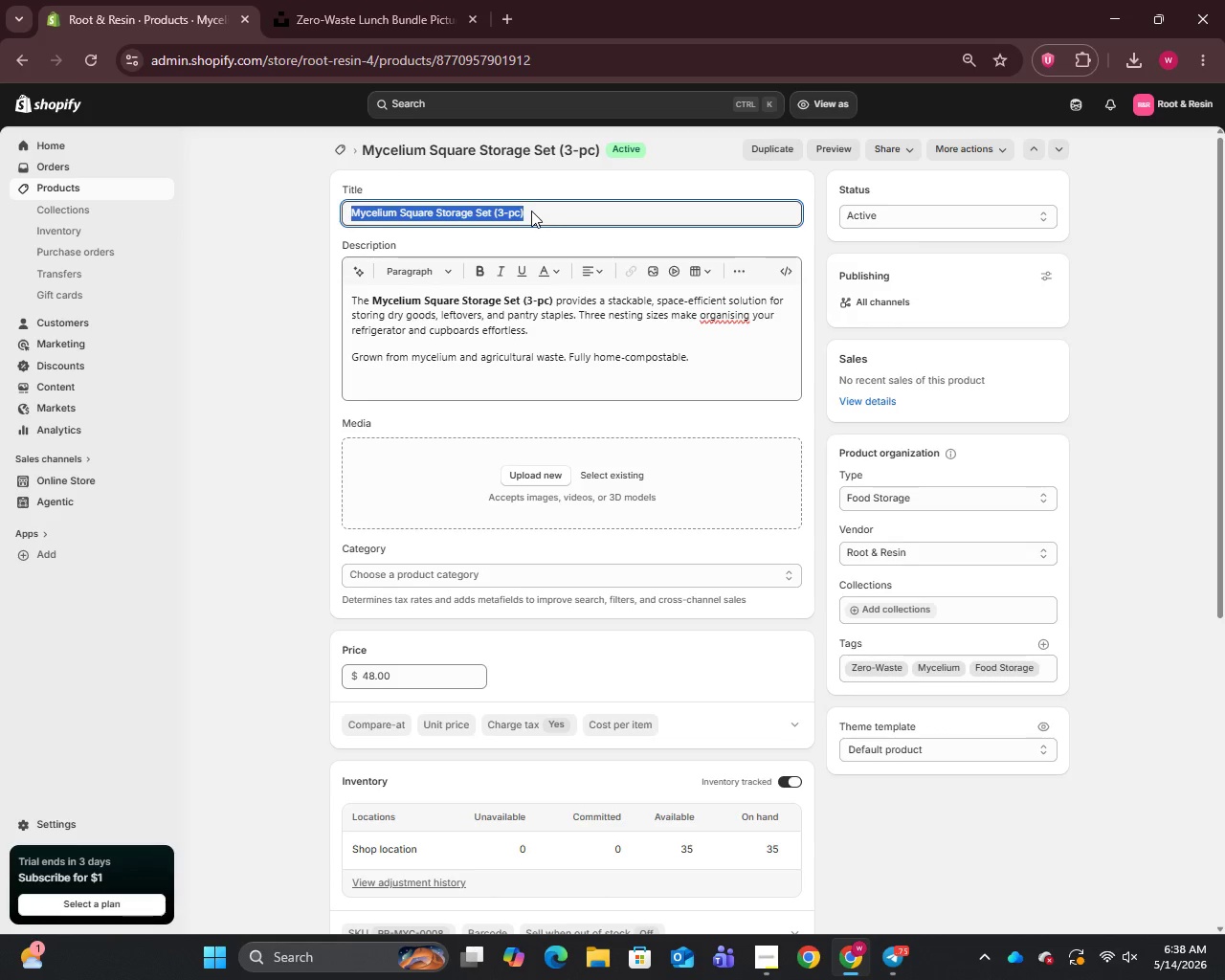 
key(Control+C)
 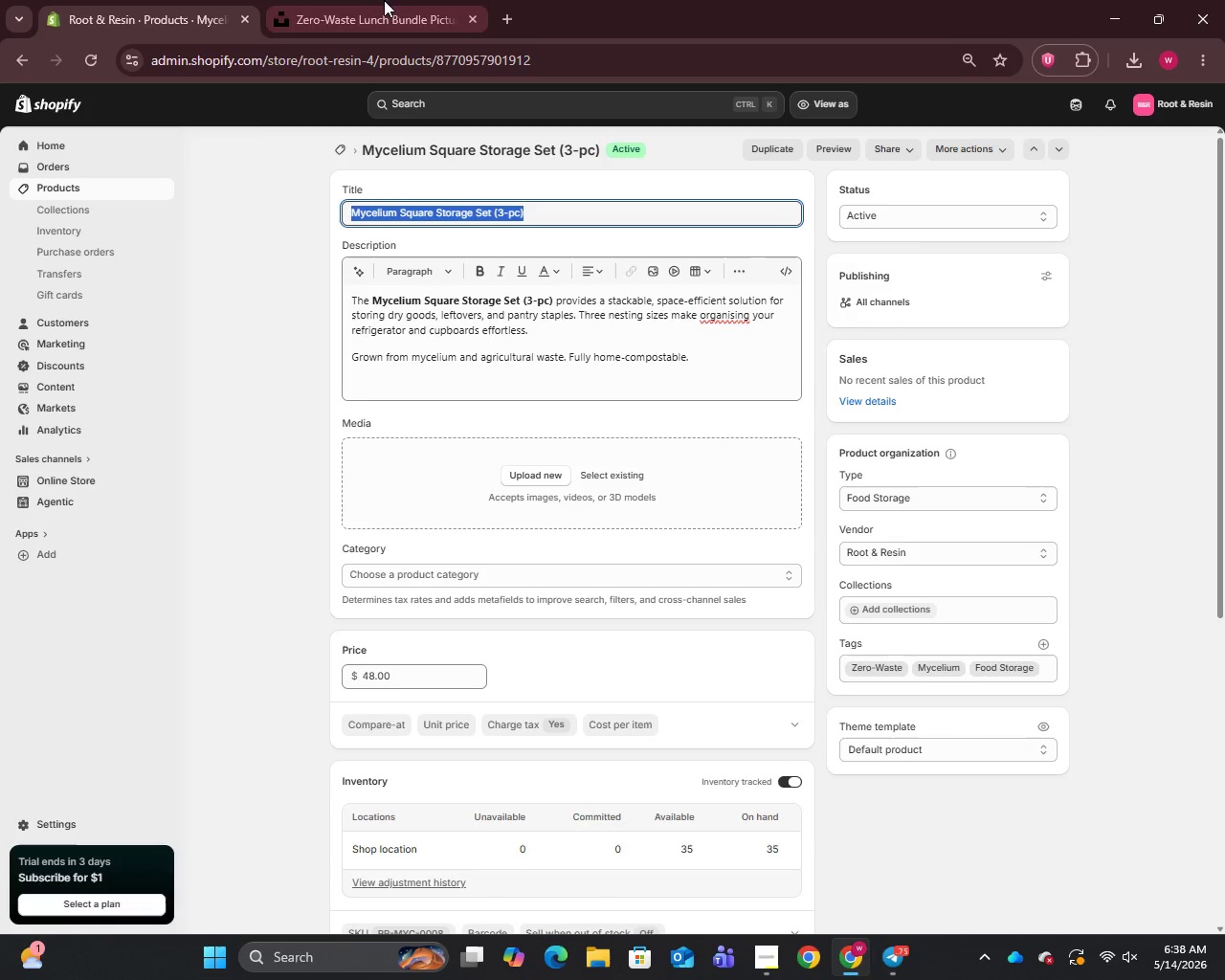 
left_click([384, 0])
 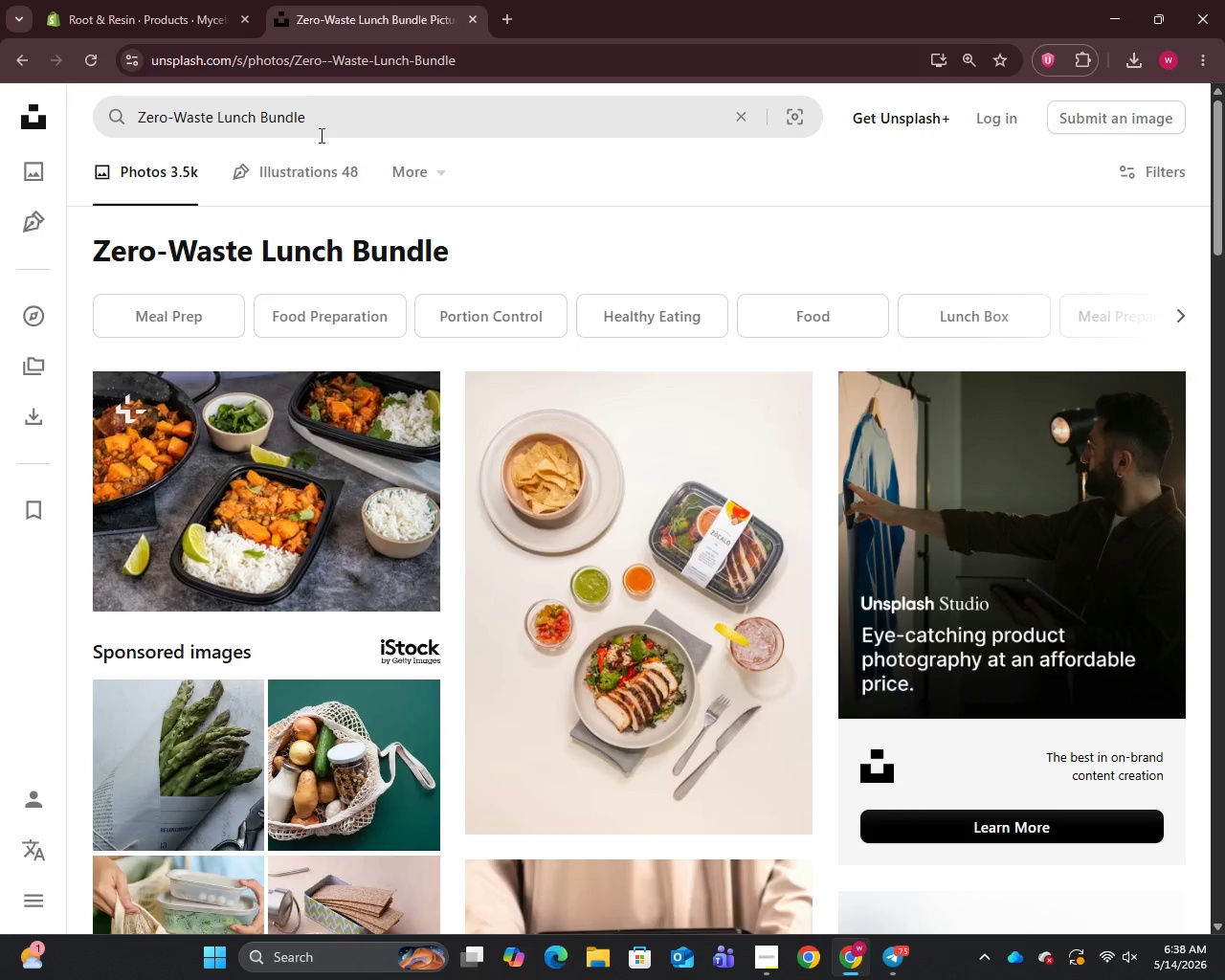 
left_click([320, 135])
 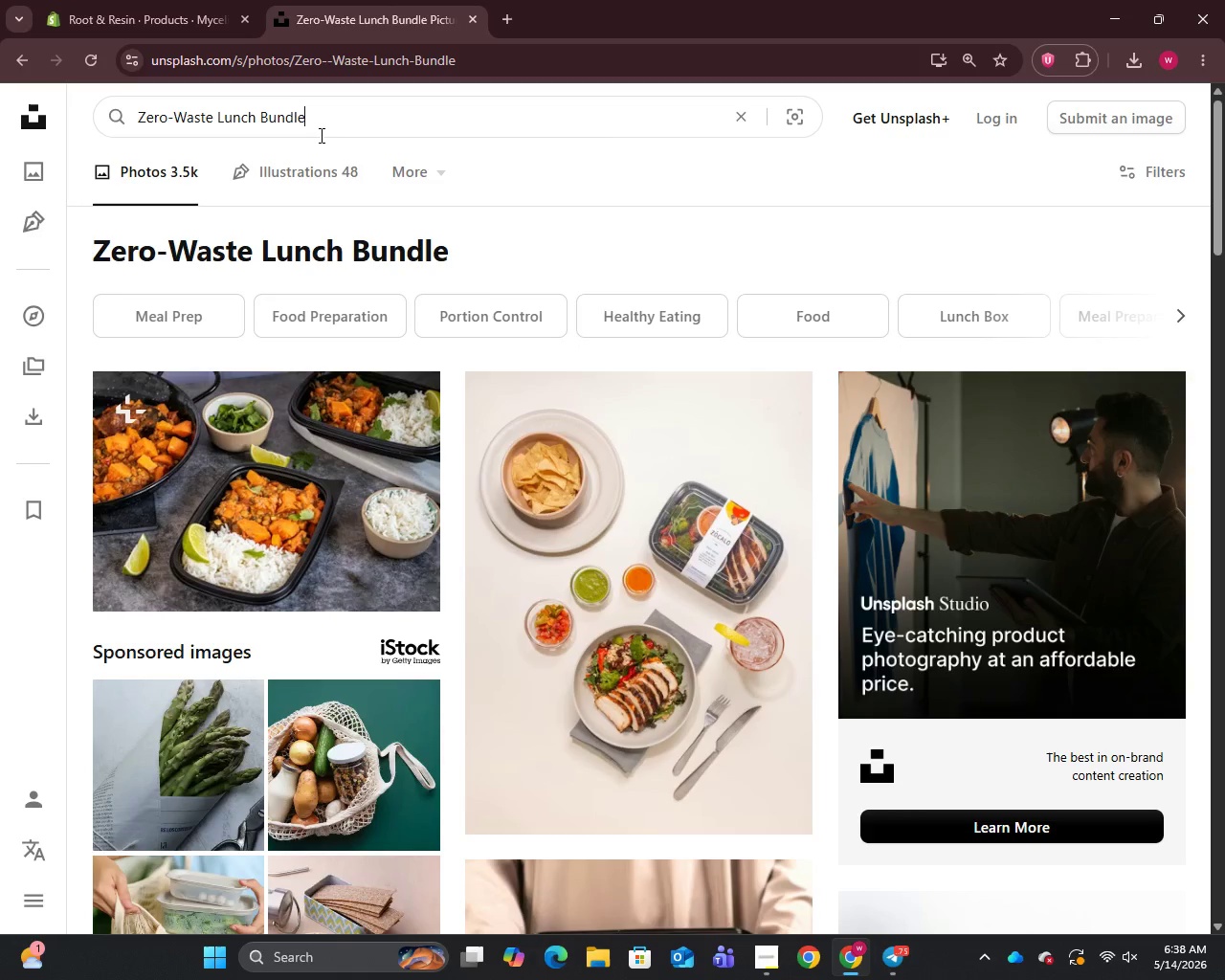 
key(Control+A)
 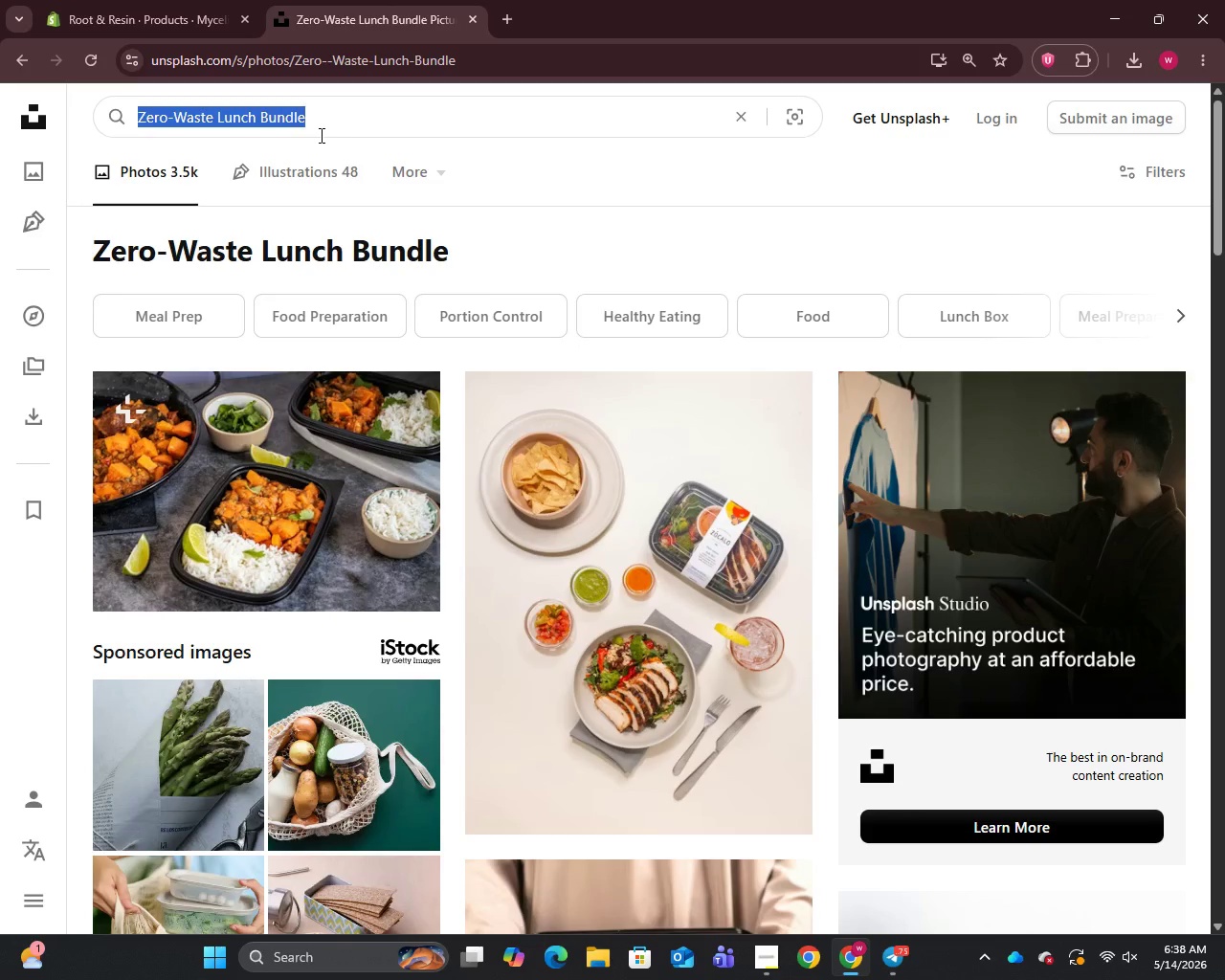 
key(Control+V)
 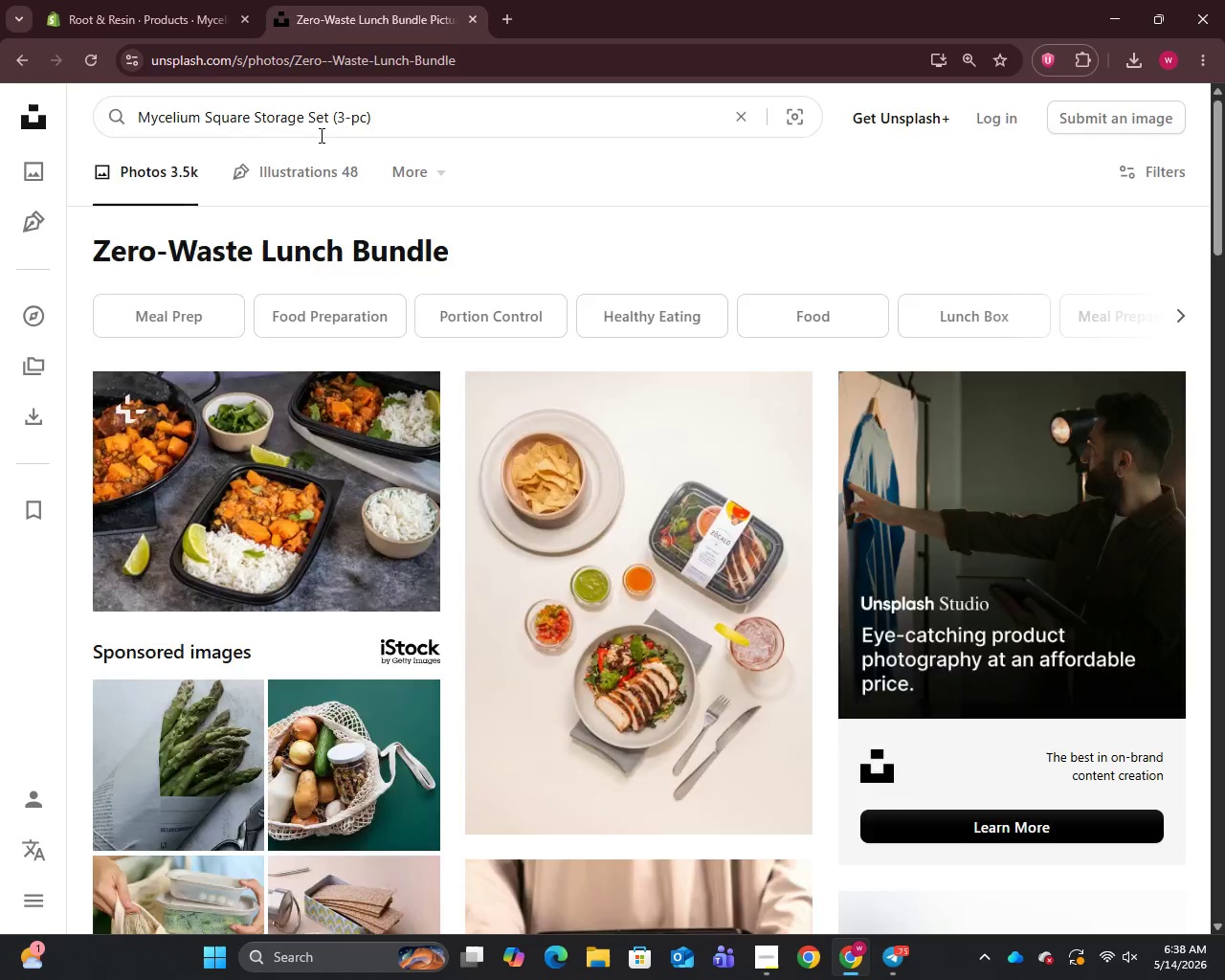 
key(Enter)
 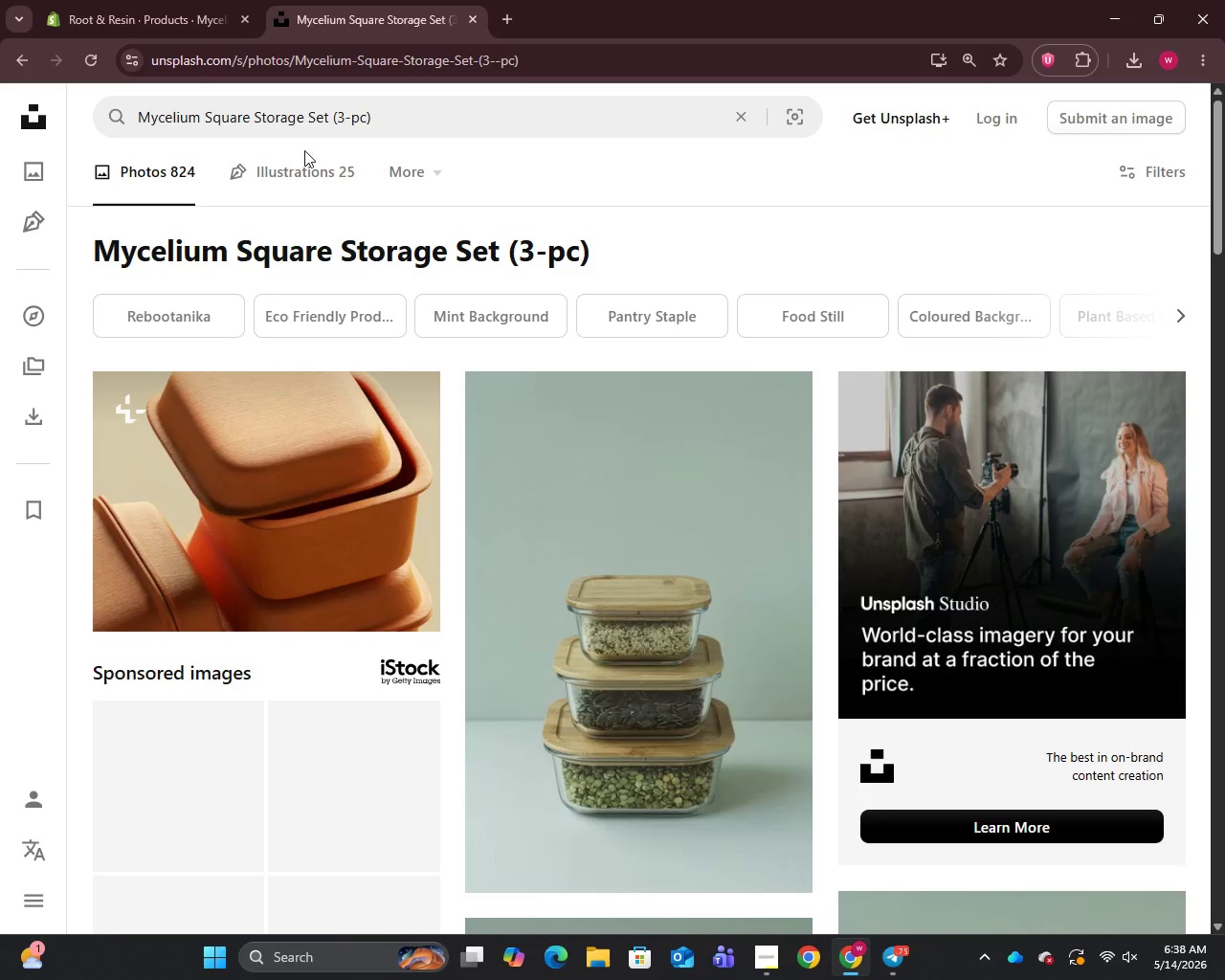 
right_click([276, 504])
 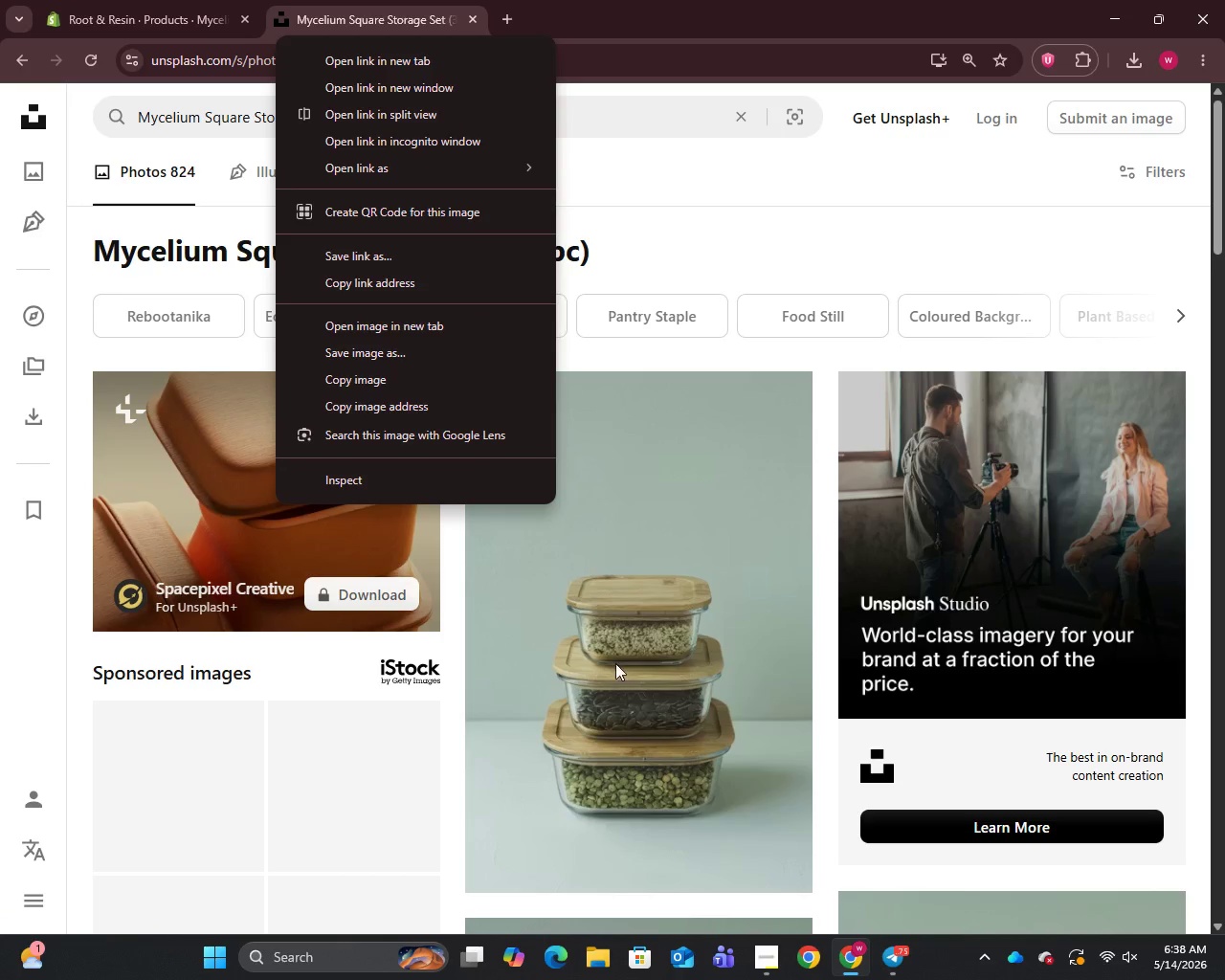 
left_click([733, 214])
 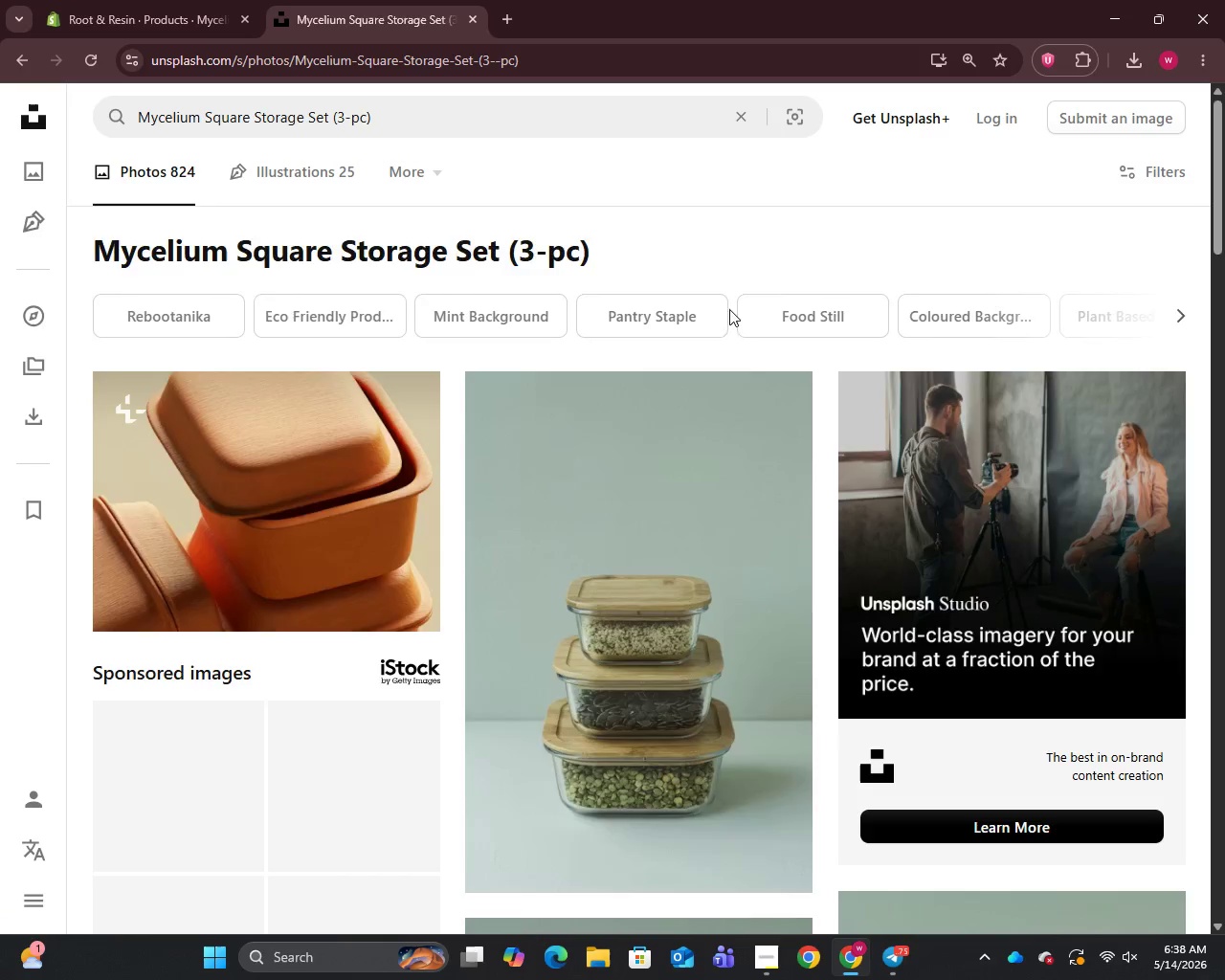 
scroll: coordinate [727, 346], scroll_direction: down, amount: 14.0
 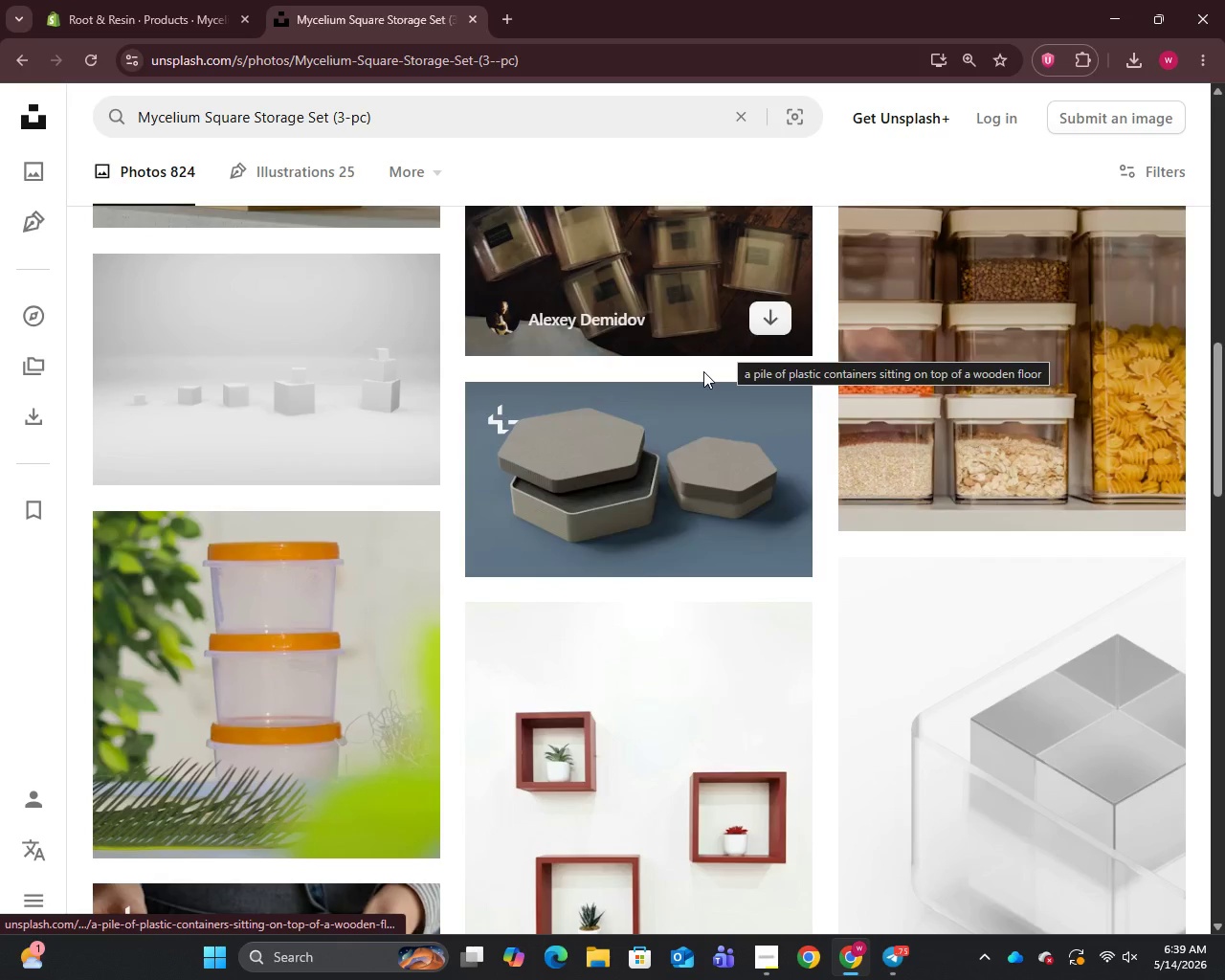 
right_click([674, 429])
 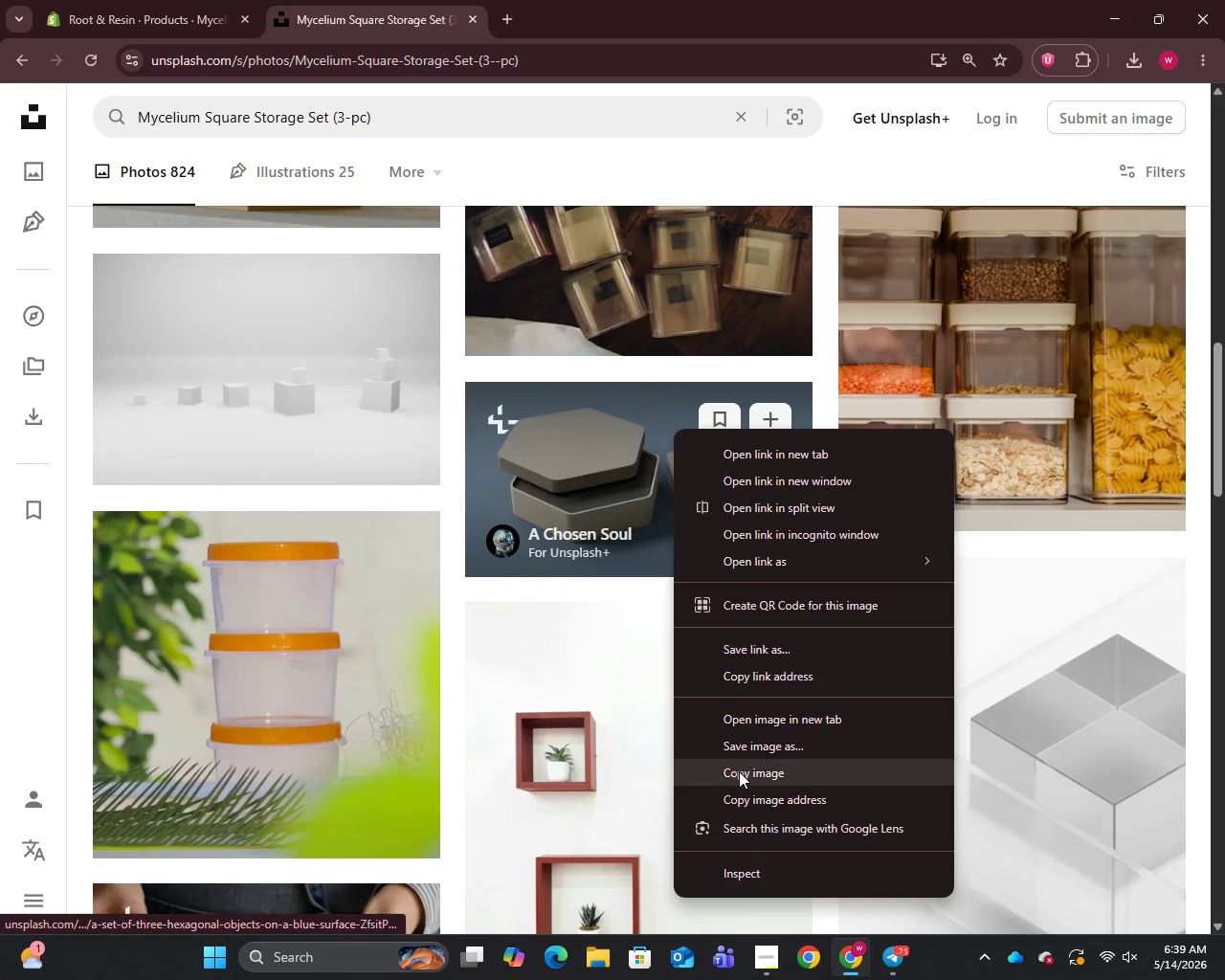 
left_click([744, 753])
 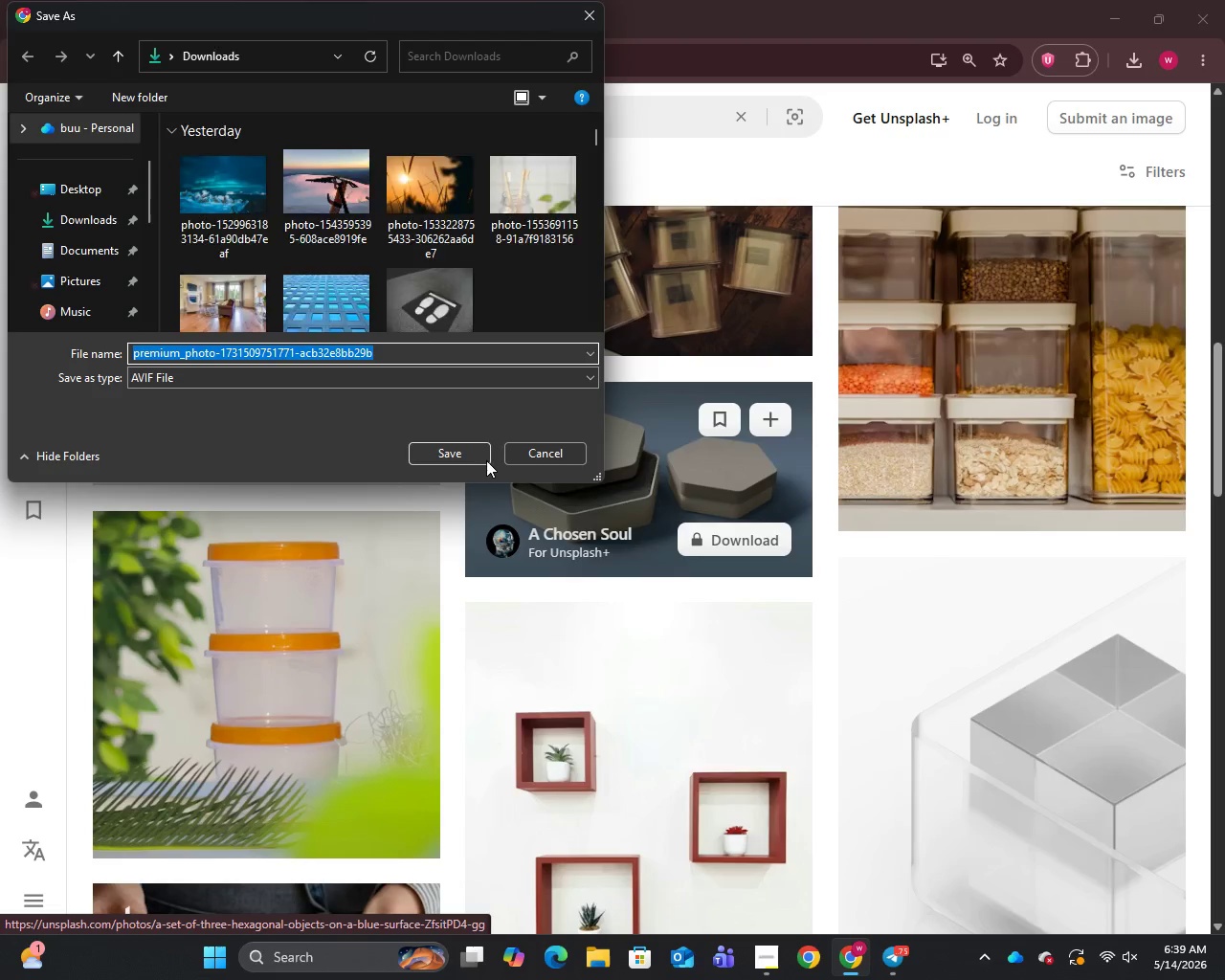 
left_click([456, 455])
 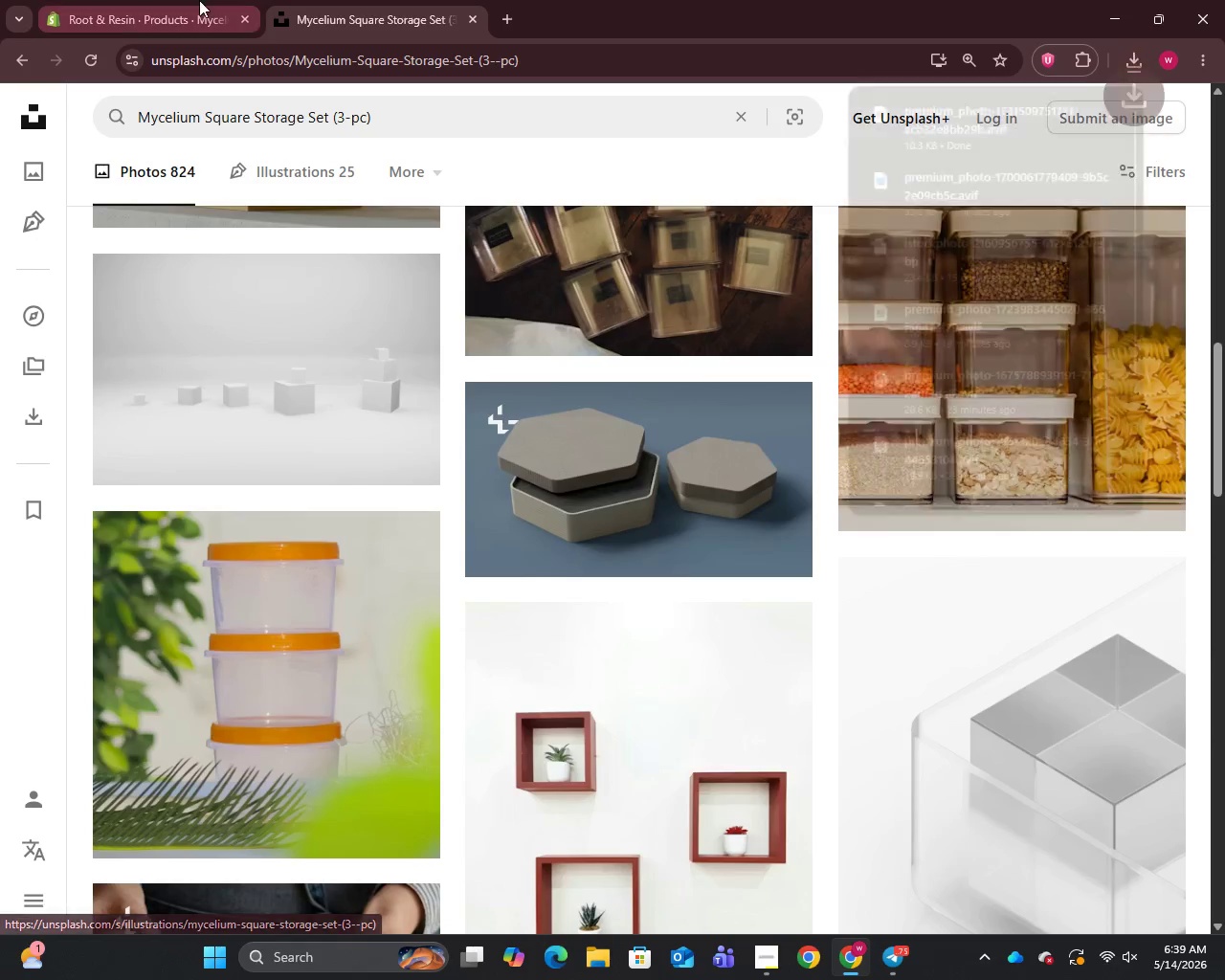 
left_click([184, 0])
 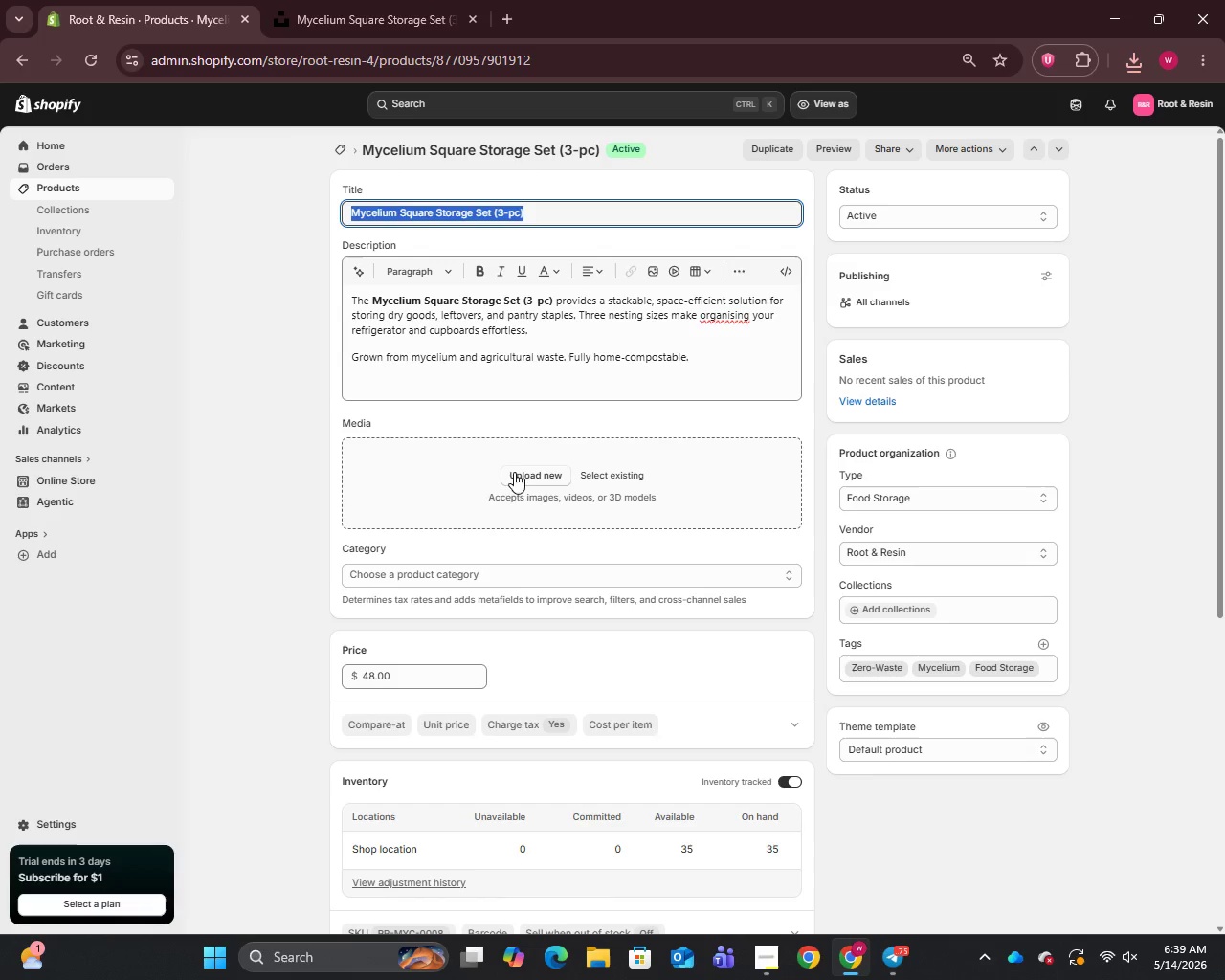 
left_click([523, 477])
 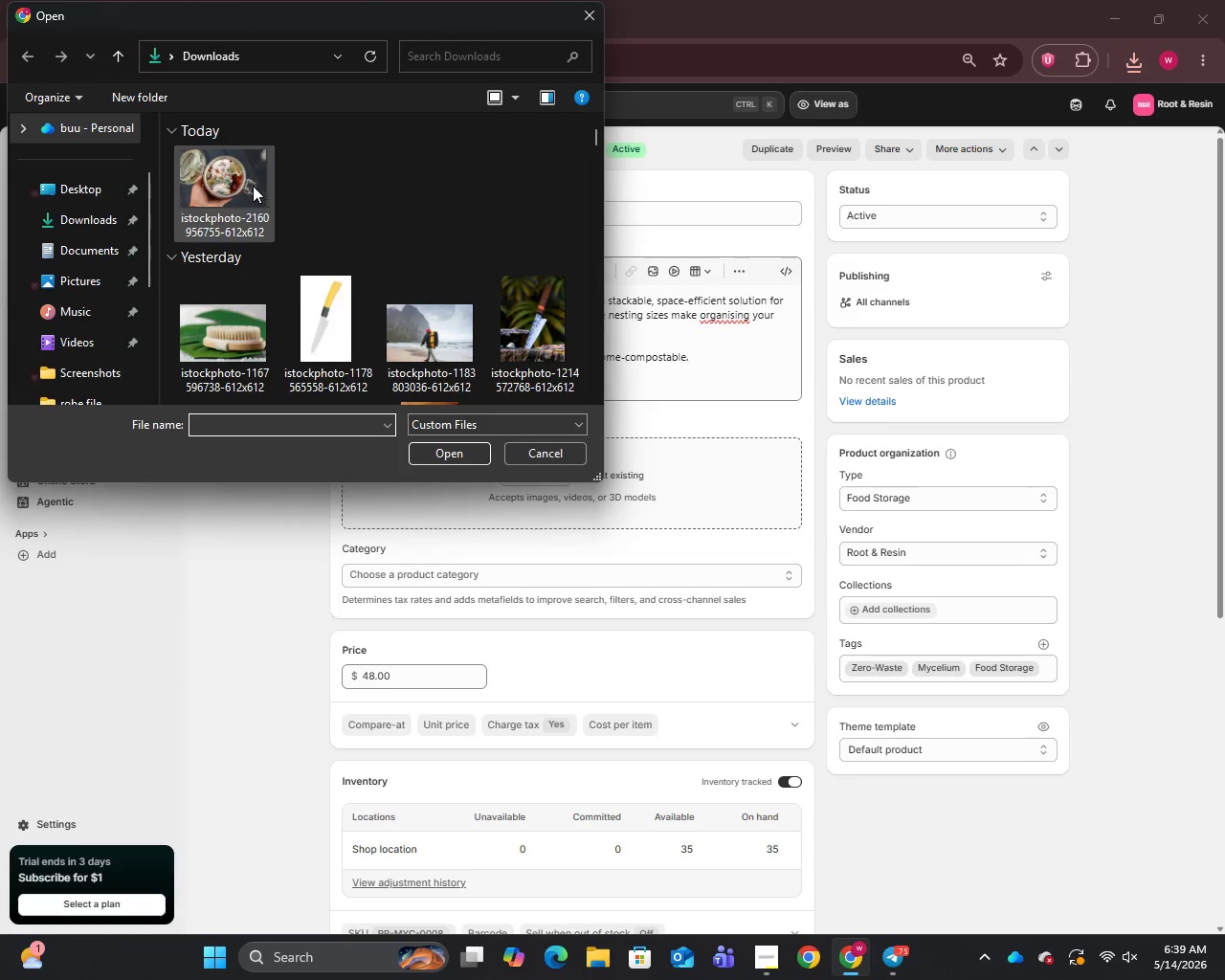 
left_click([210, 204])
 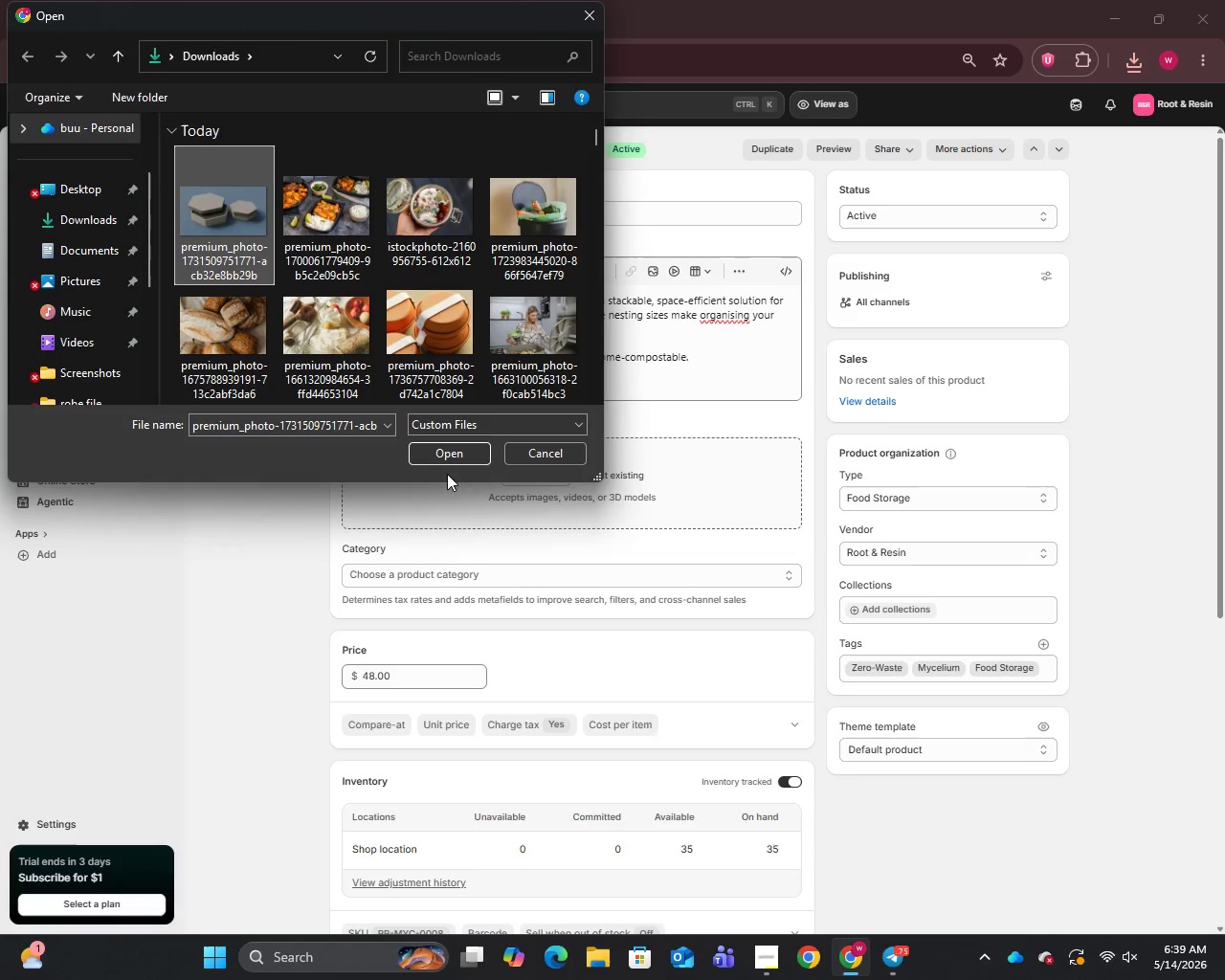 
left_click([443, 451])
 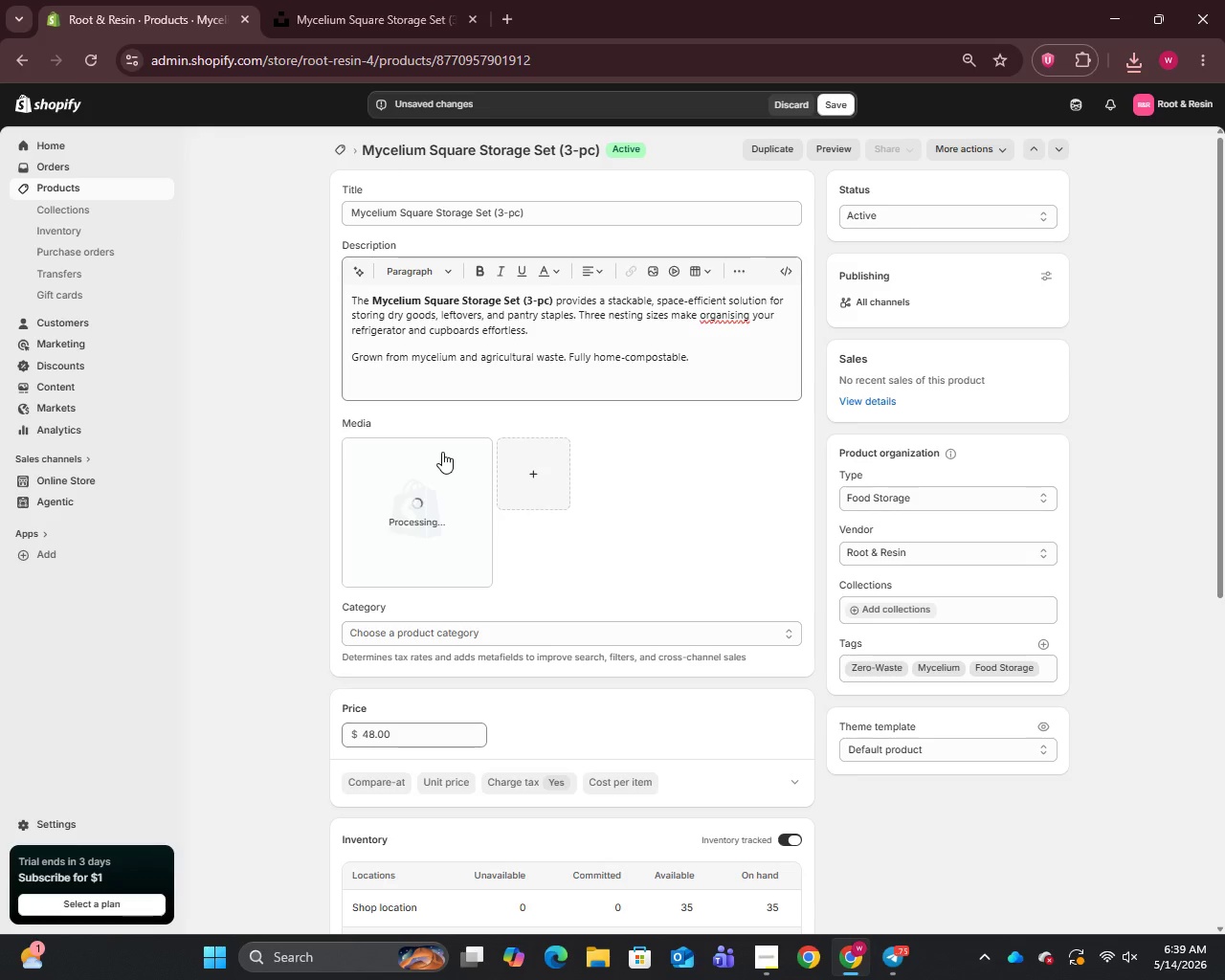 
wait(6.98)
 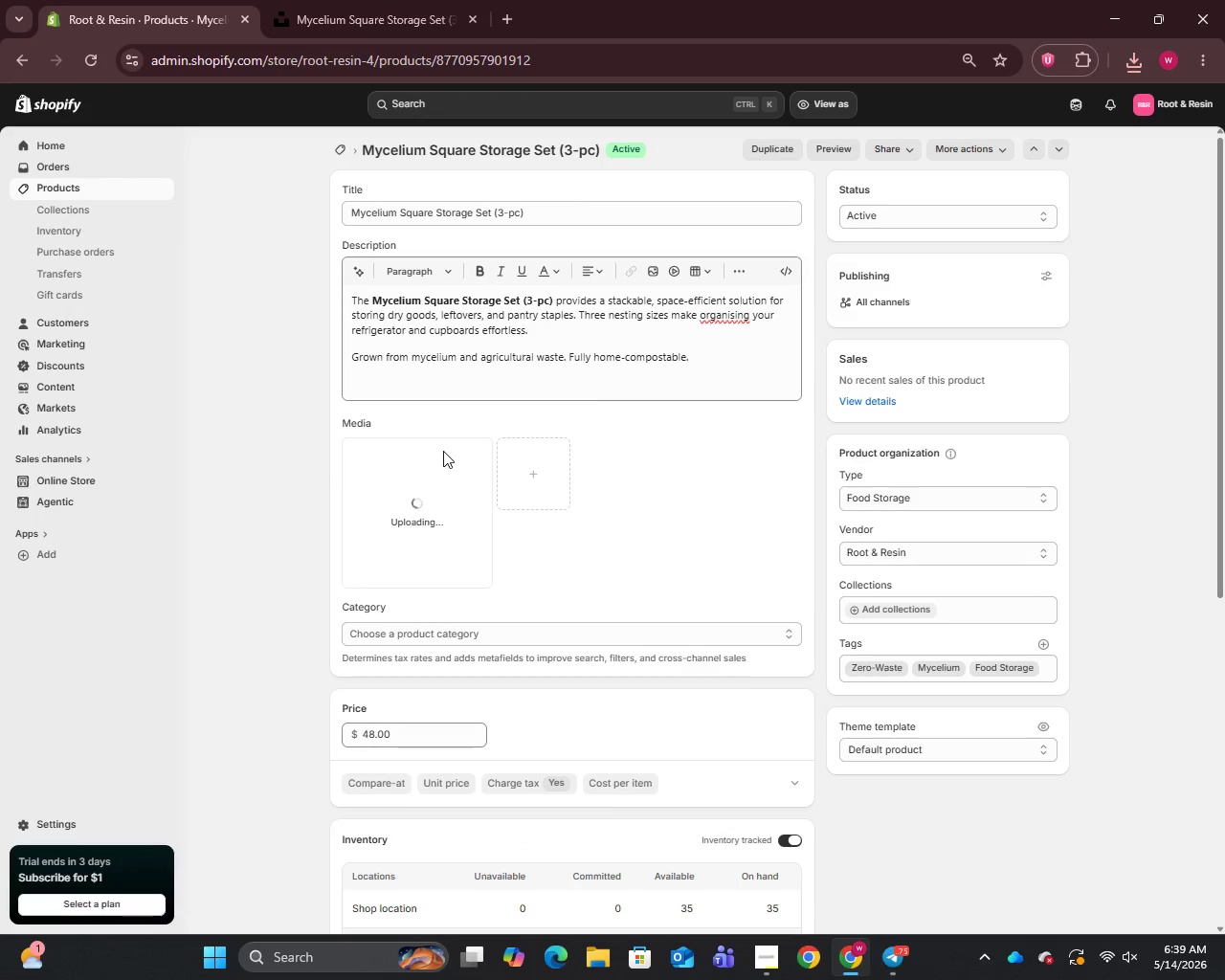 
left_click([396, 521])
 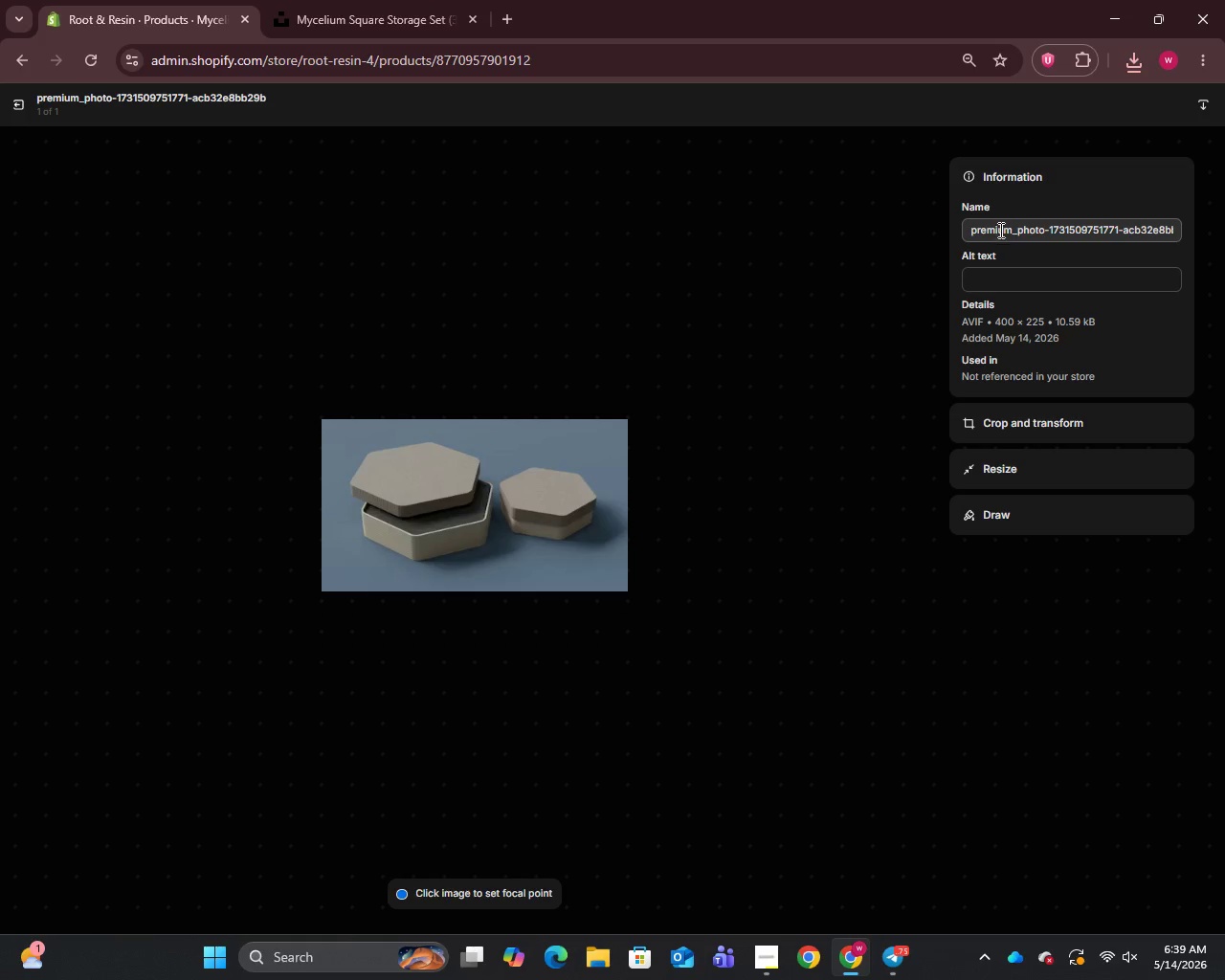 
key(Control+A)
 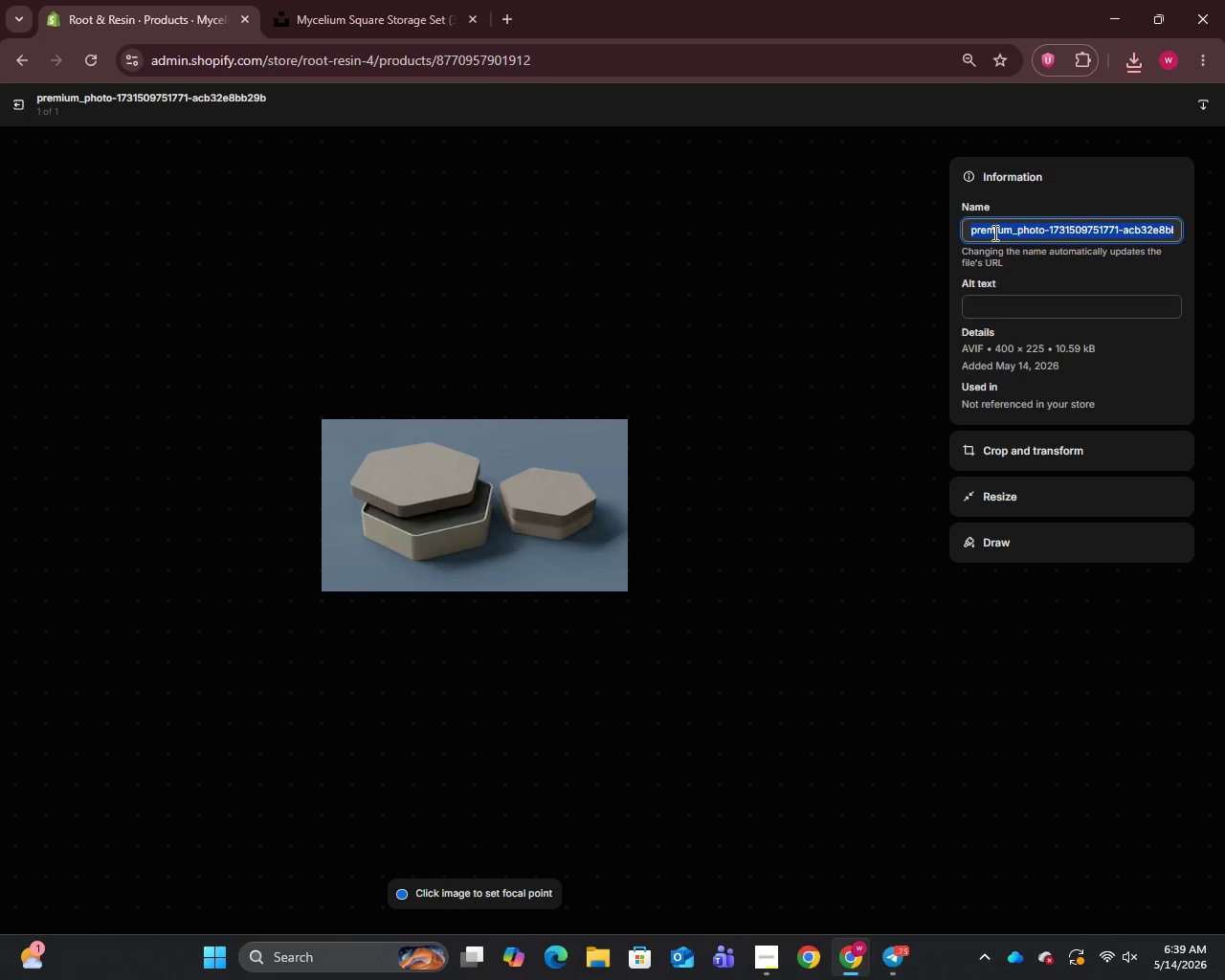 
key(Control+V)
 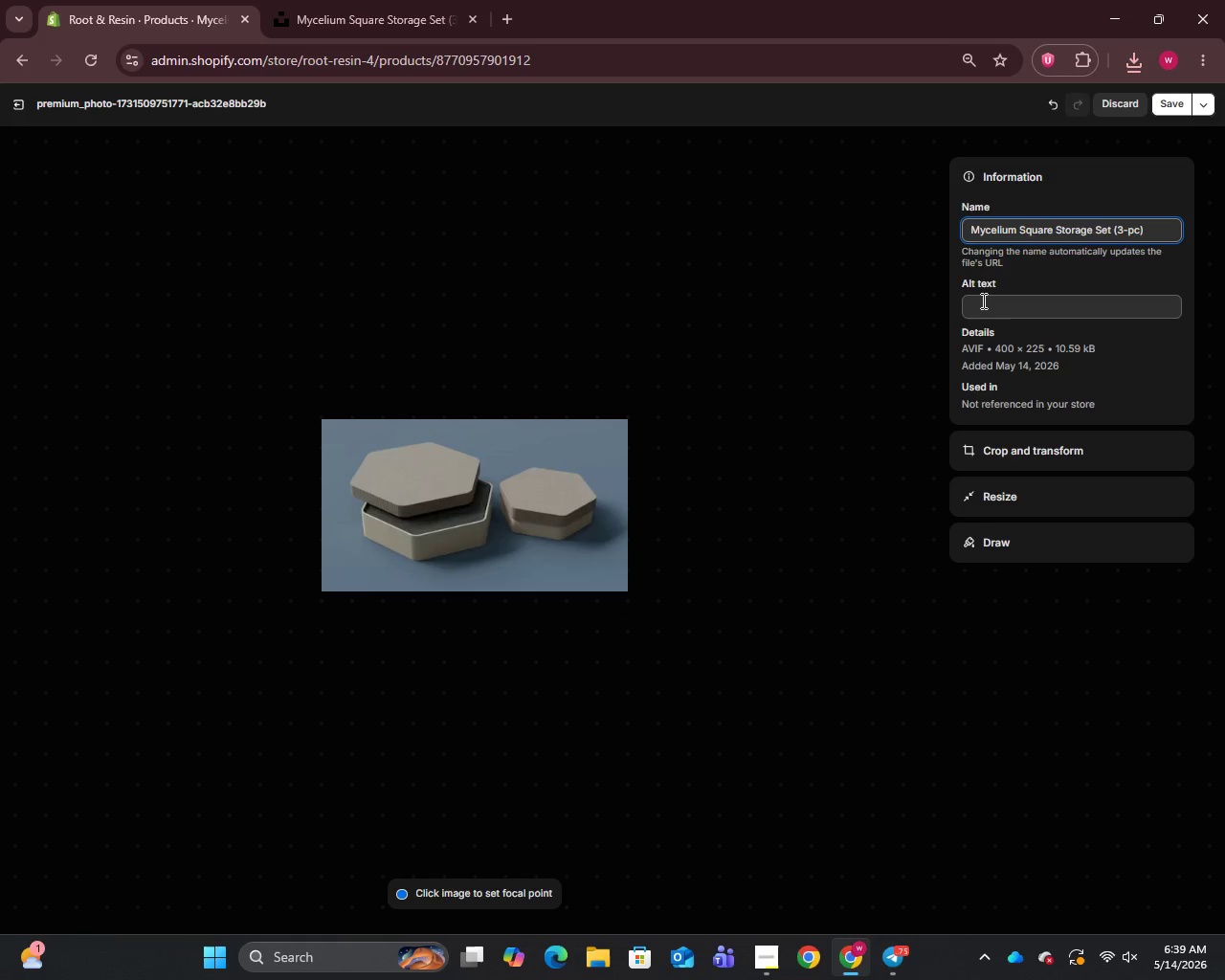 
left_click([982, 302])
 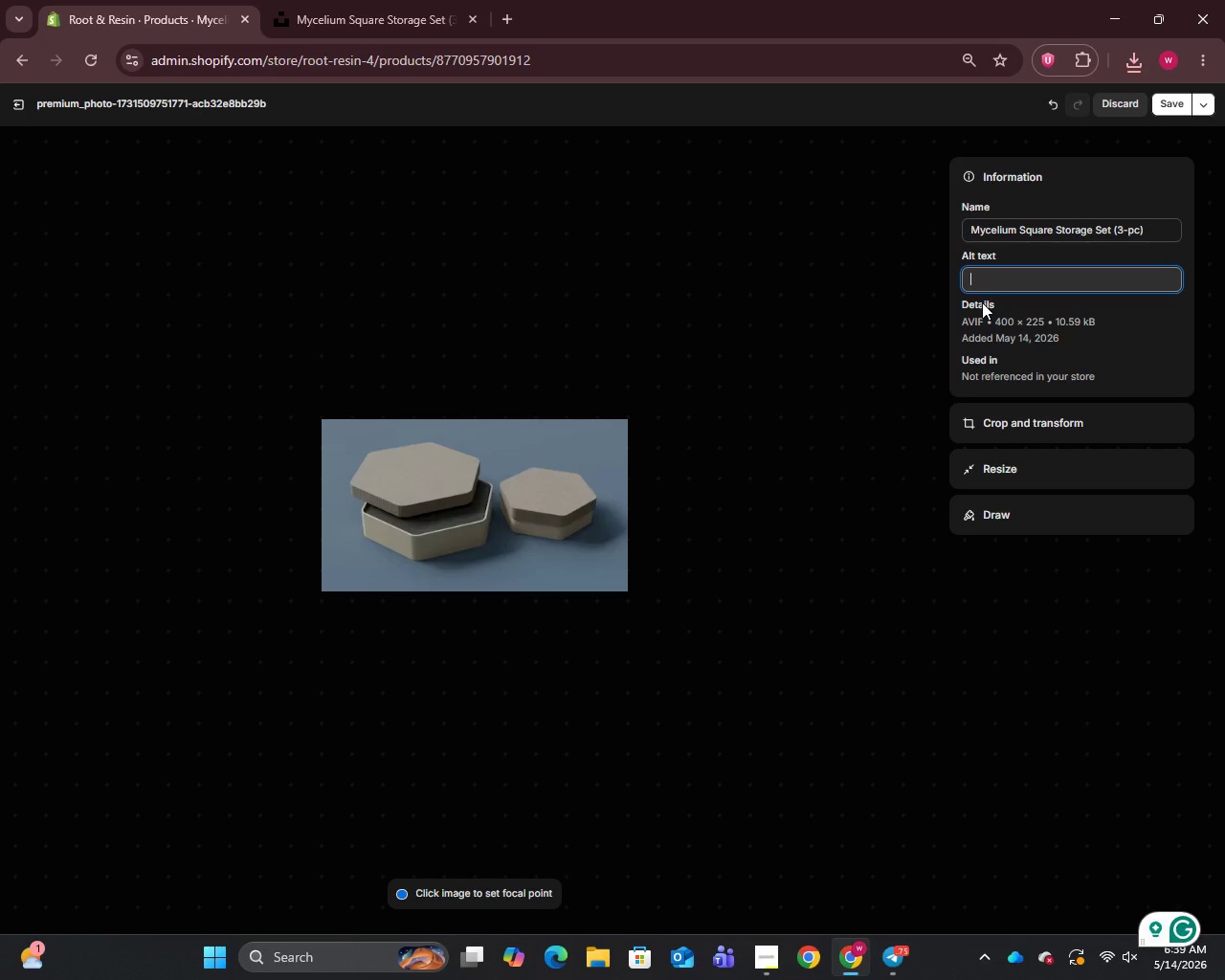 
type(Mycell)
key(Backspace)
type(ium)
 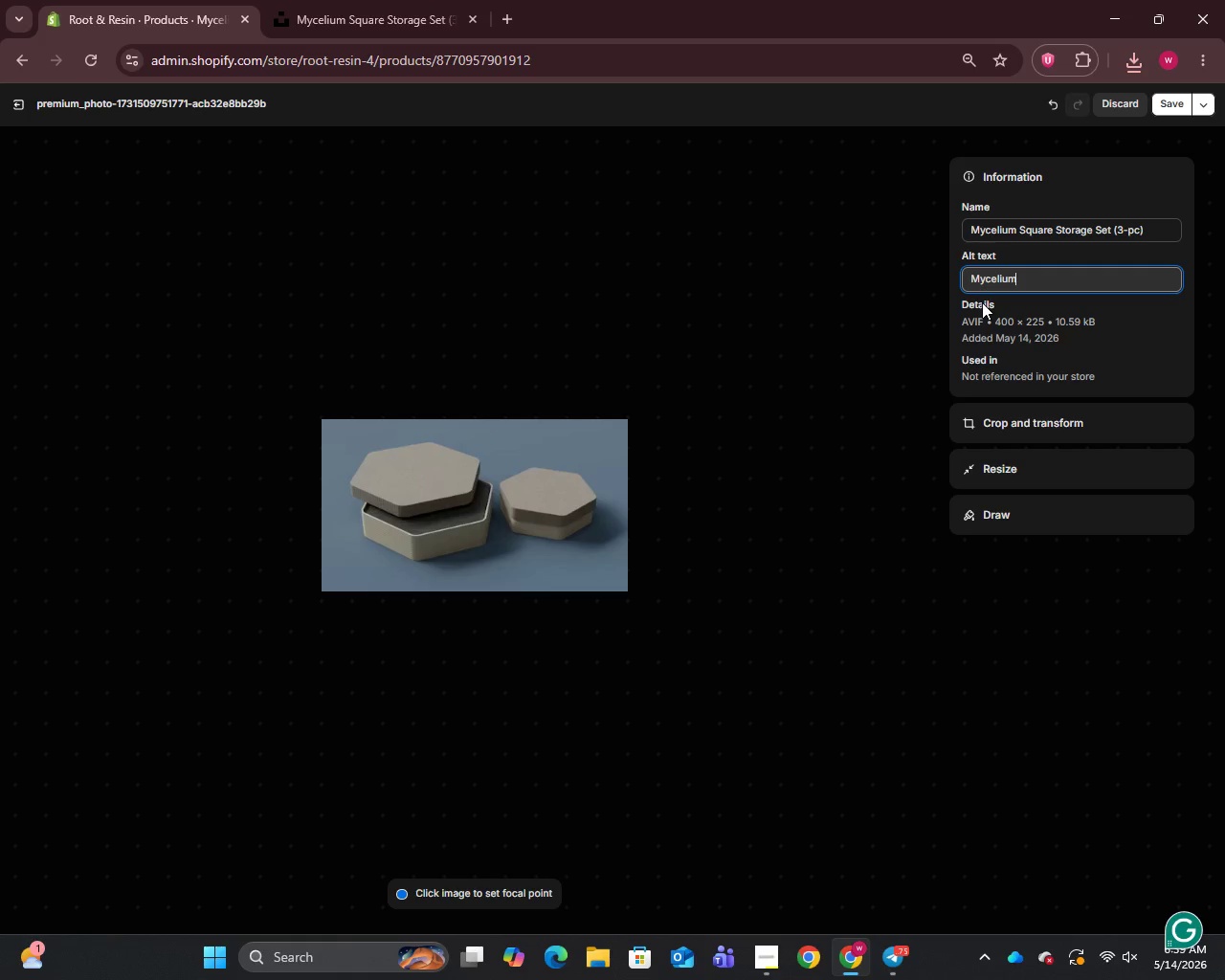 
type( Square Storage Set 3-piece - stackable plastic-free food storage containers by Root & Resin)
 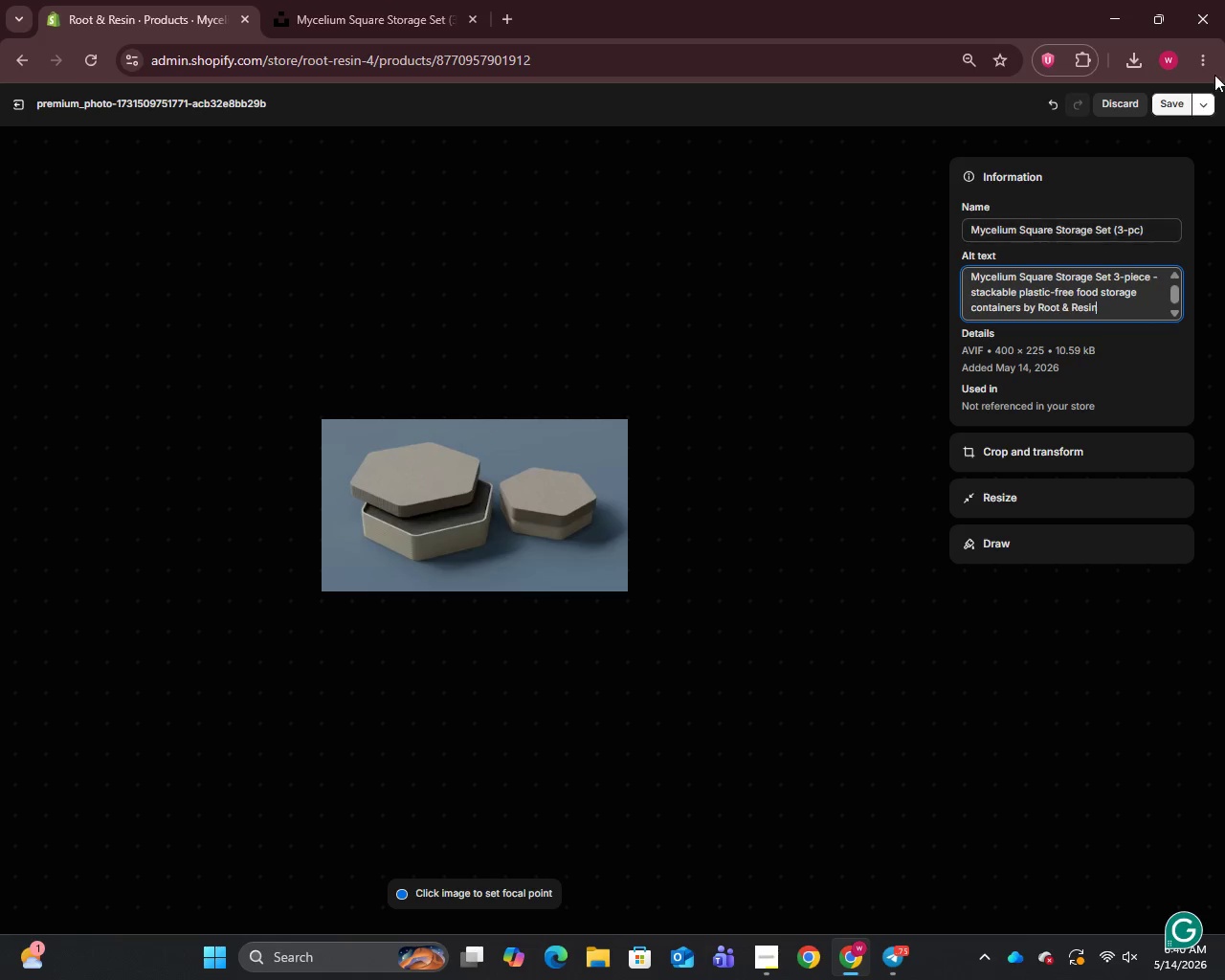 
left_click([1162, 110])
 